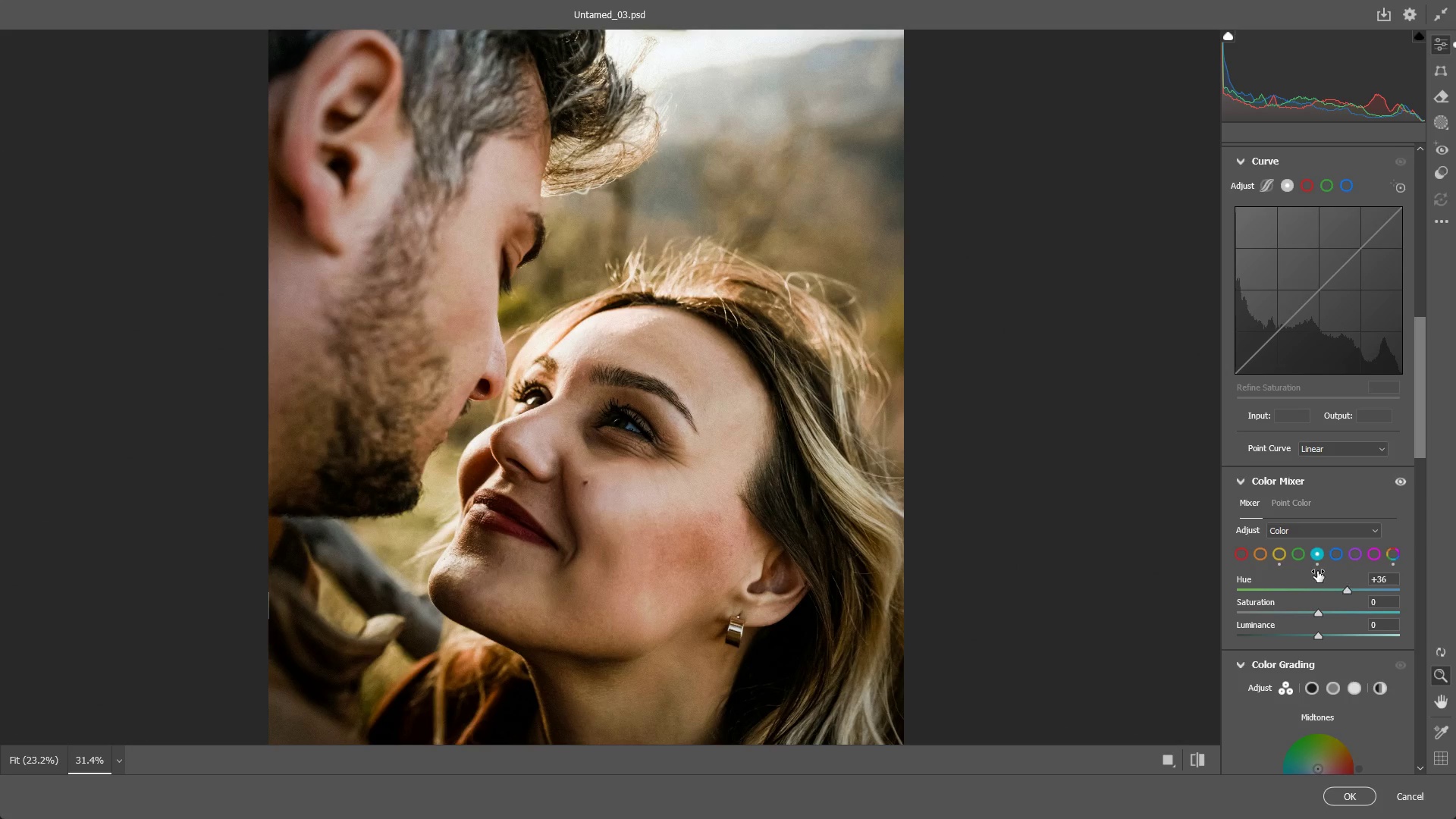 
key(Control+Z)
 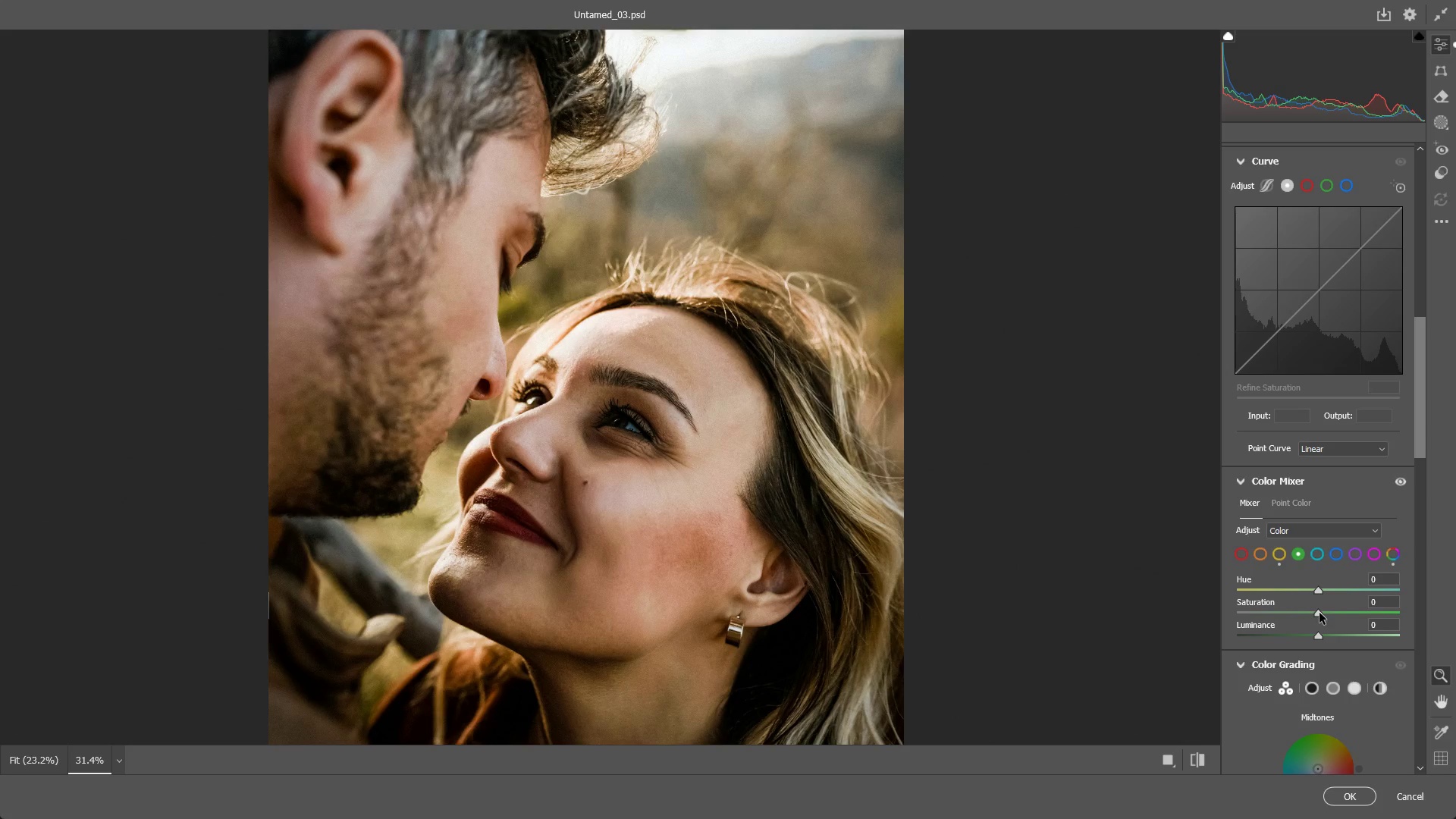 
left_click_drag(start_coordinate=[1319, 634], to_coordinate=[1281, 629])
 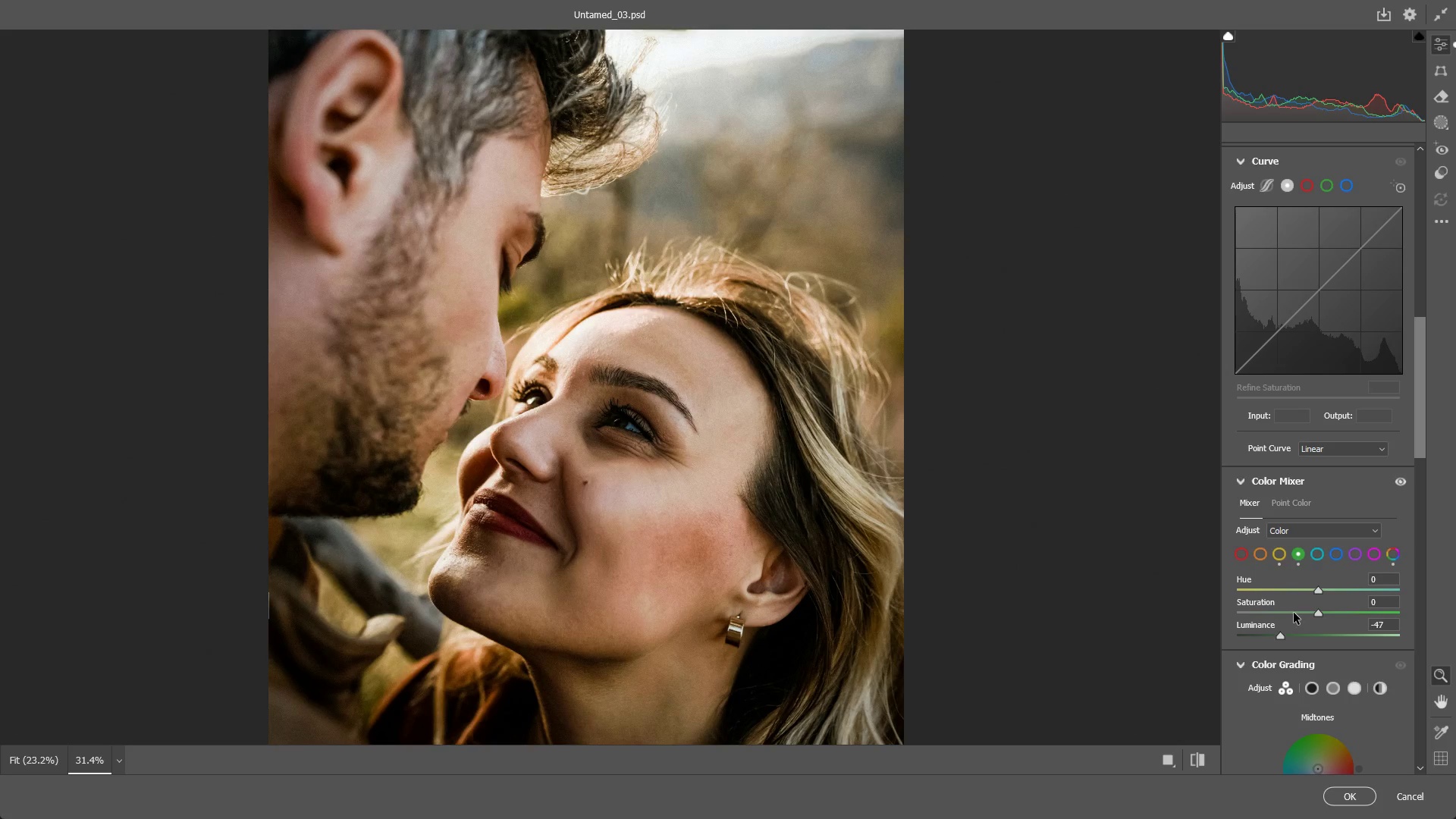 
key(Control+ControlLeft)
 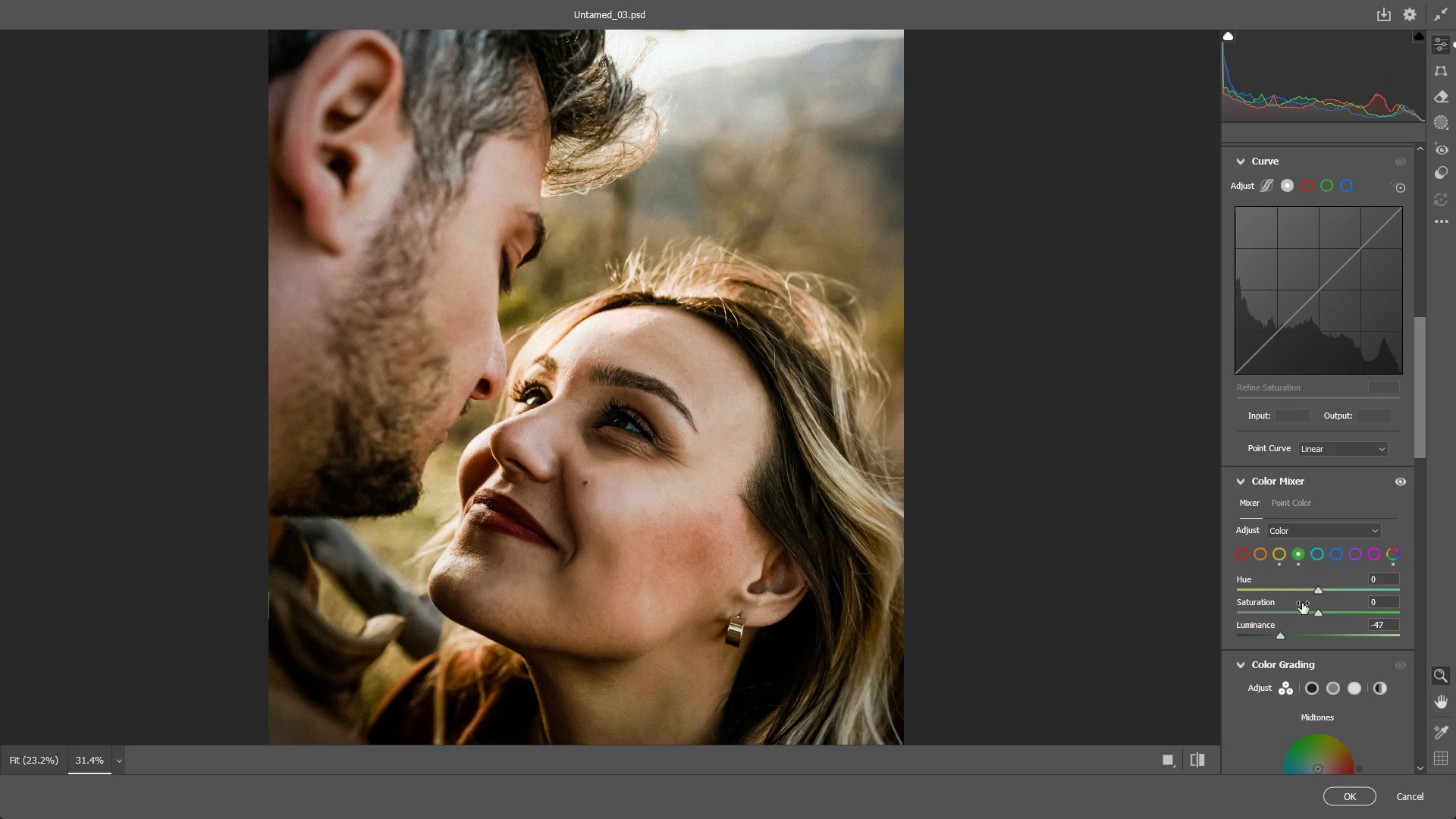 
key(Control+Z)
 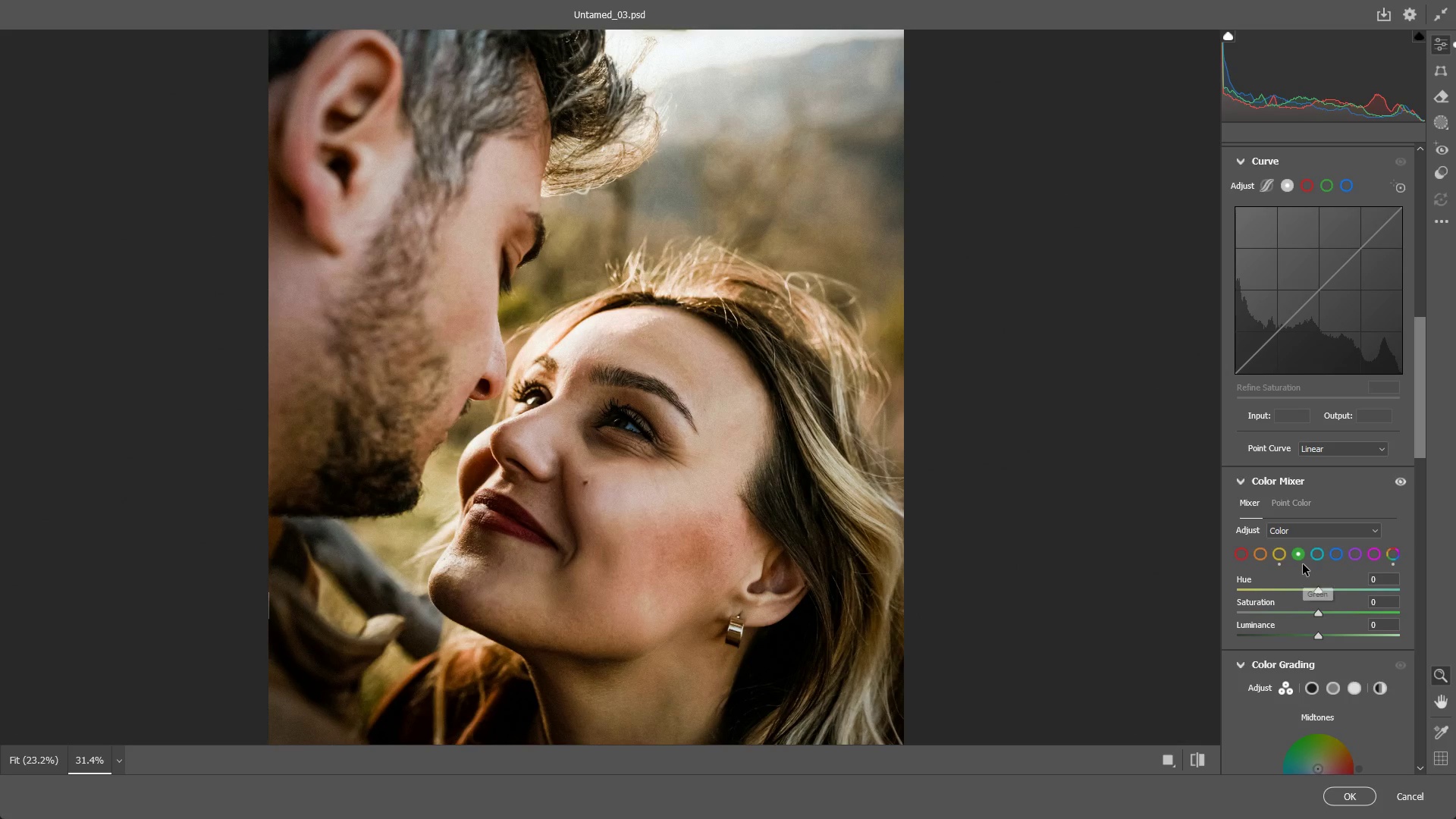 
double_click([1301, 557])
 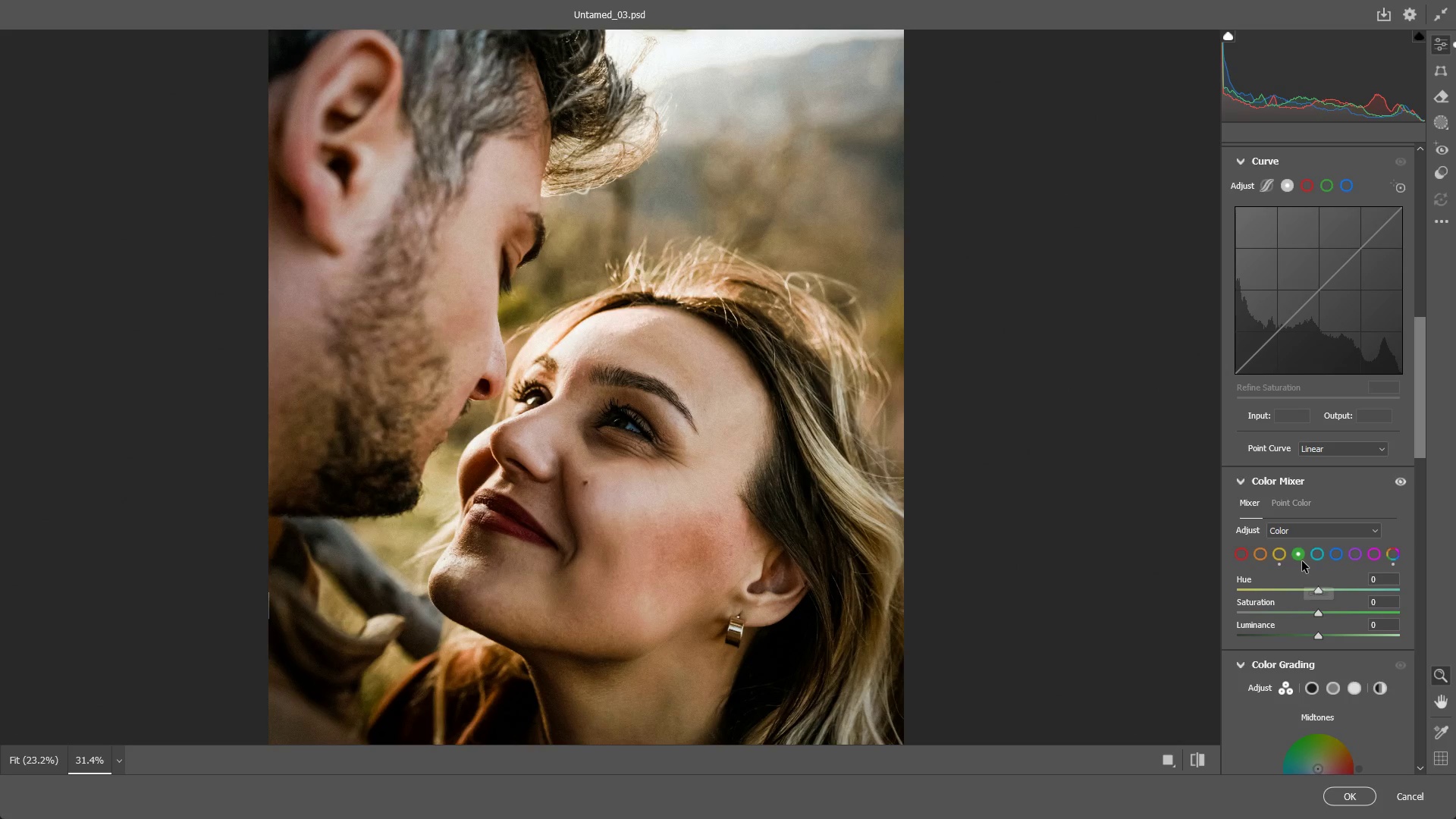 
left_click([1298, 555])
 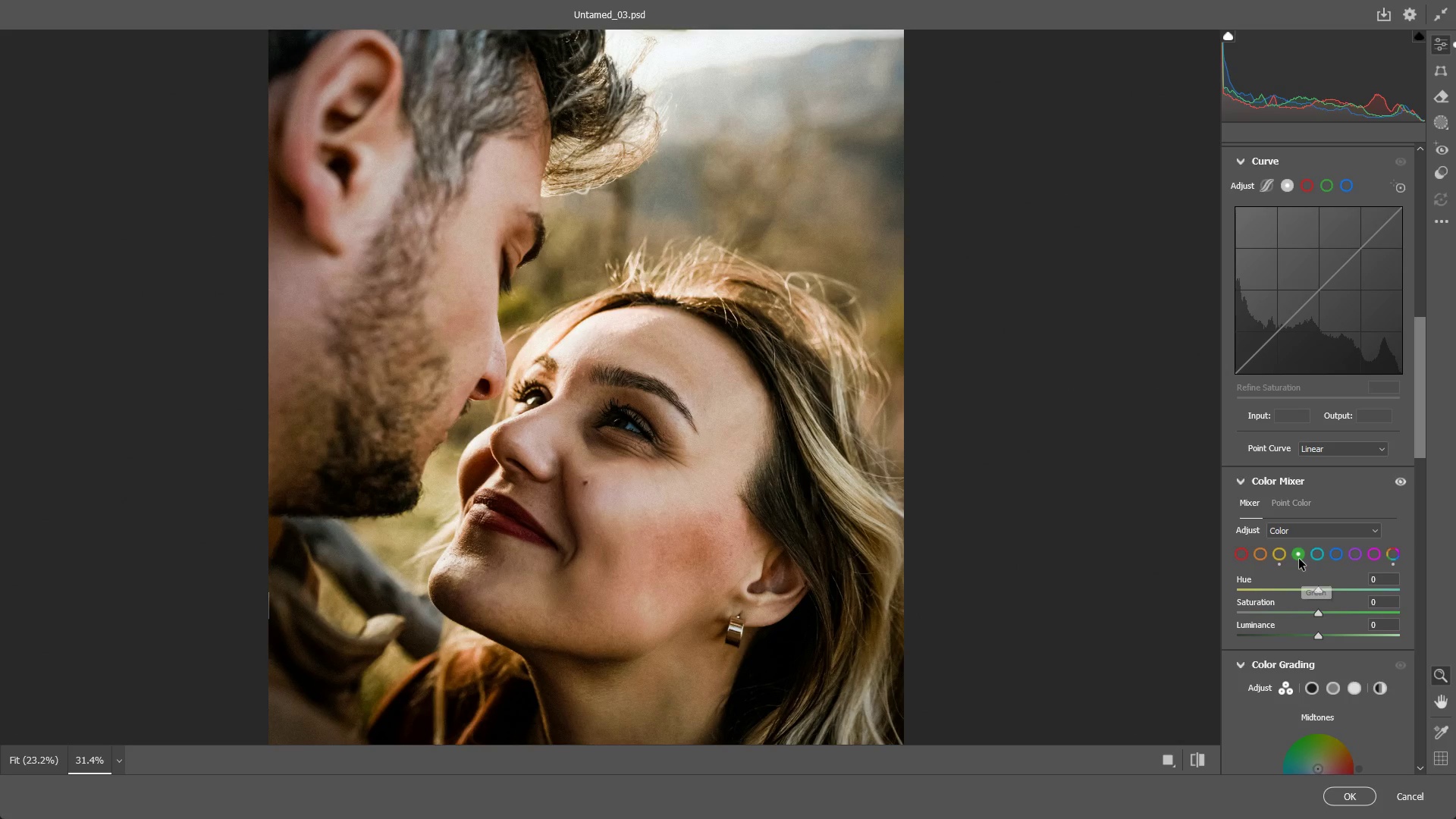 
double_click([1299, 559])
 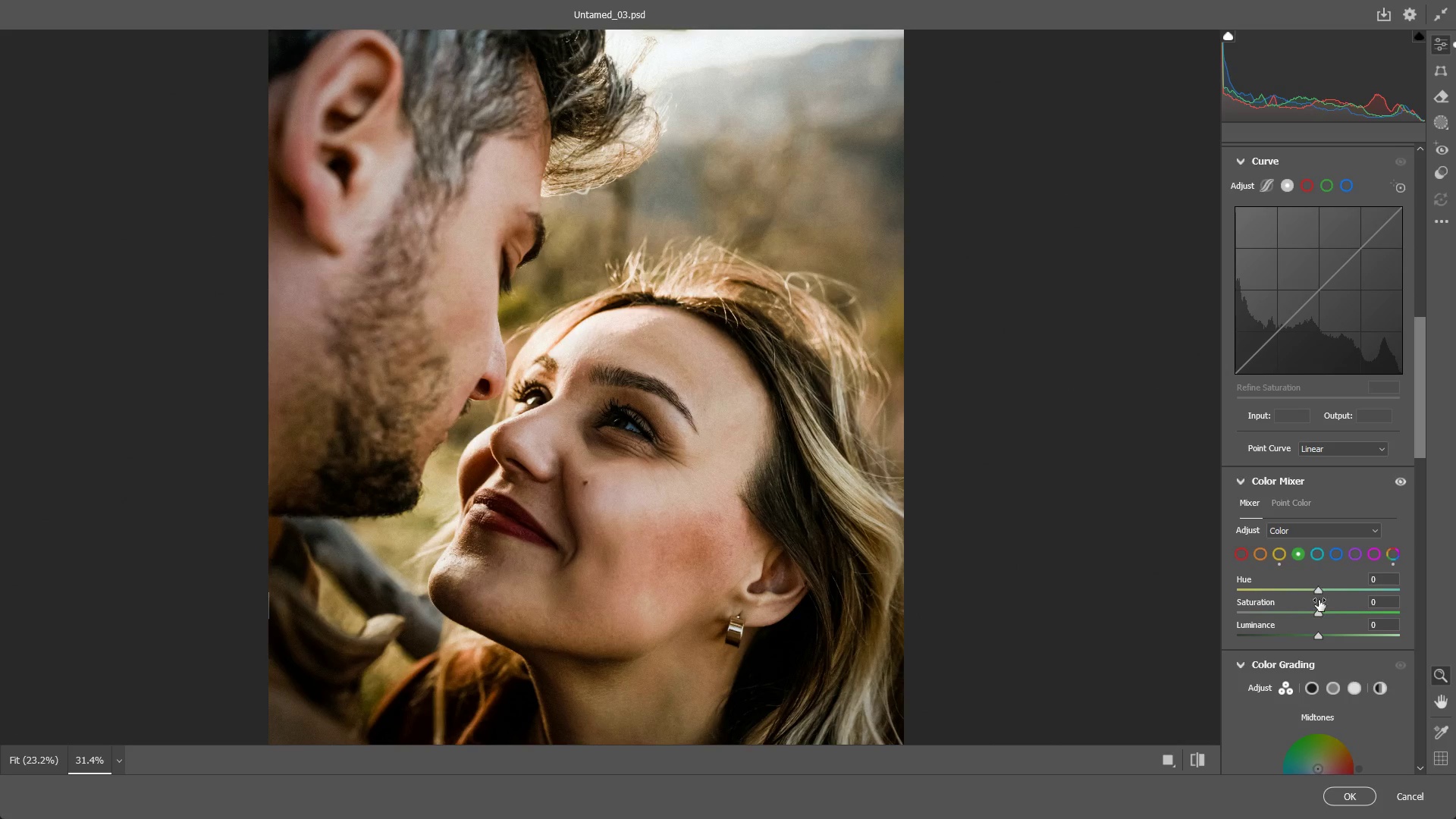 
left_click_drag(start_coordinate=[1321, 611], to_coordinate=[1298, 602])
 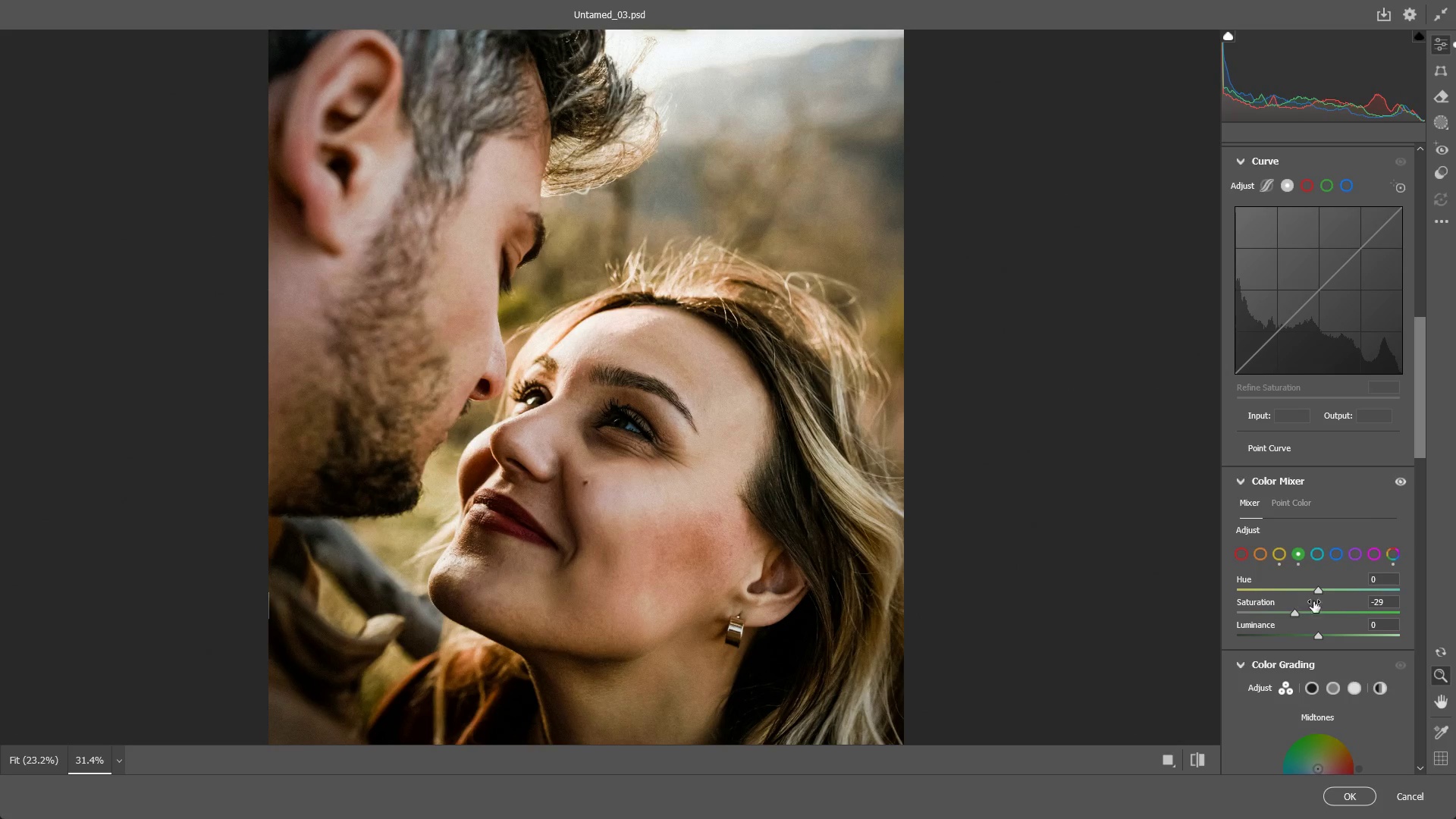 
key(Control+ControlLeft)
 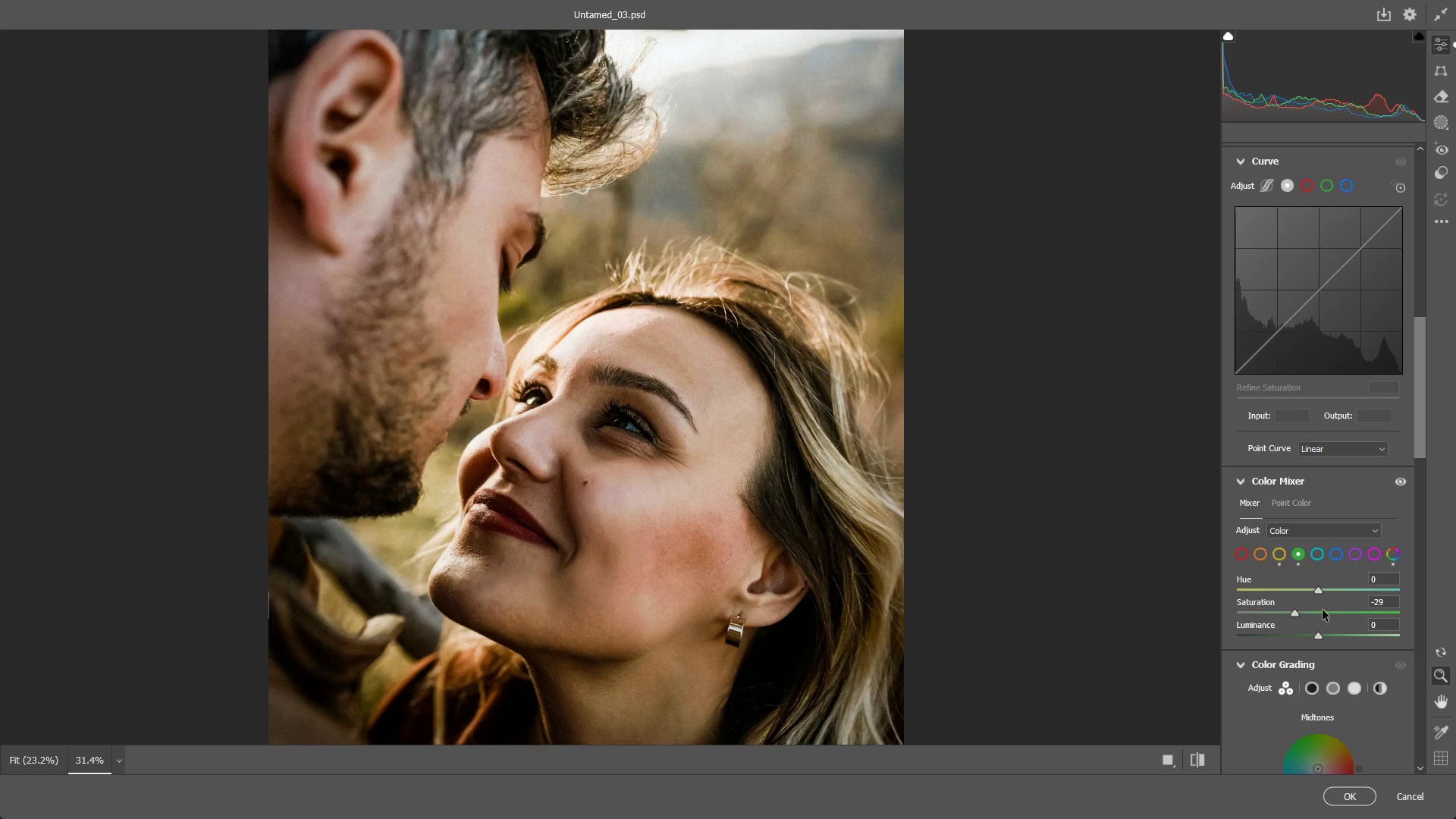 
key(Control+Z)
 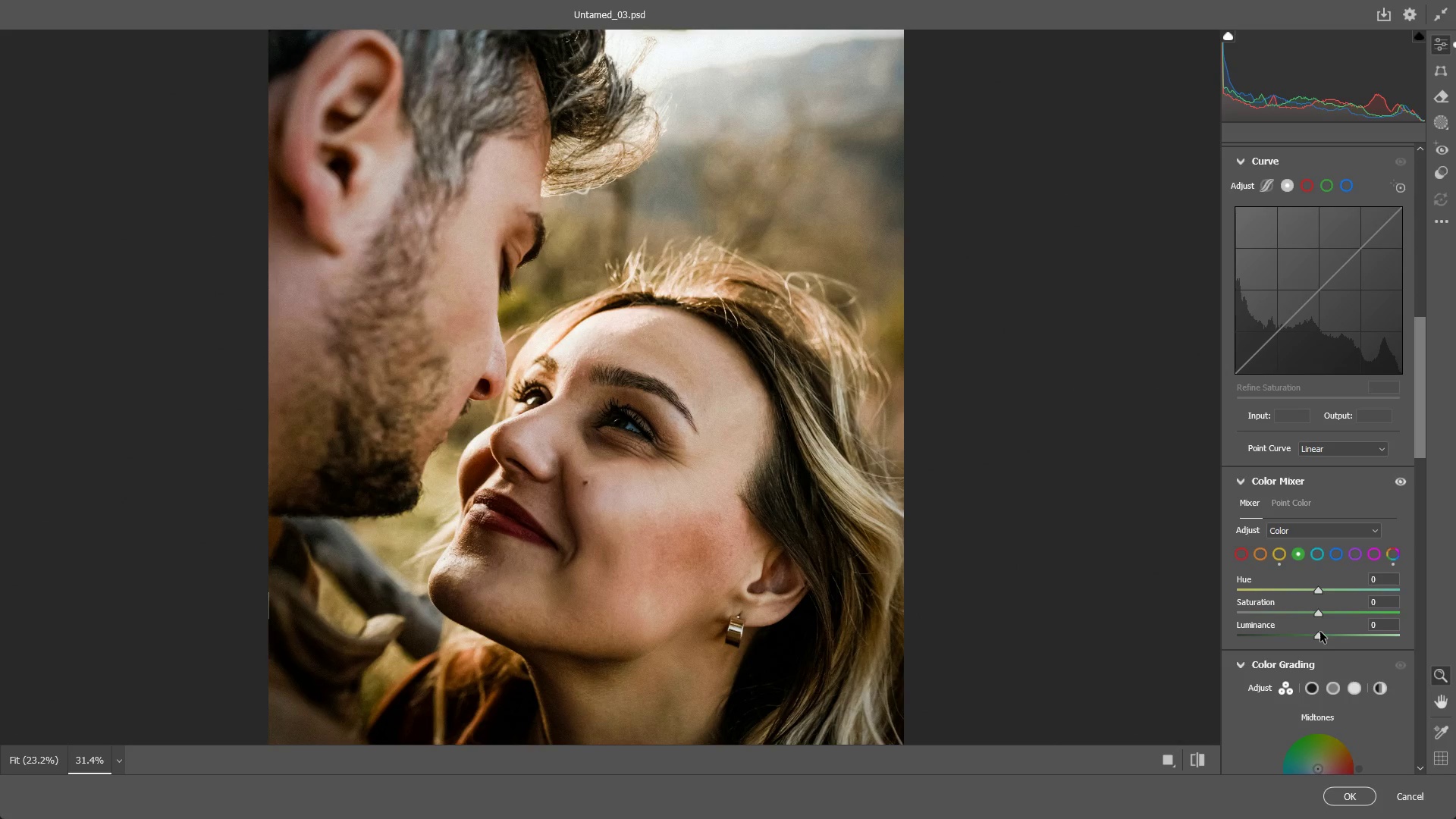 
left_click_drag(start_coordinate=[1320, 633], to_coordinate=[1287, 637])
 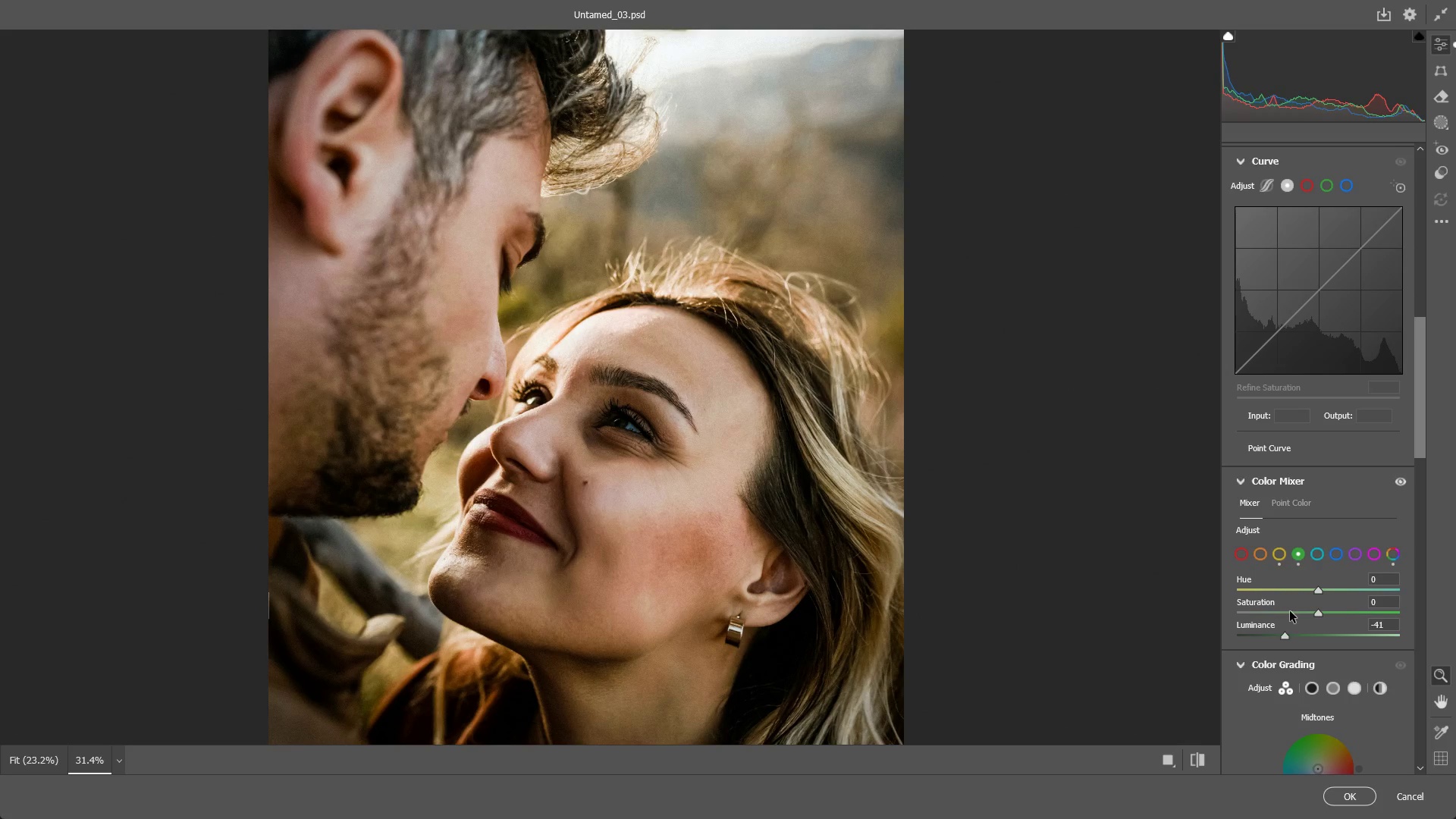 
key(Control+ControlLeft)
 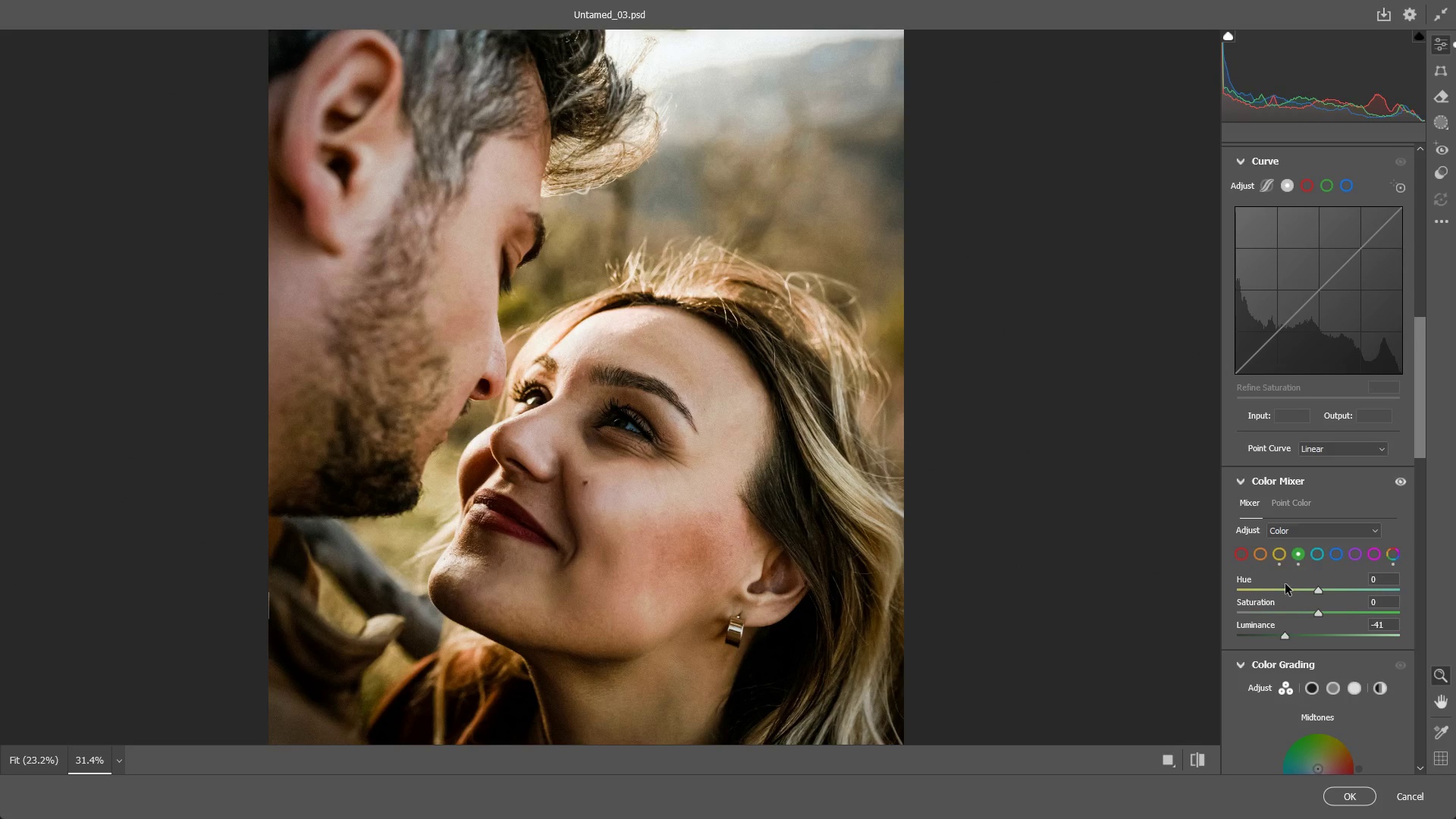 
key(Control+Z)
 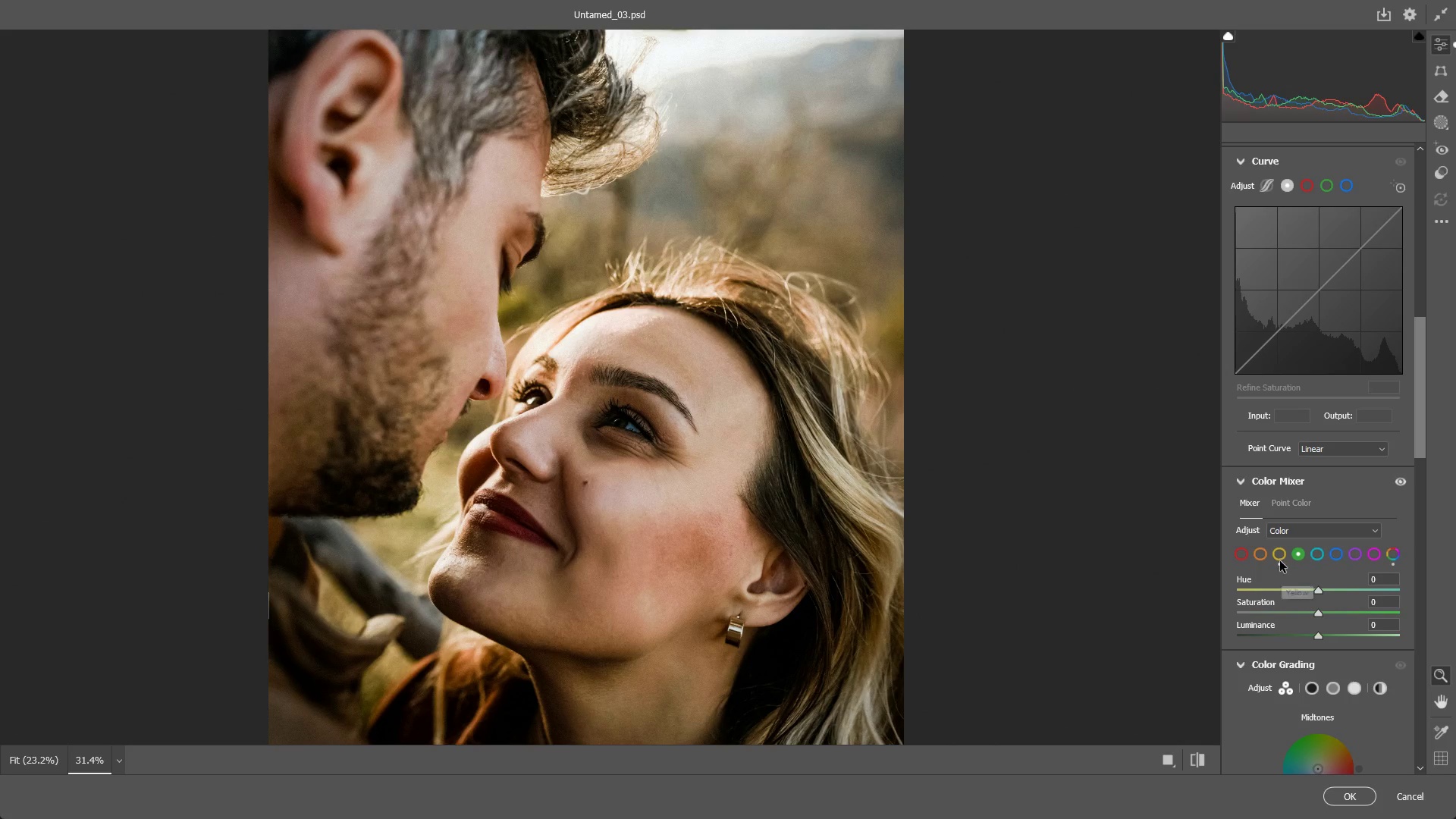 
left_click([1280, 561])
 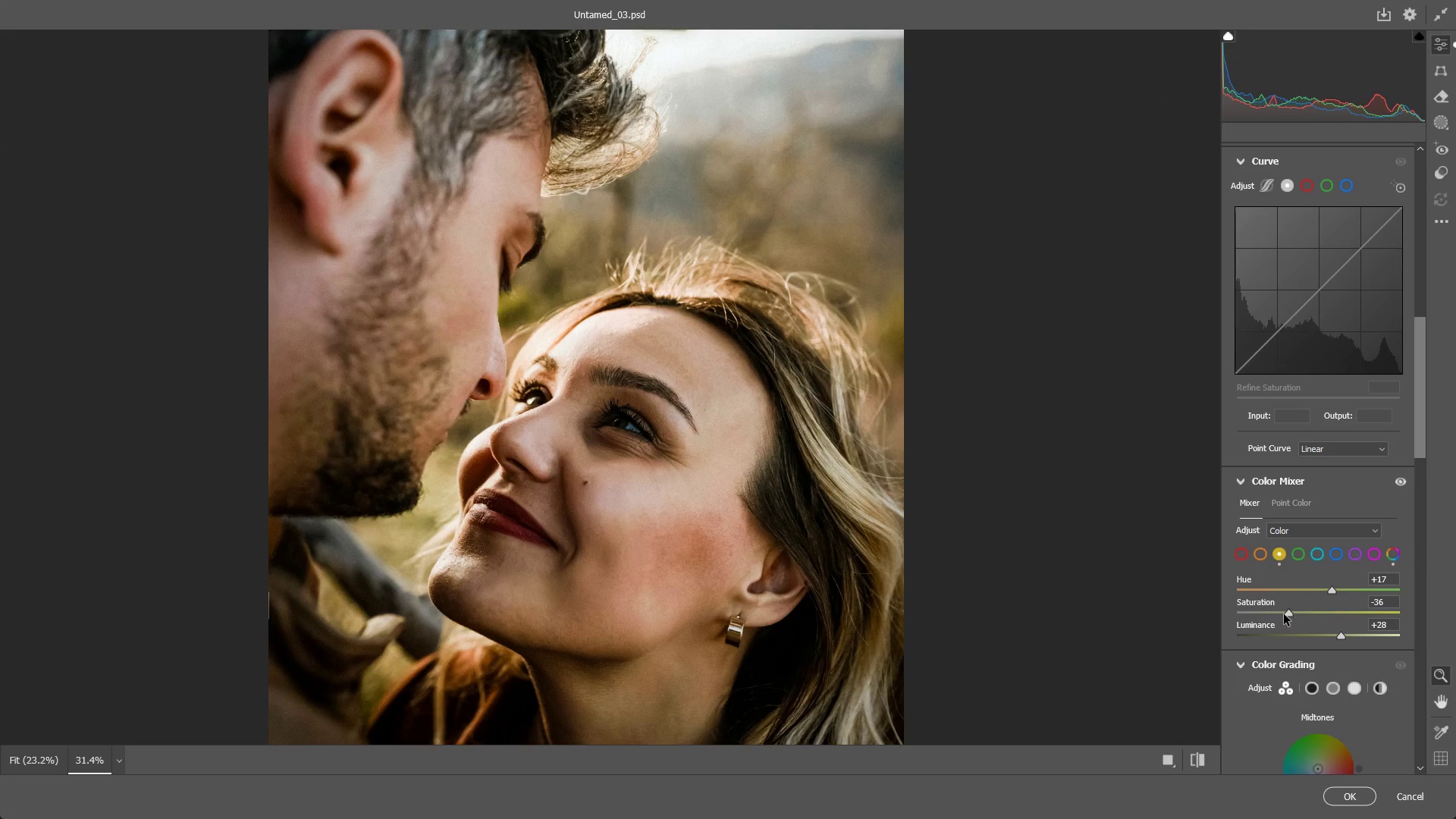 
left_click_drag(start_coordinate=[1287, 610], to_coordinate=[1300, 610])
 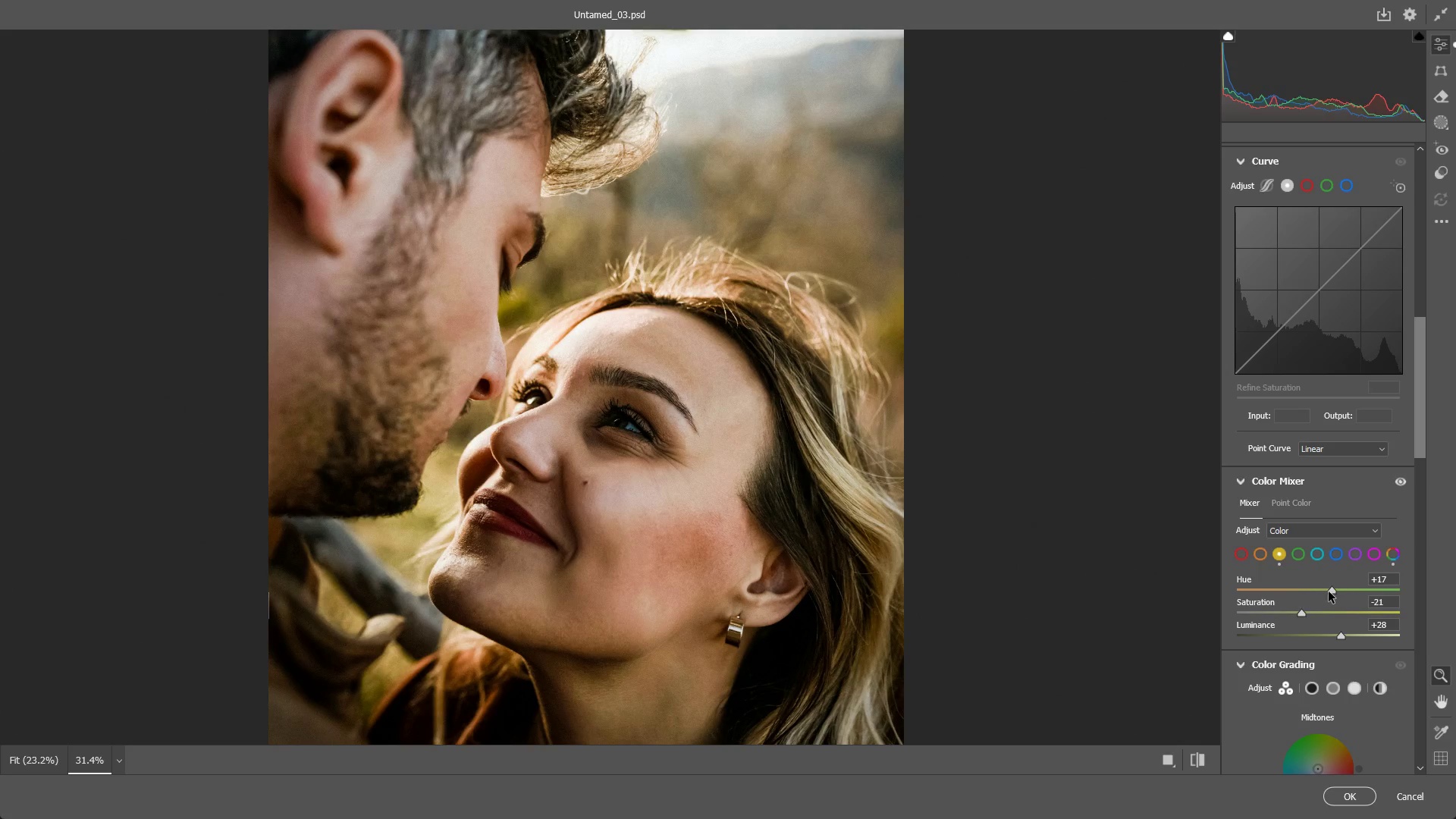 
left_click_drag(start_coordinate=[1326, 592], to_coordinate=[1296, 584])
 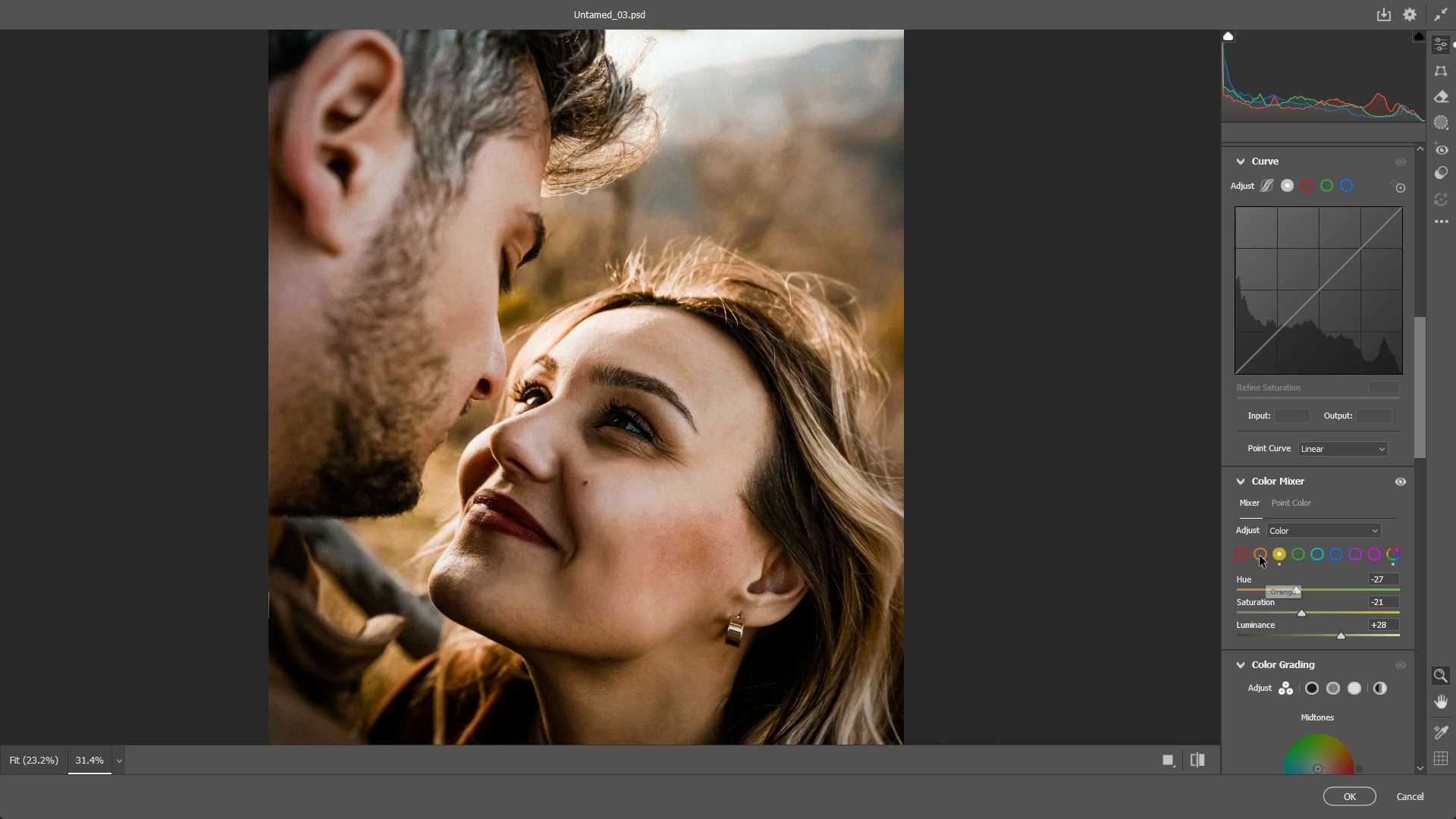 
left_click([1260, 556])
 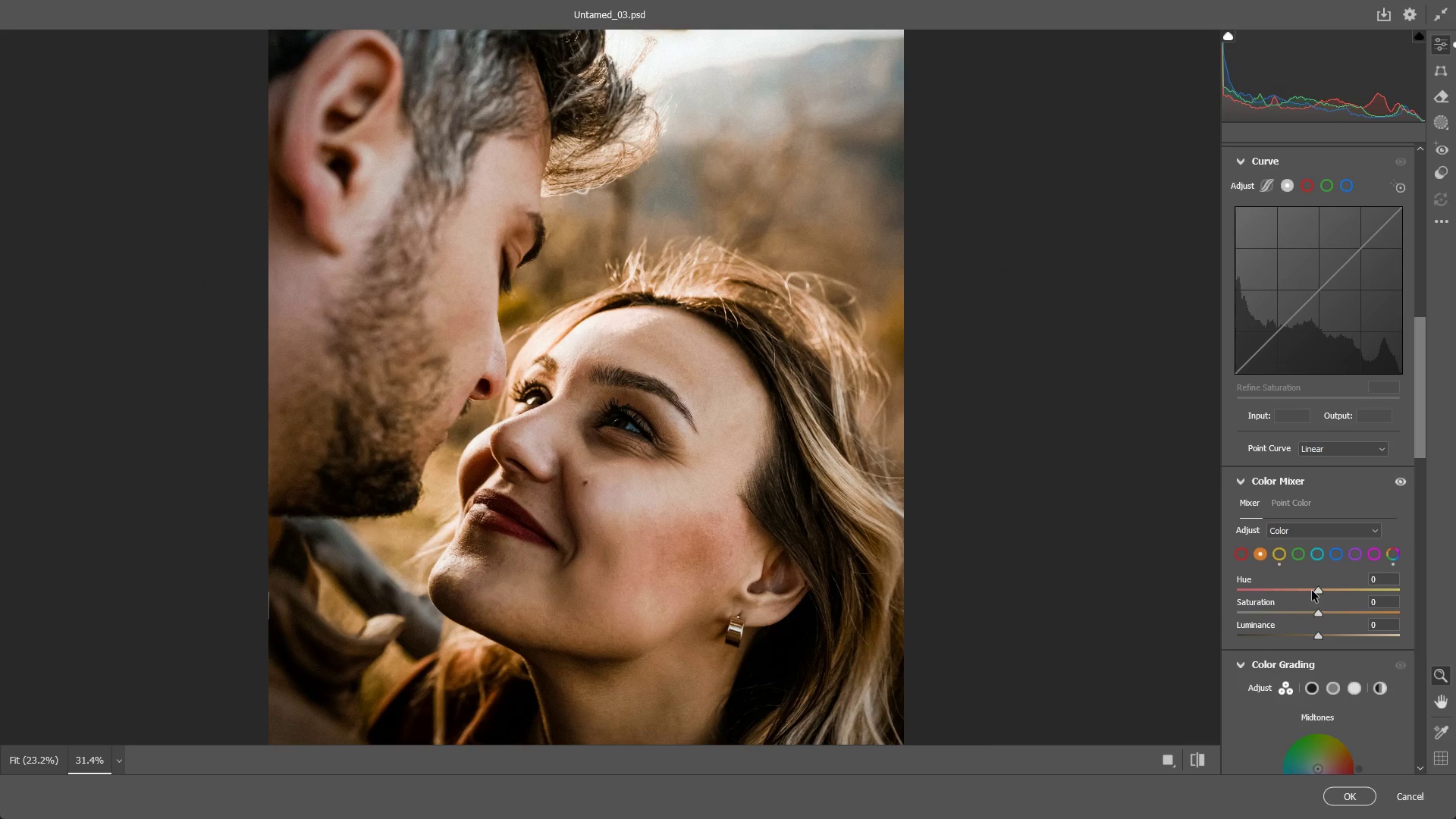 
left_click_drag(start_coordinate=[1319, 584], to_coordinate=[1312, 585])
 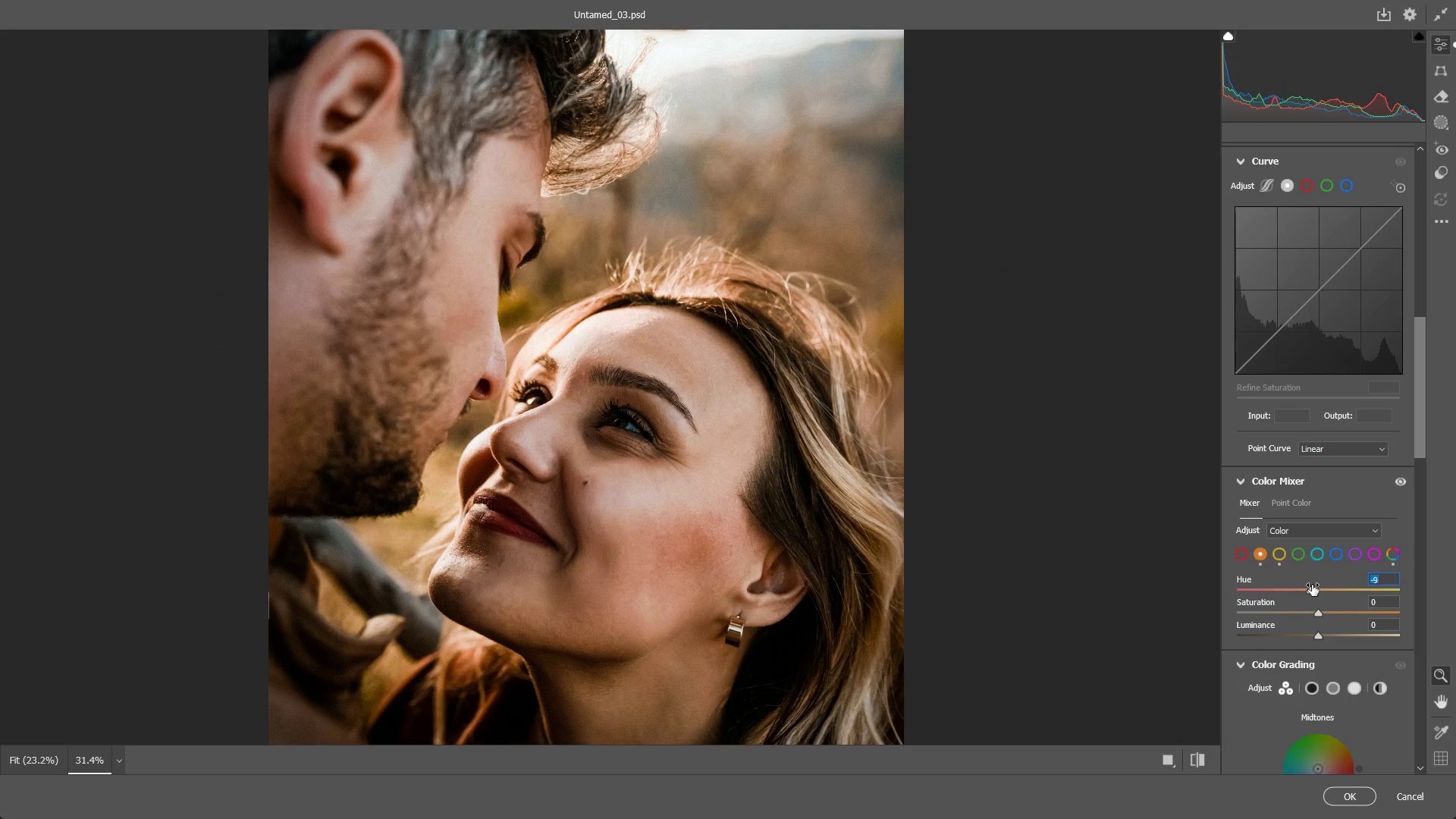 
key(Control+ControlLeft)
 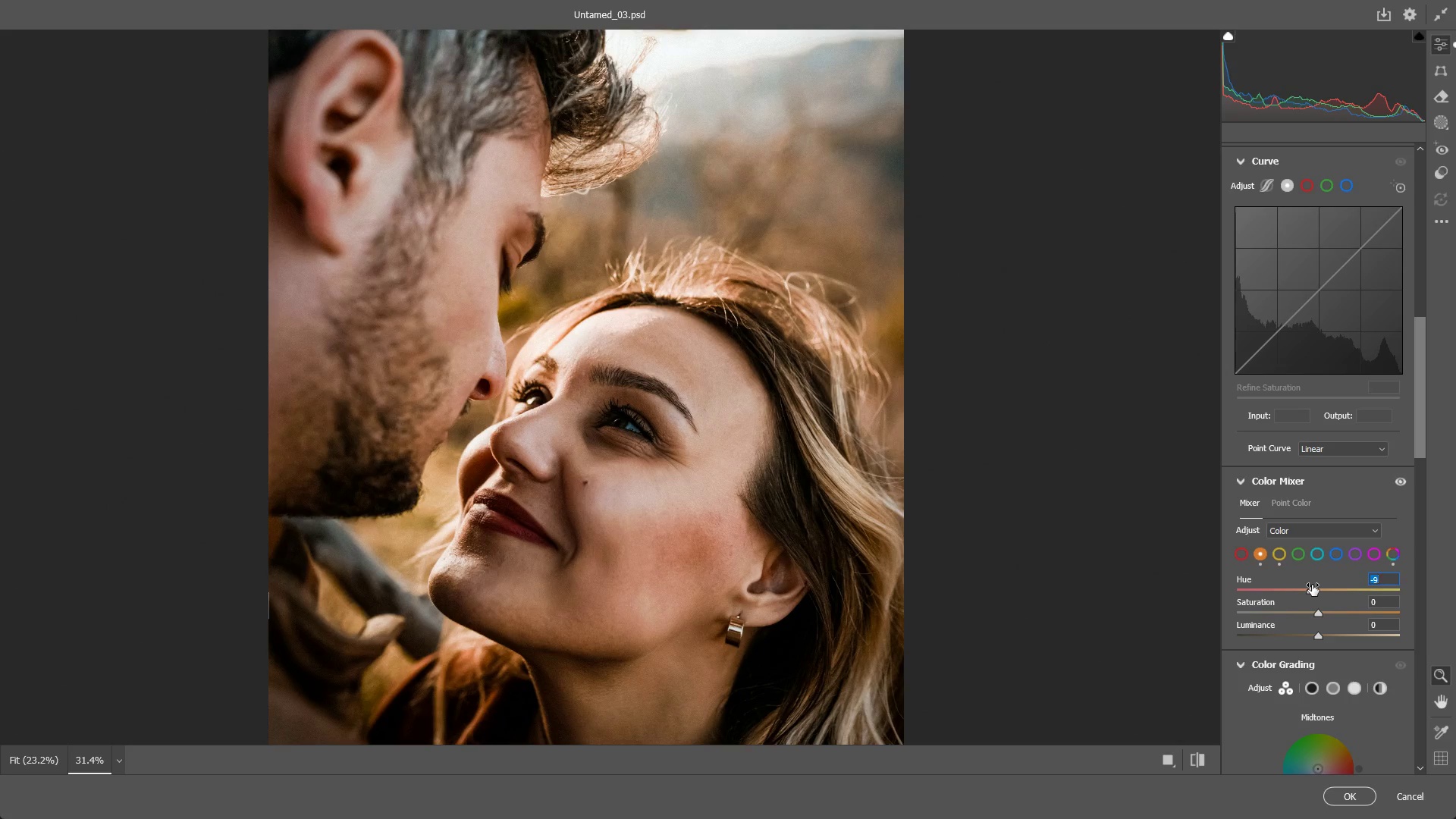 
key(Control+Z)
 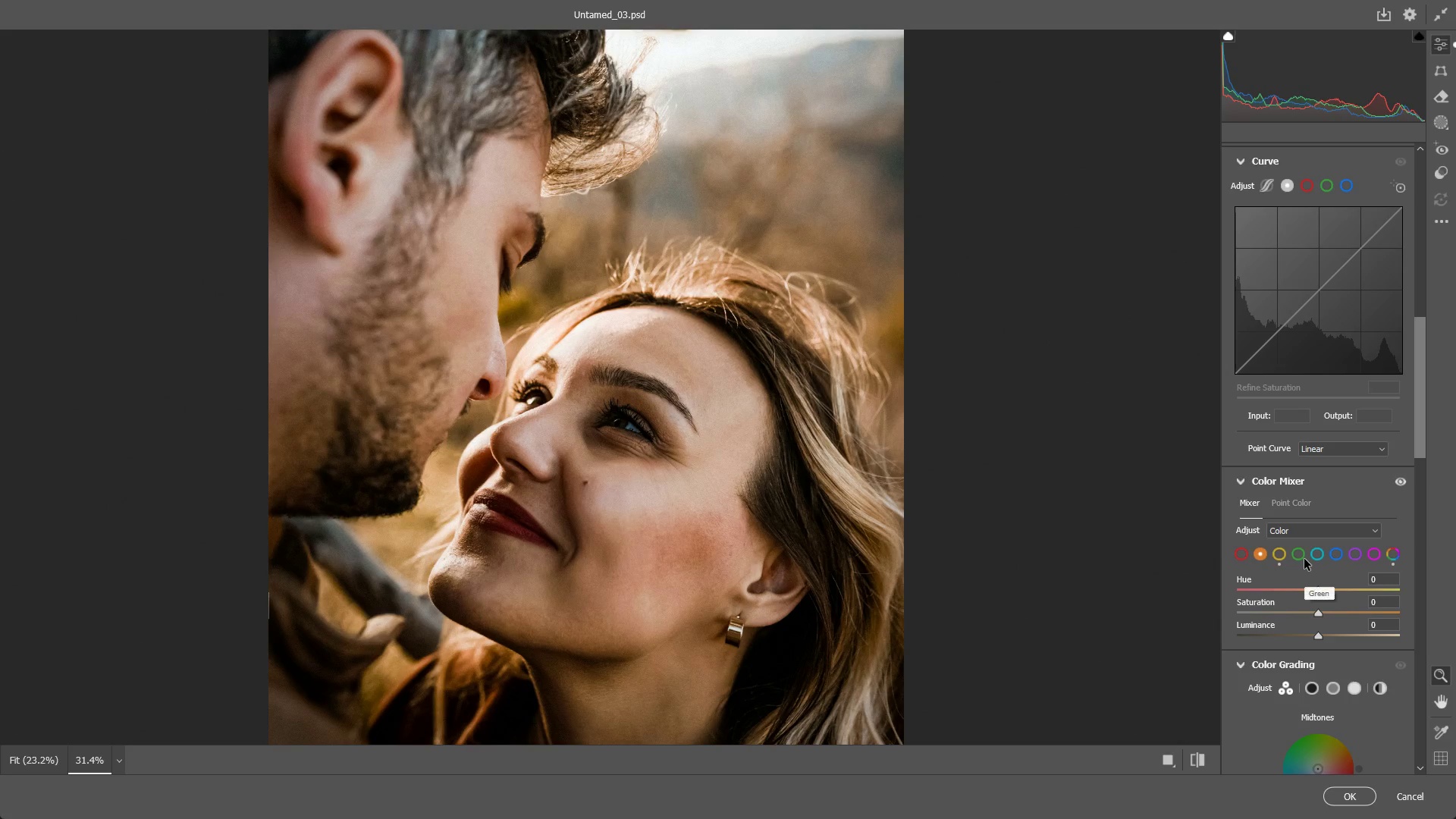 
left_click([1302, 554])
 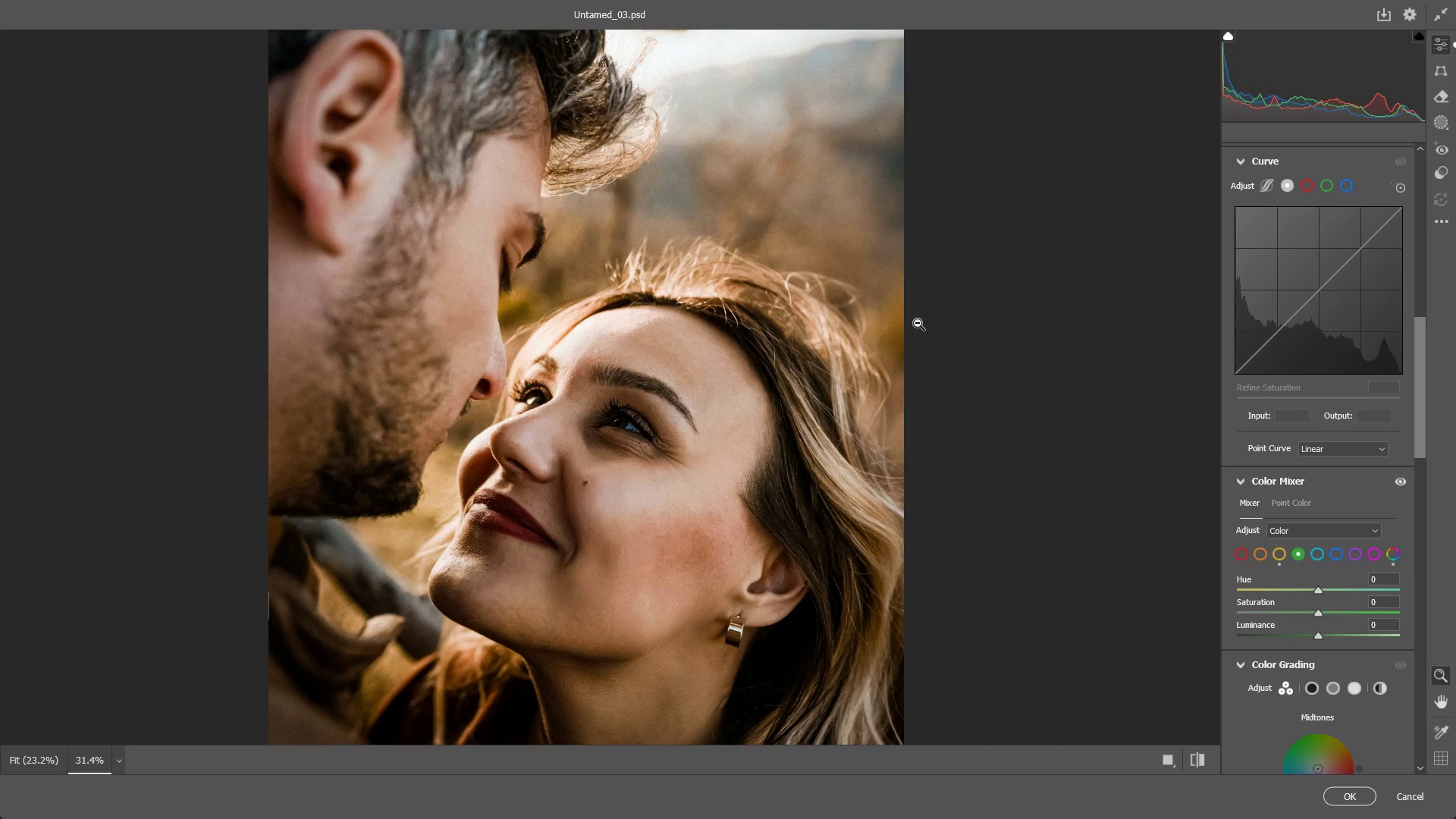 
left_click_drag(start_coordinate=[855, 386], to_coordinate=[802, 392])
 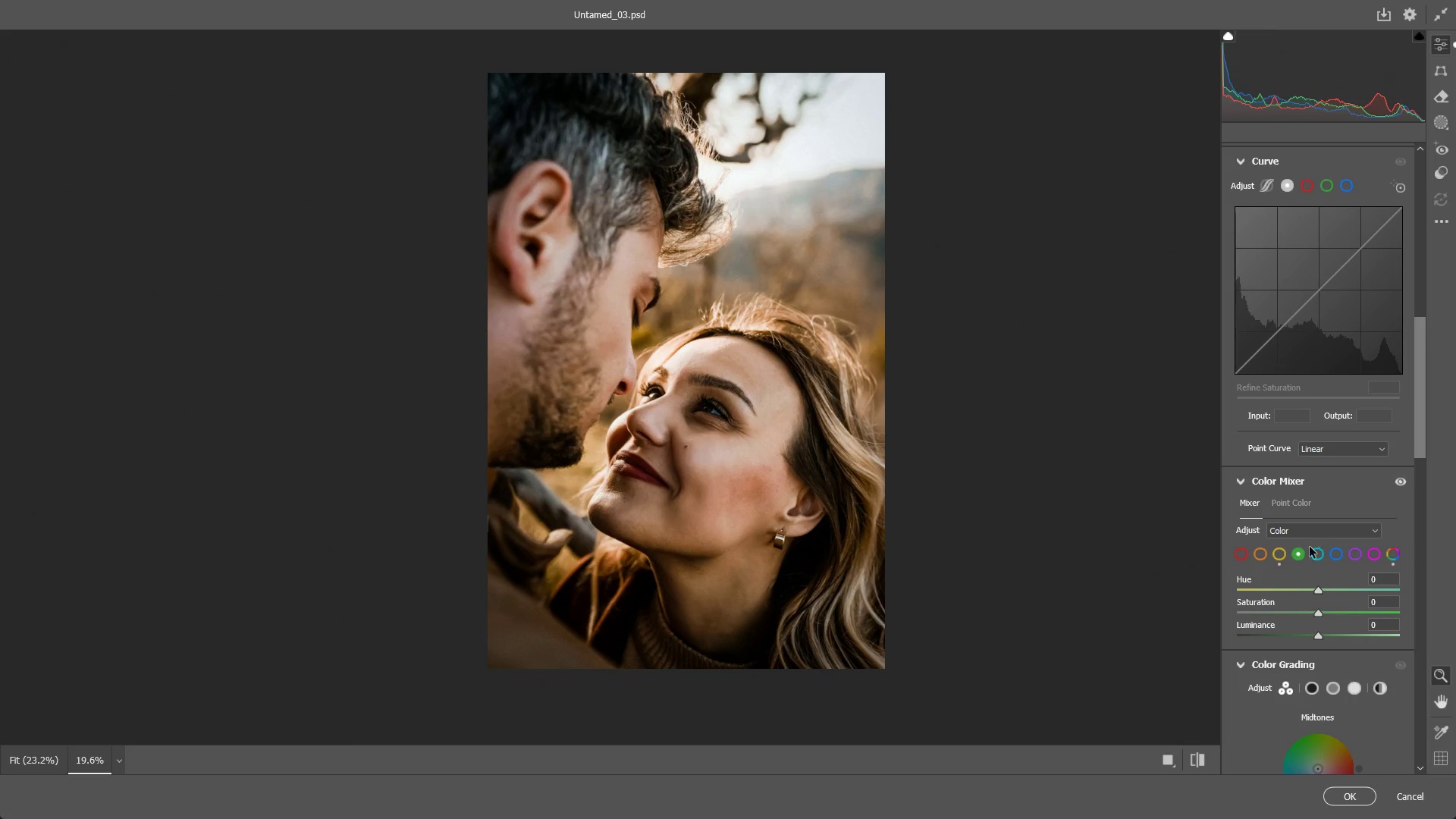 
scroll: coordinate [1310, 549], scroll_direction: down, amount: 1.0
 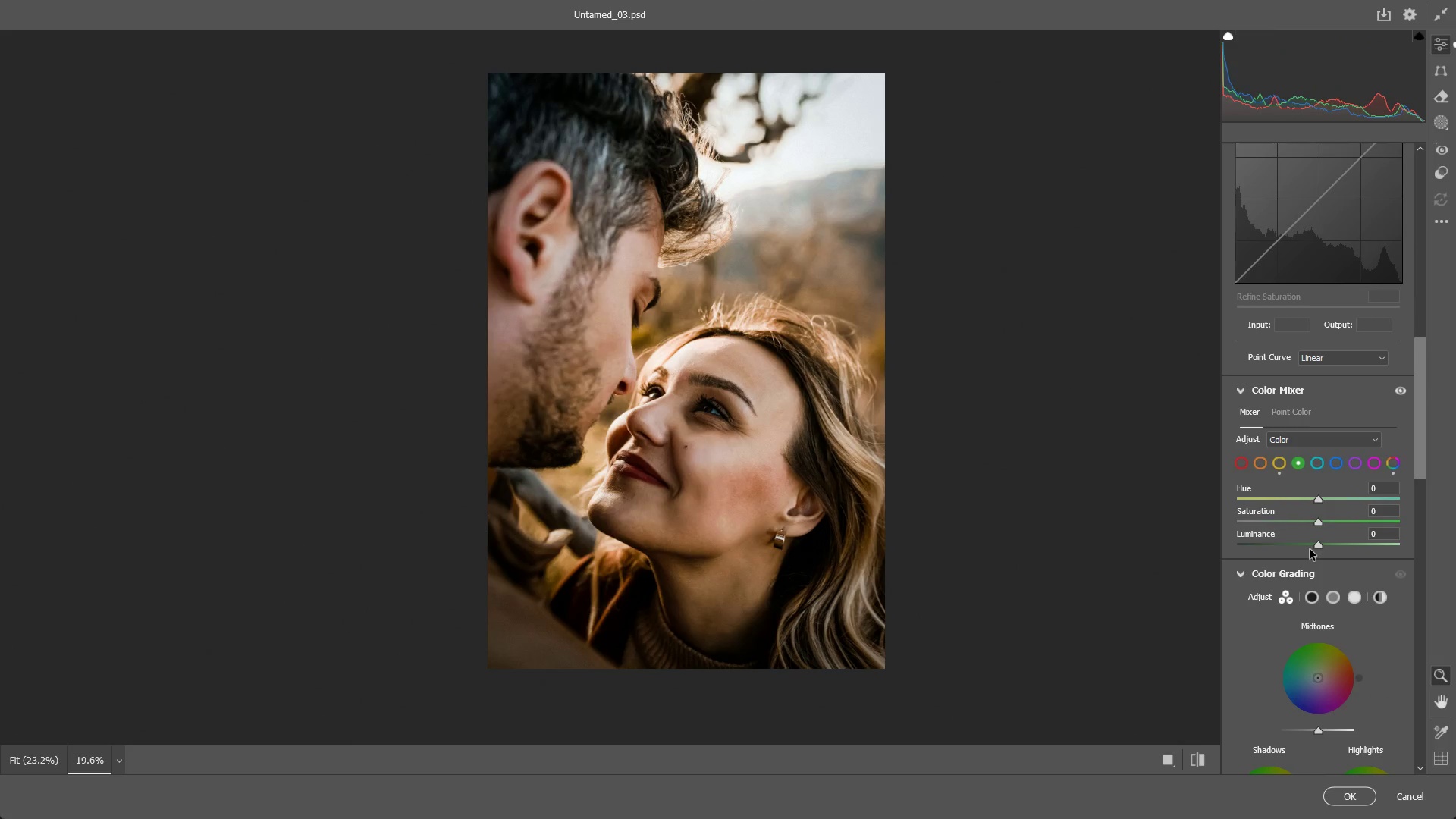 
scroll: coordinate [1308, 548], scroll_direction: up, amount: 3.0
 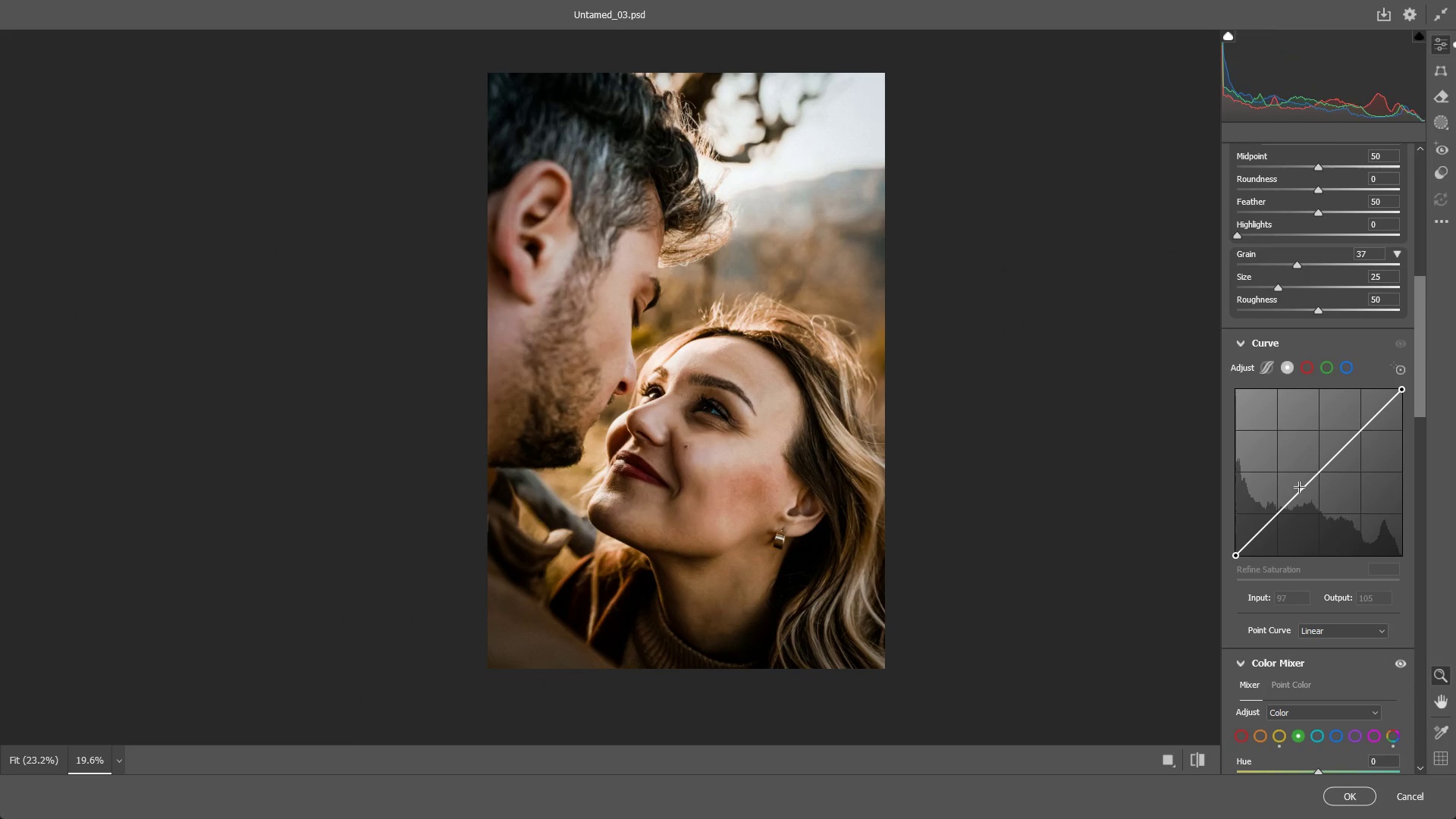 
left_click_drag(start_coordinate=[1306, 491], to_coordinate=[1300, 494])
 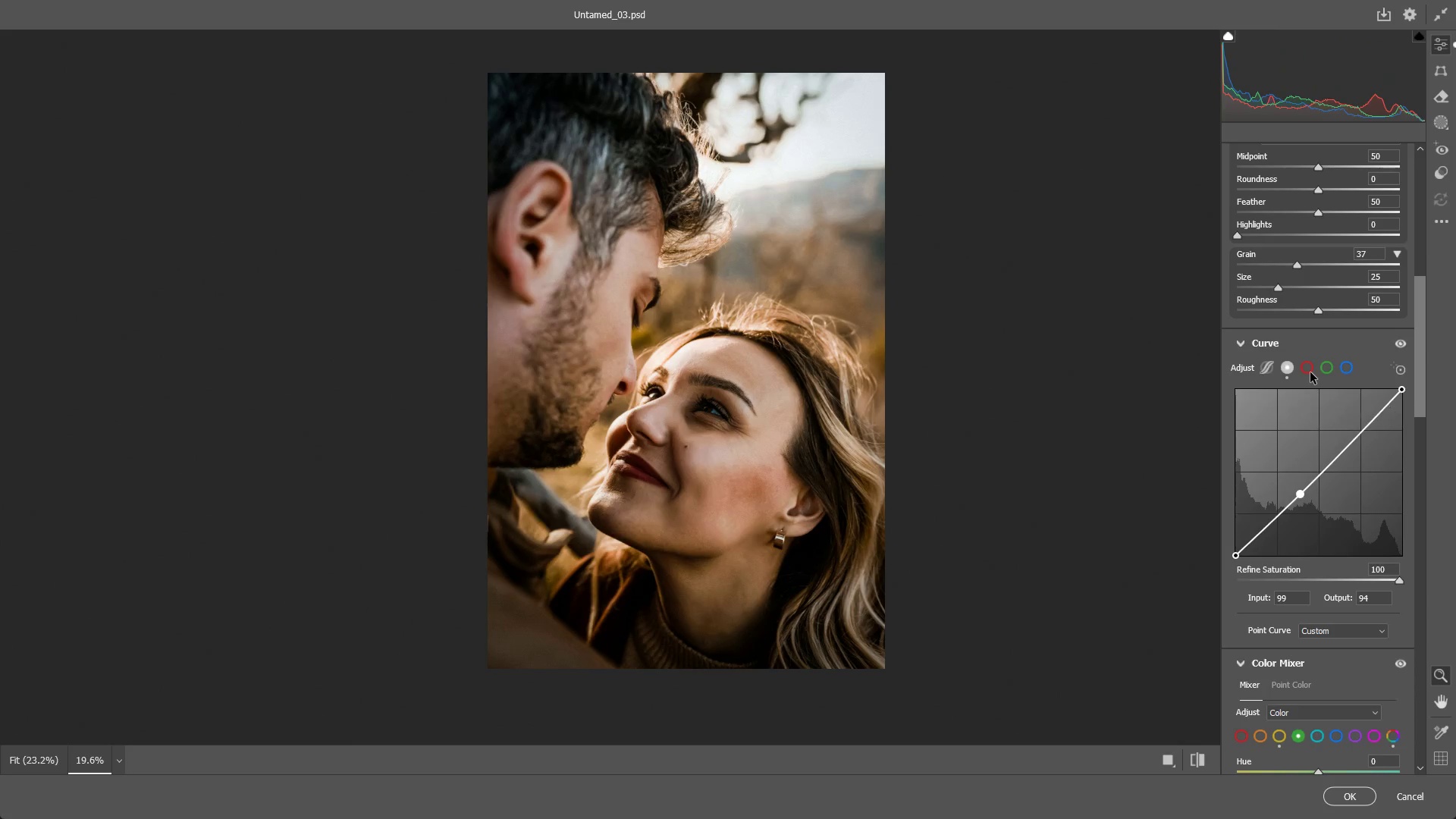 
double_click([1323, 375])
 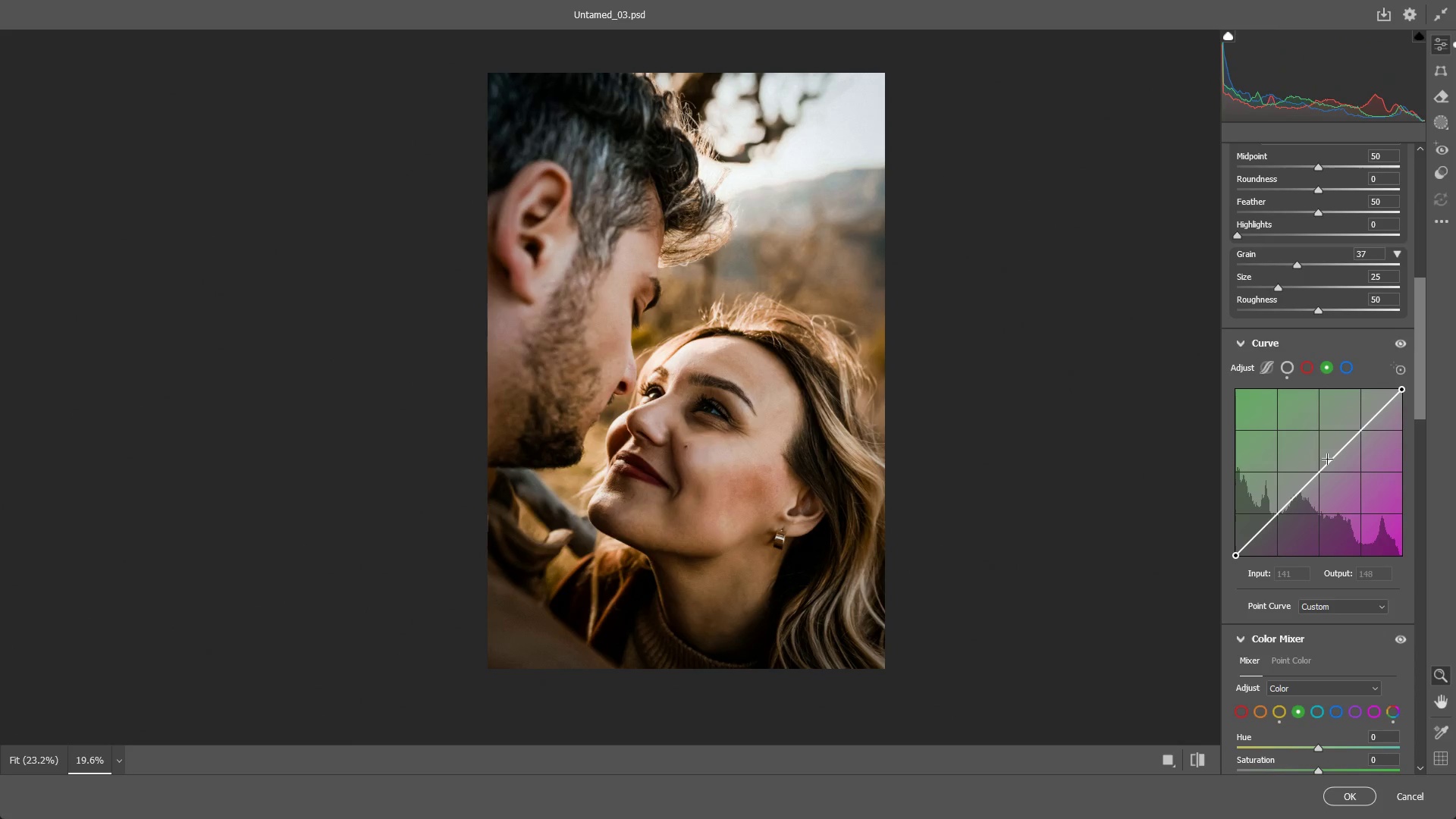 
left_click_drag(start_coordinate=[1331, 465], to_coordinate=[1320, 467])
 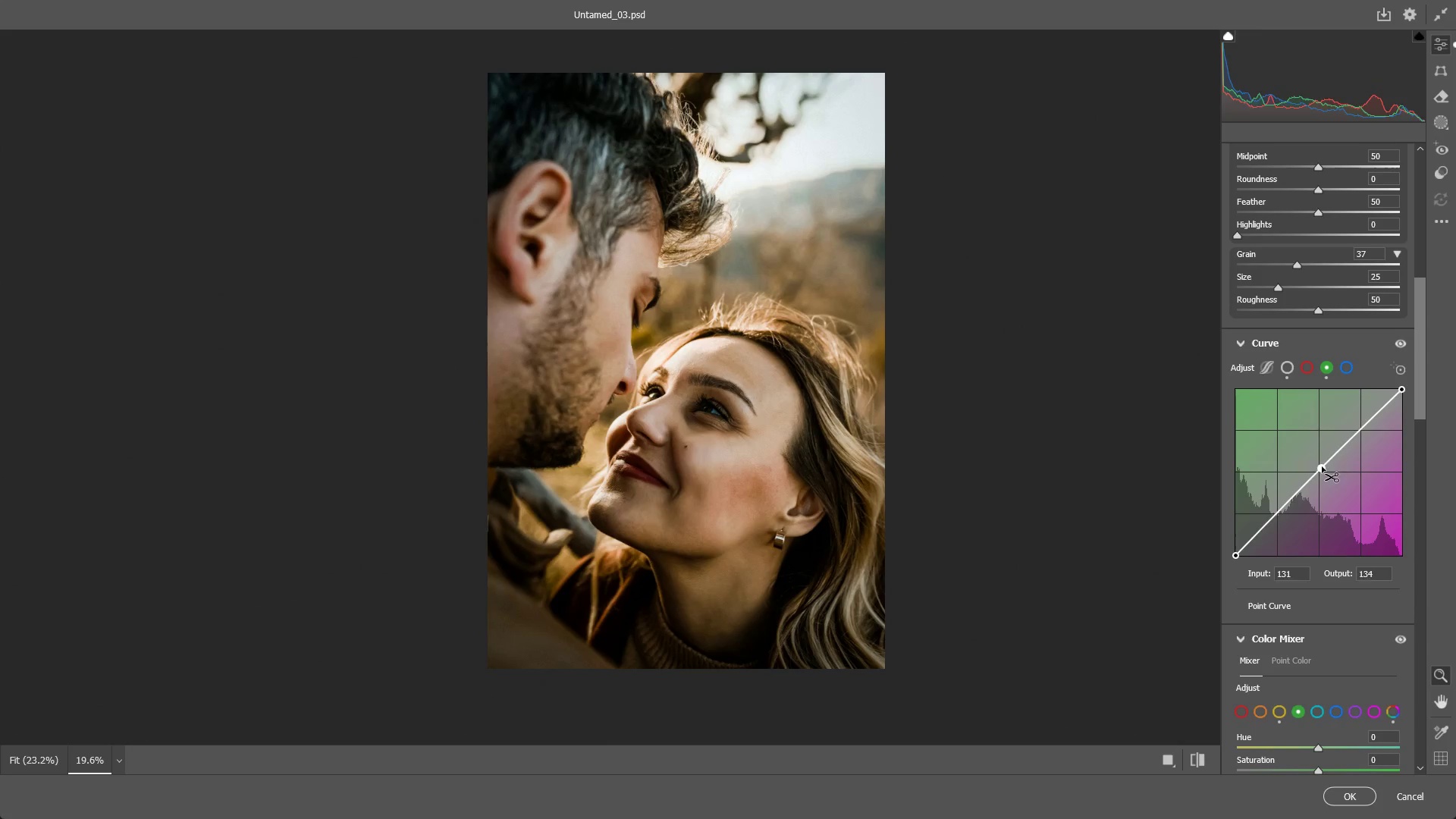 
key(Control+ControlLeft)
 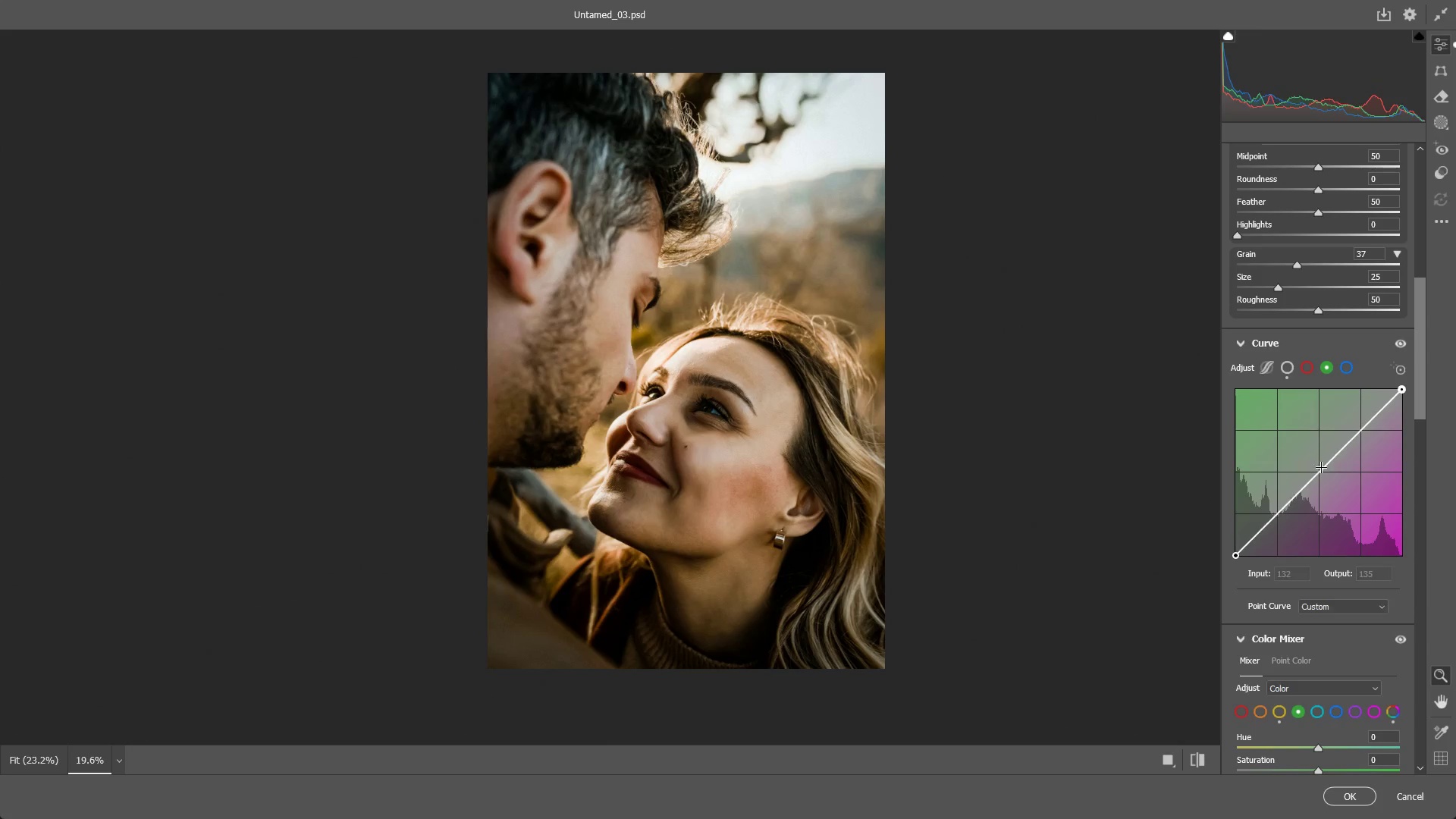 
key(Control+Z)
 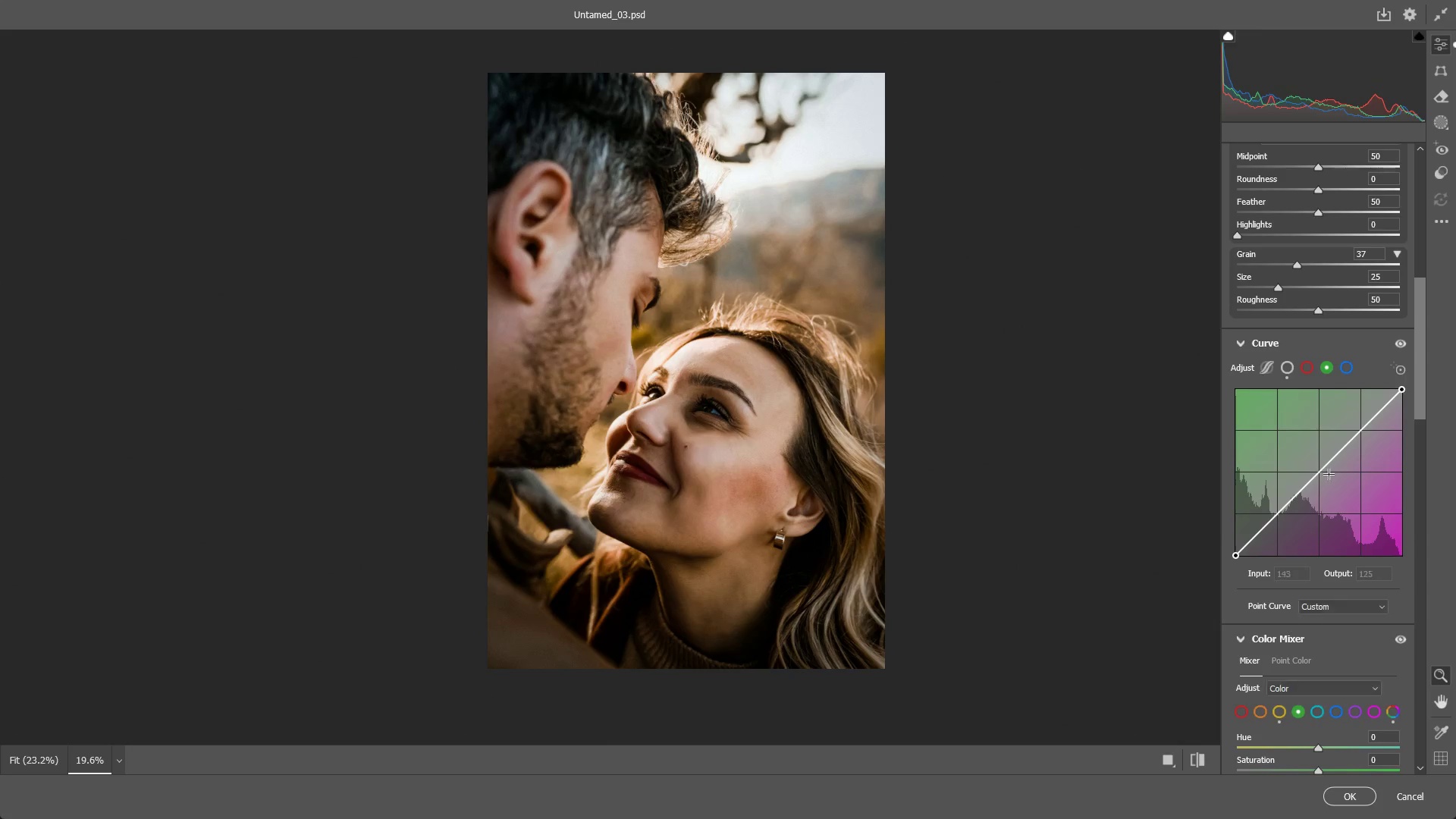 
scroll: coordinate [1329, 527], scroll_direction: down, amount: 25.0
 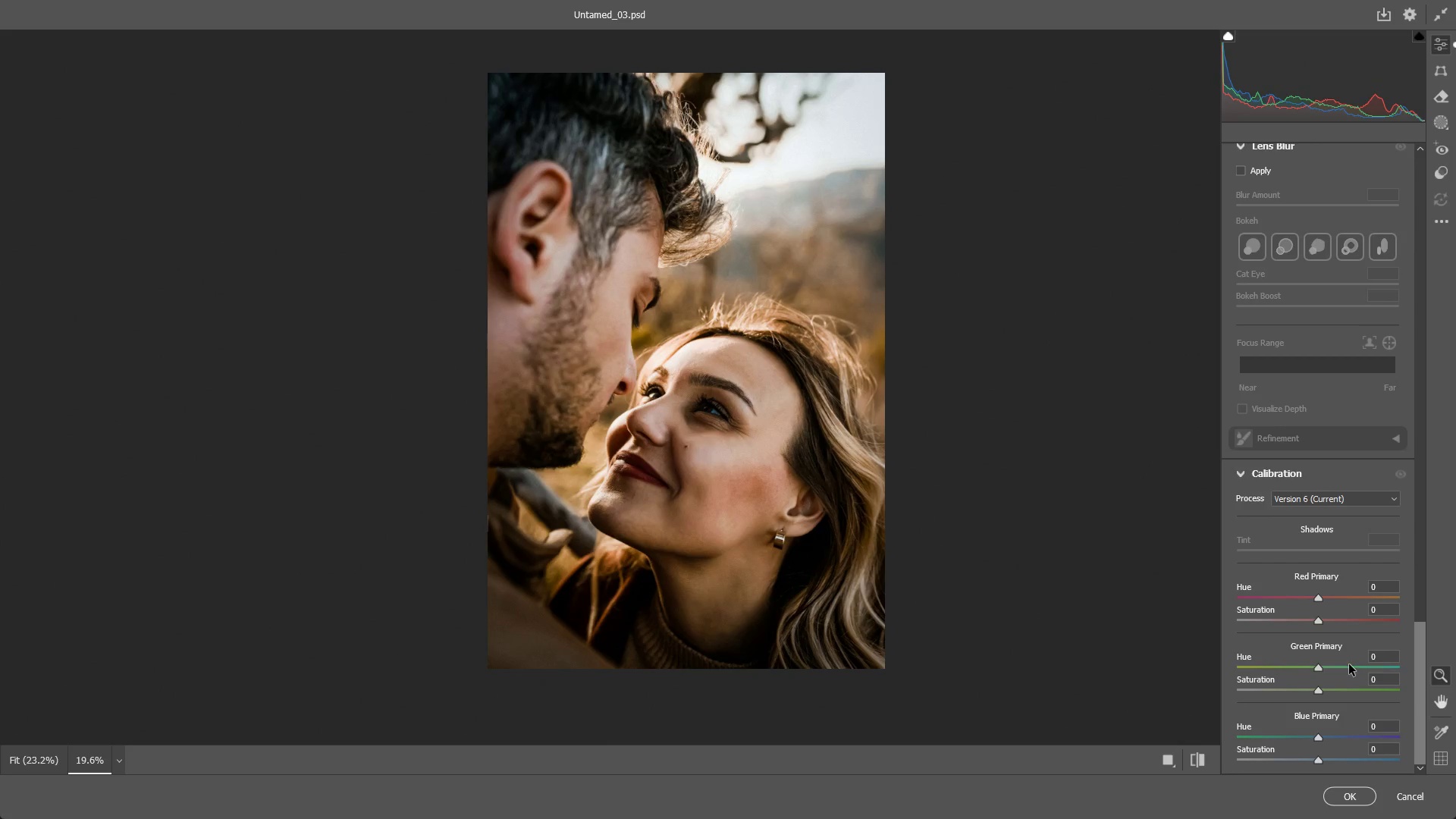 
key(6)
 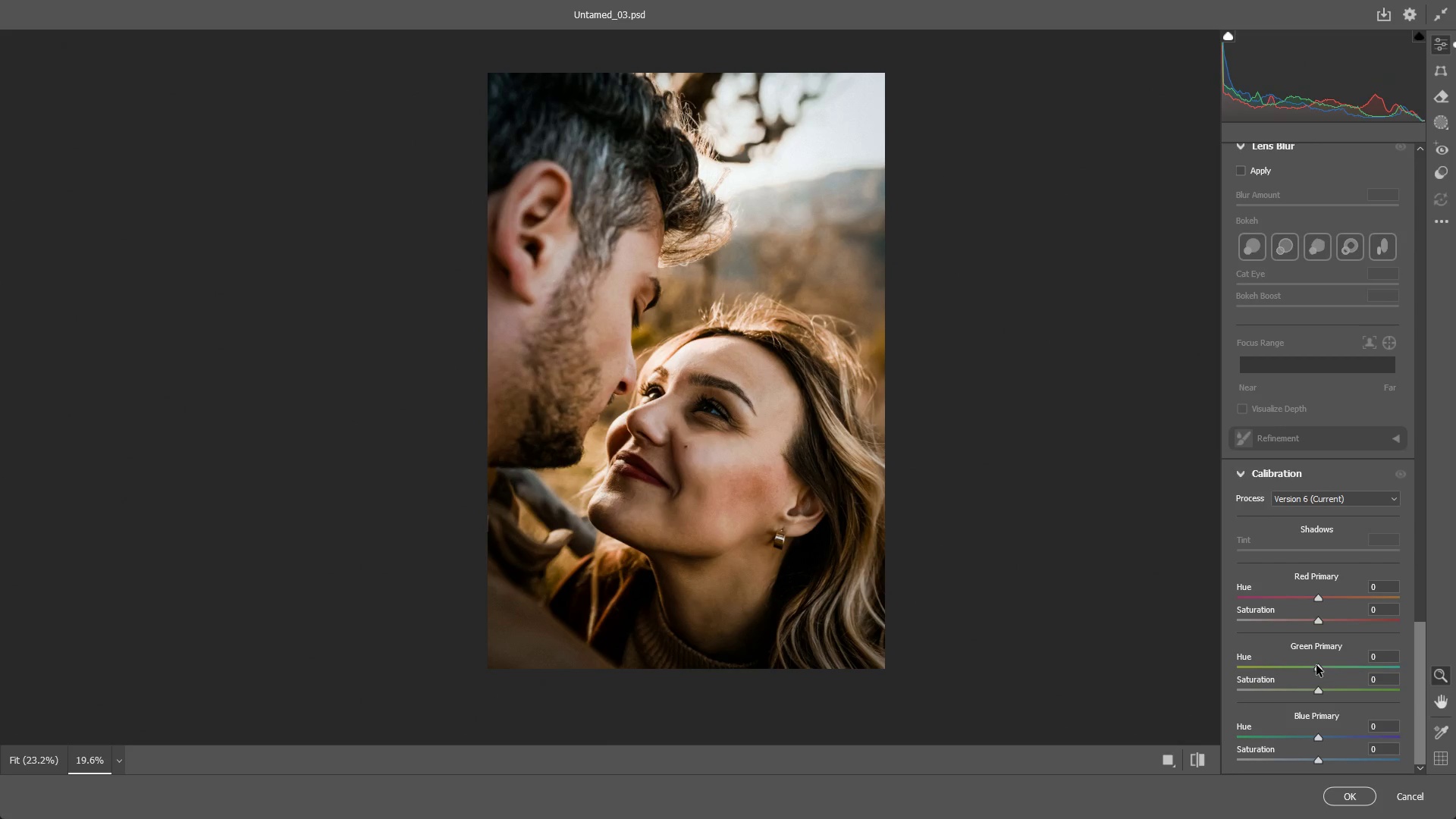 
left_click_drag(start_coordinate=[1316, 665], to_coordinate=[1336, 666])
 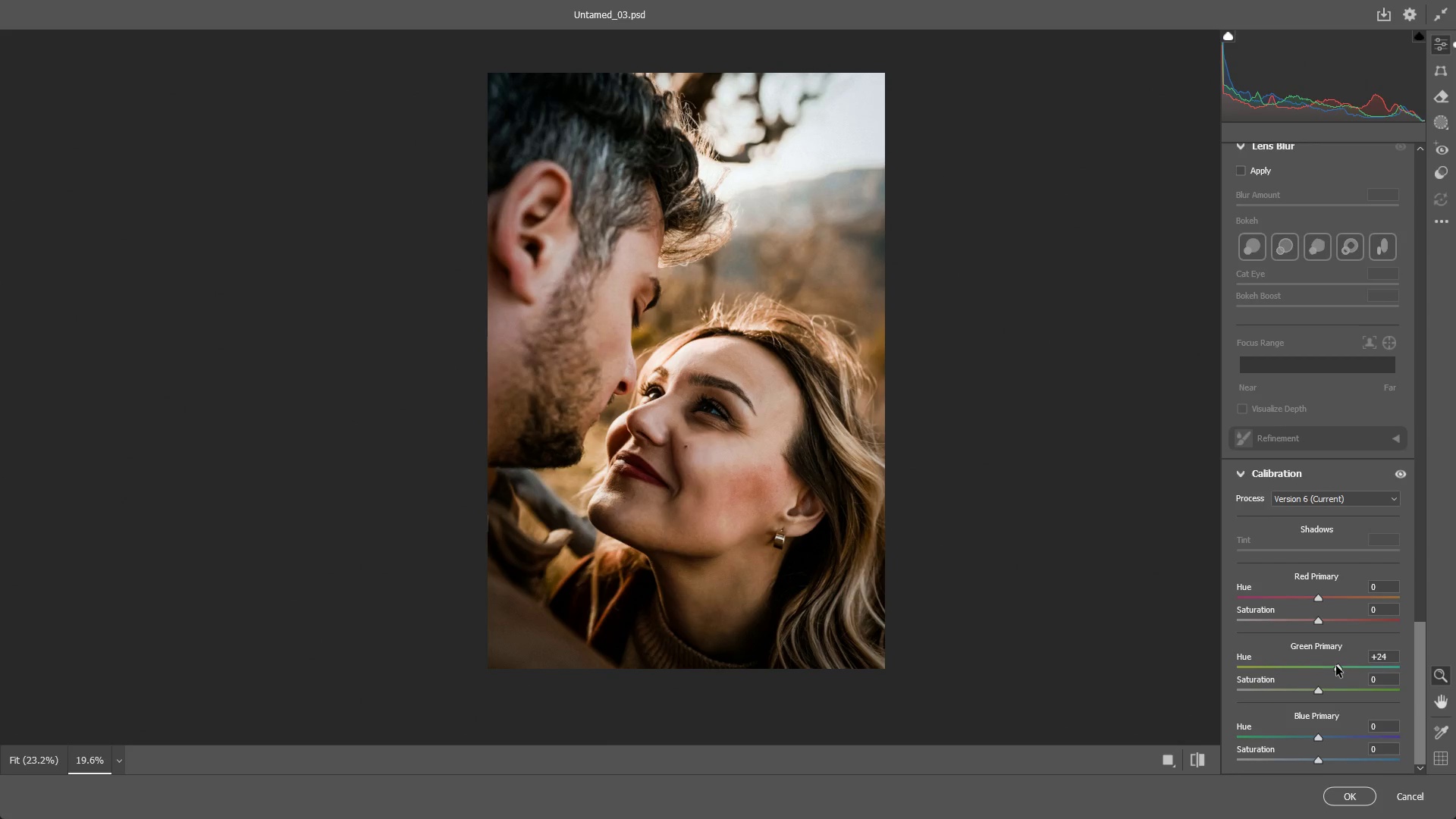 
double_click([1336, 666])
 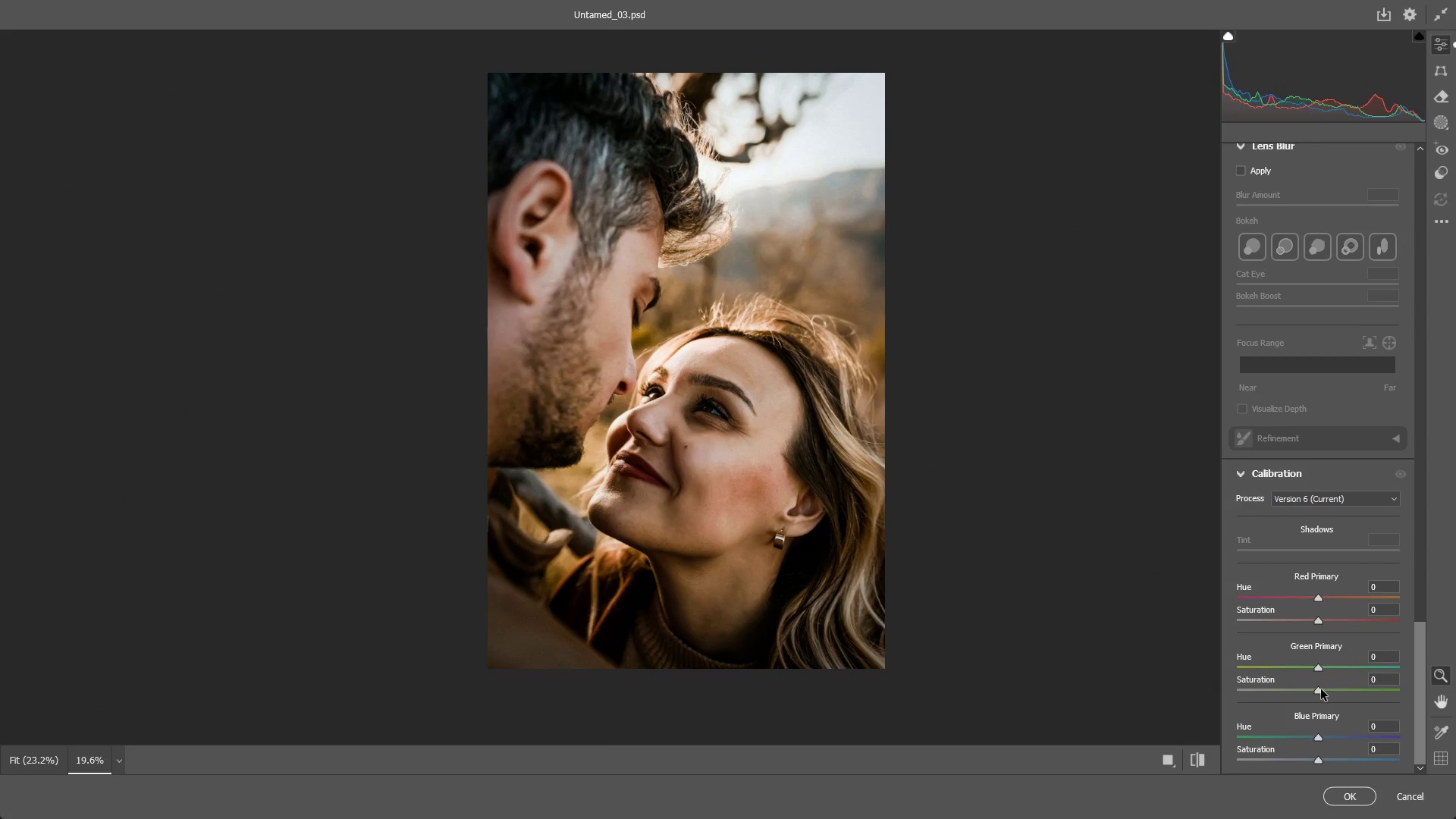 
left_click_drag(start_coordinate=[1322, 691], to_coordinate=[1320, 676])
 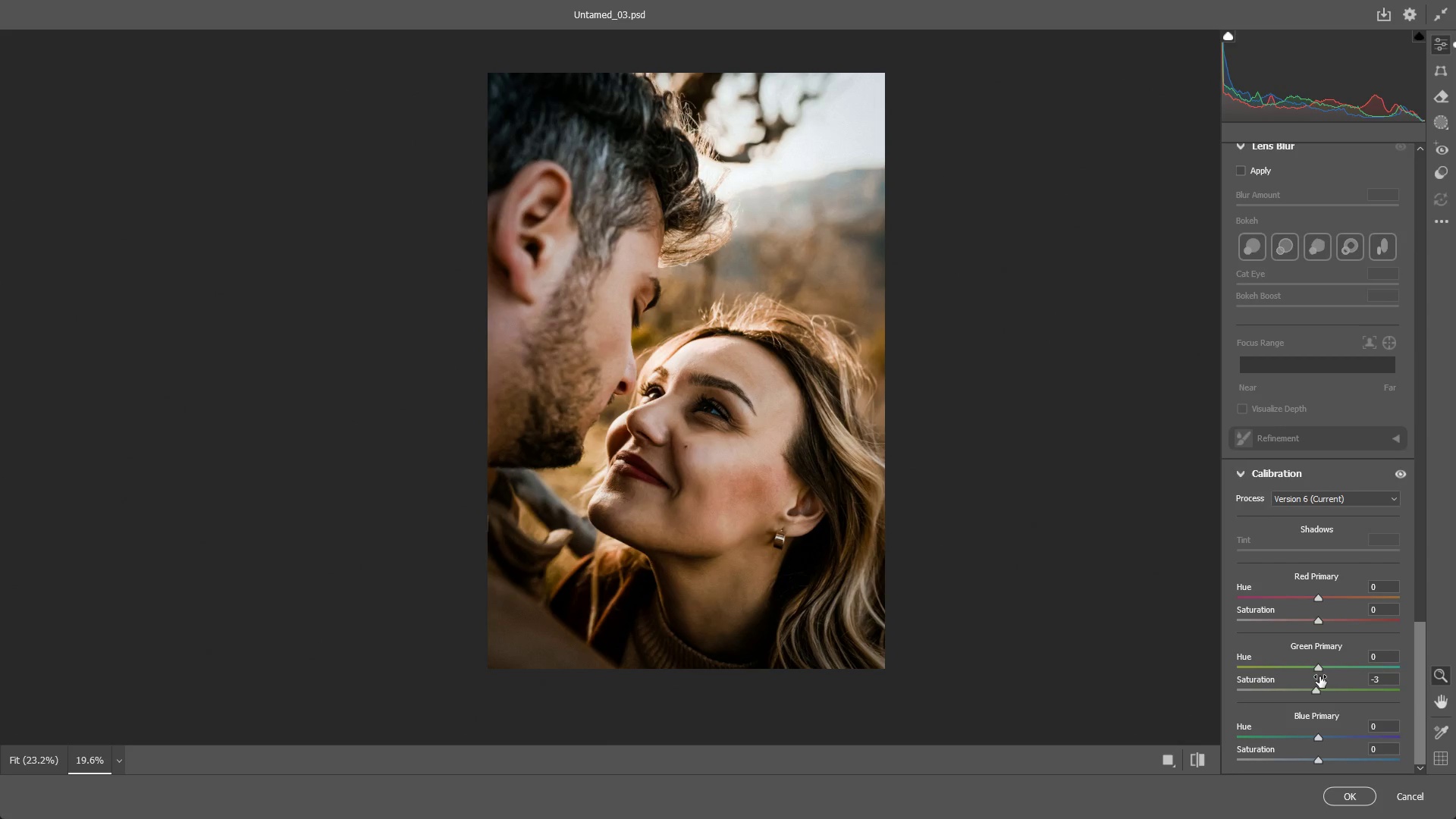 
key(Control+ControlLeft)
 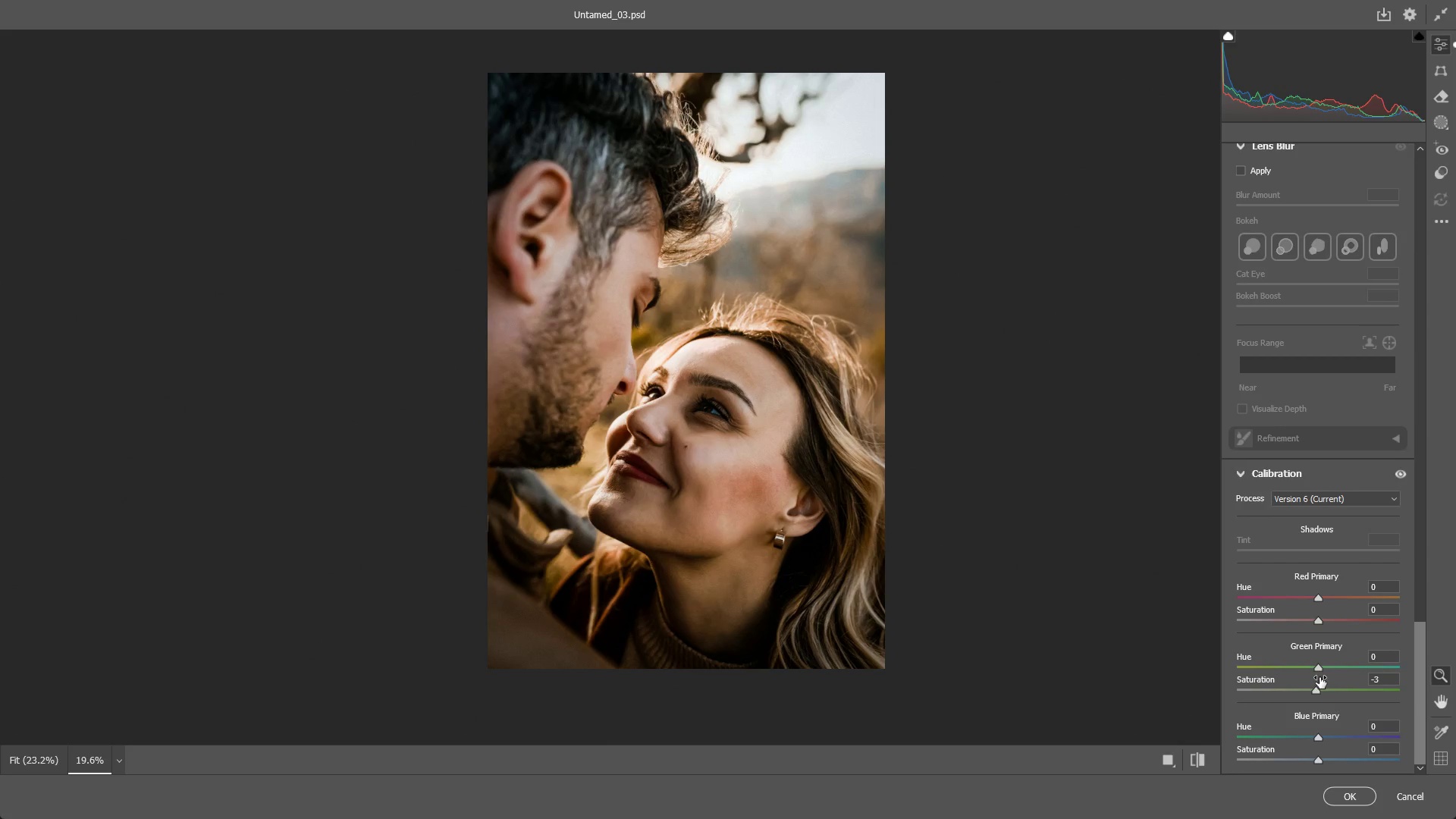 
key(Control+Z)
 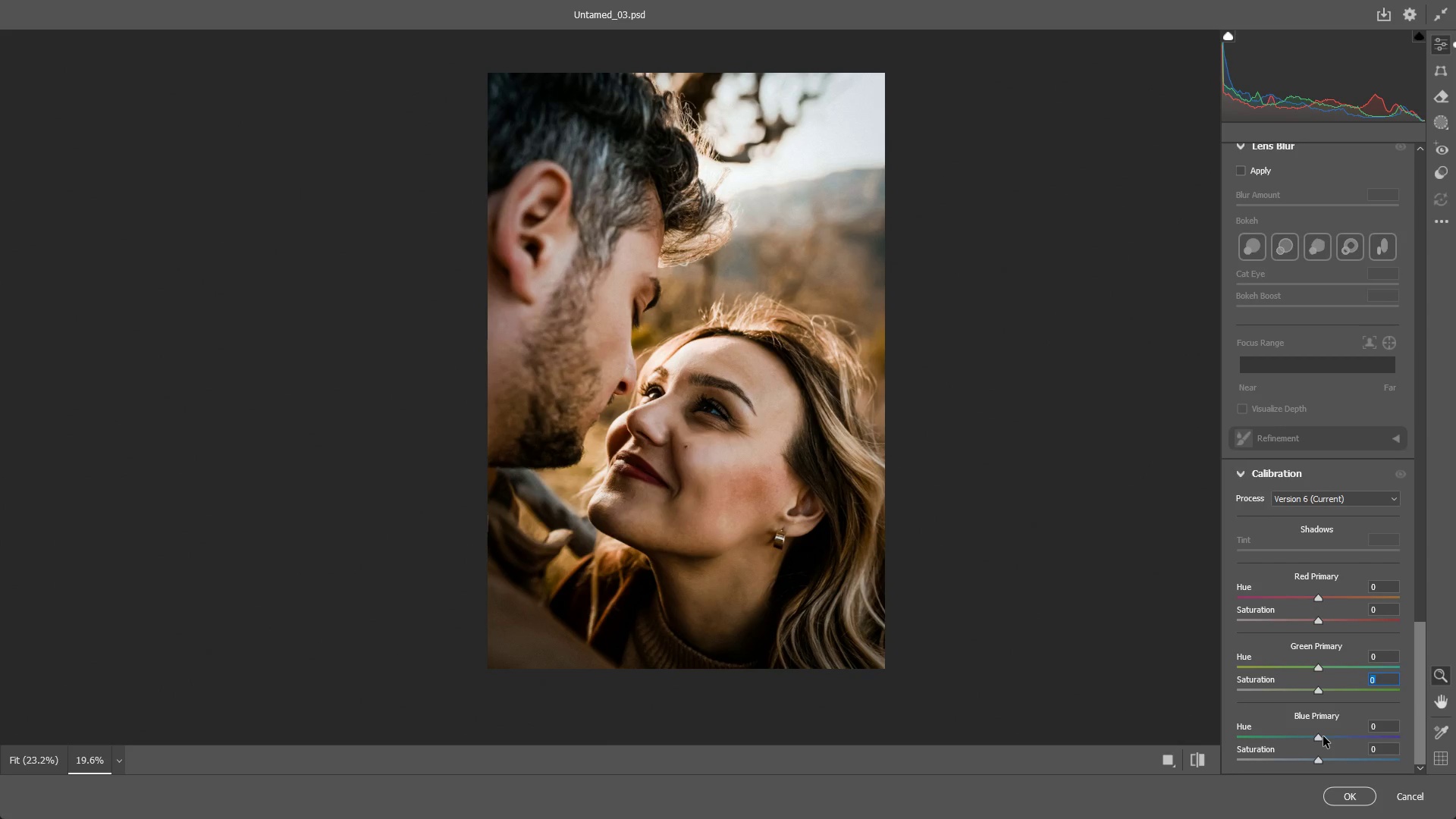 
left_click_drag(start_coordinate=[1323, 739], to_coordinate=[1289, 740])
 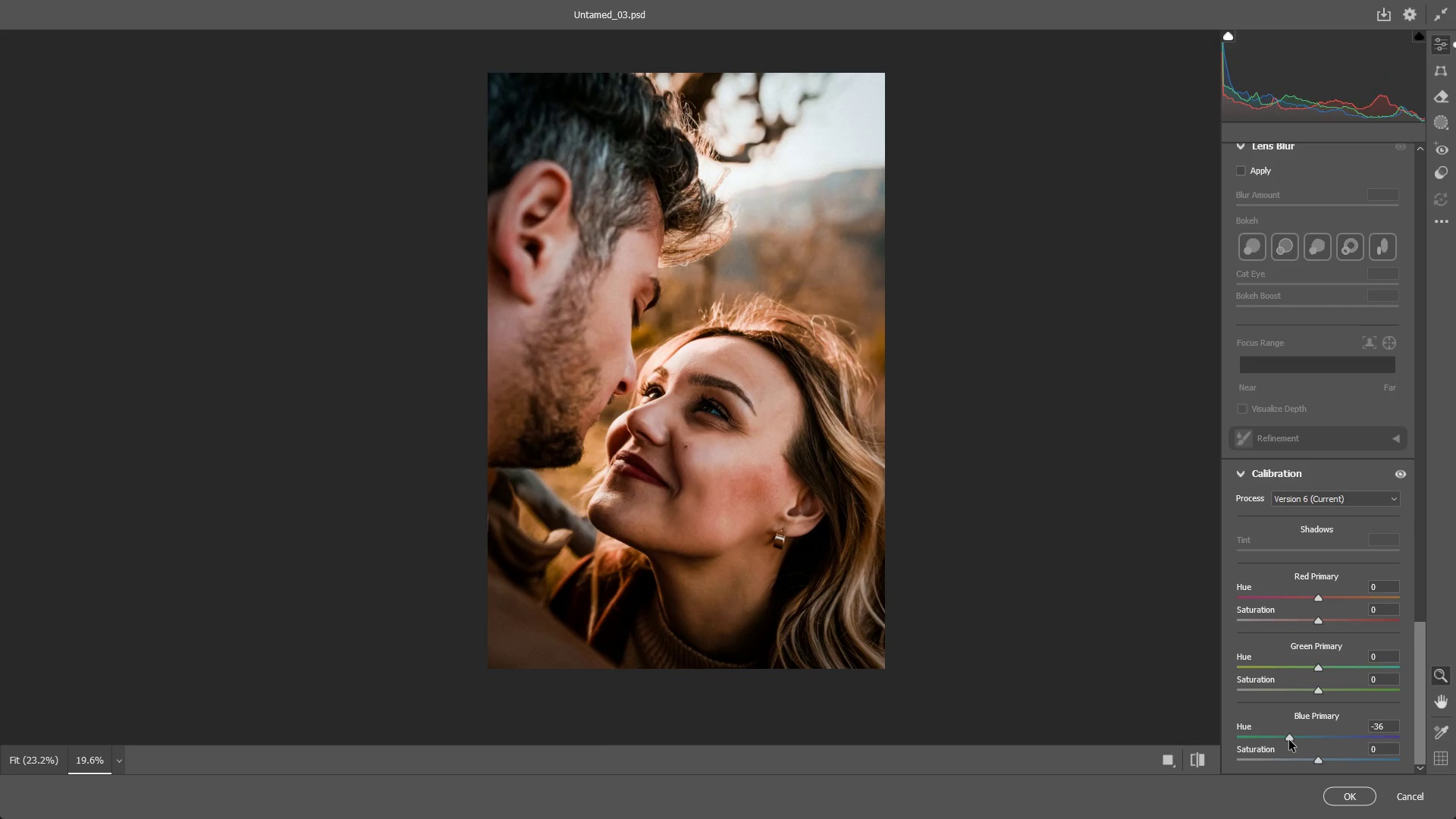 
key(Control+ControlLeft)
 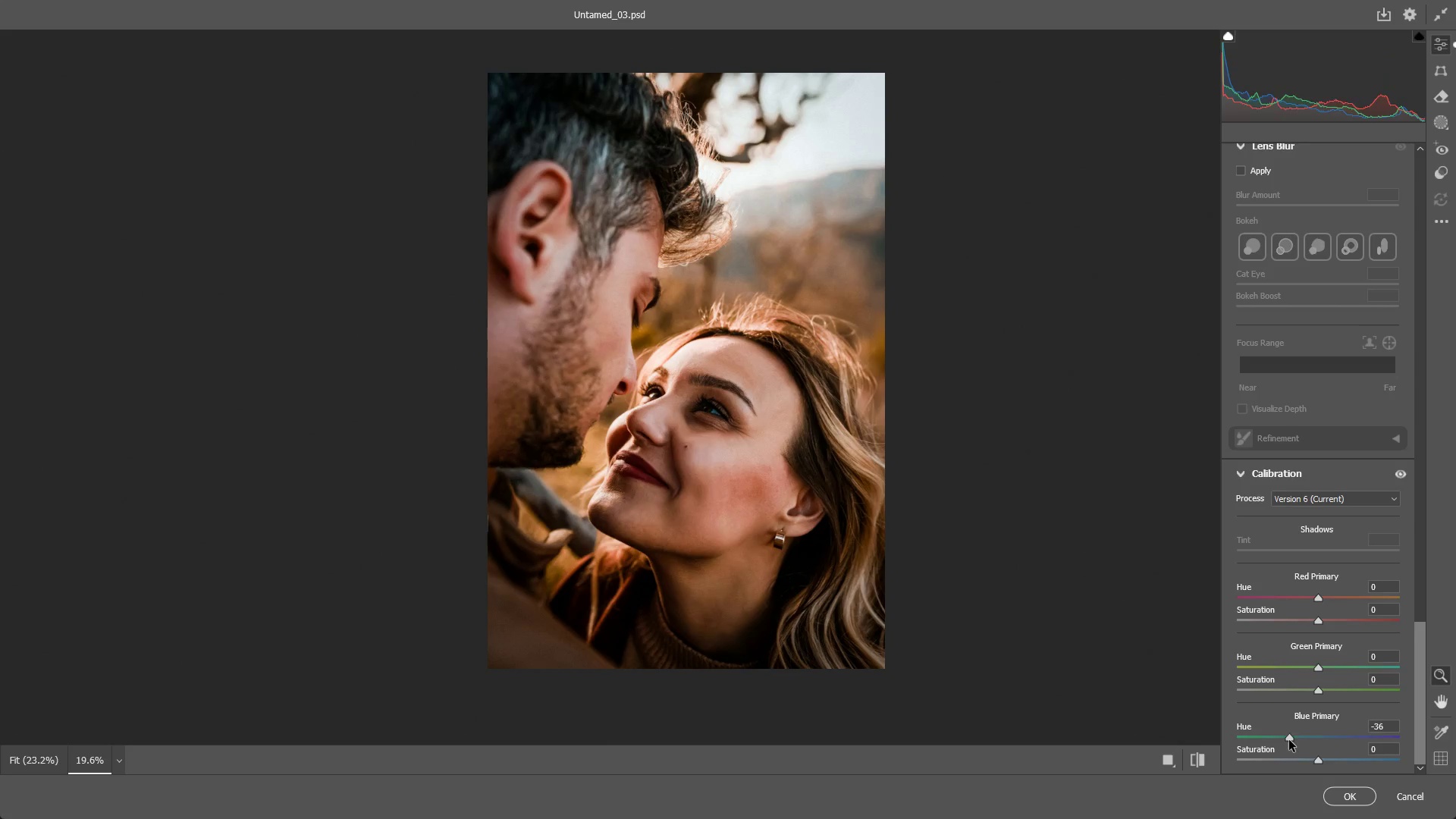 
key(Control+Z)
 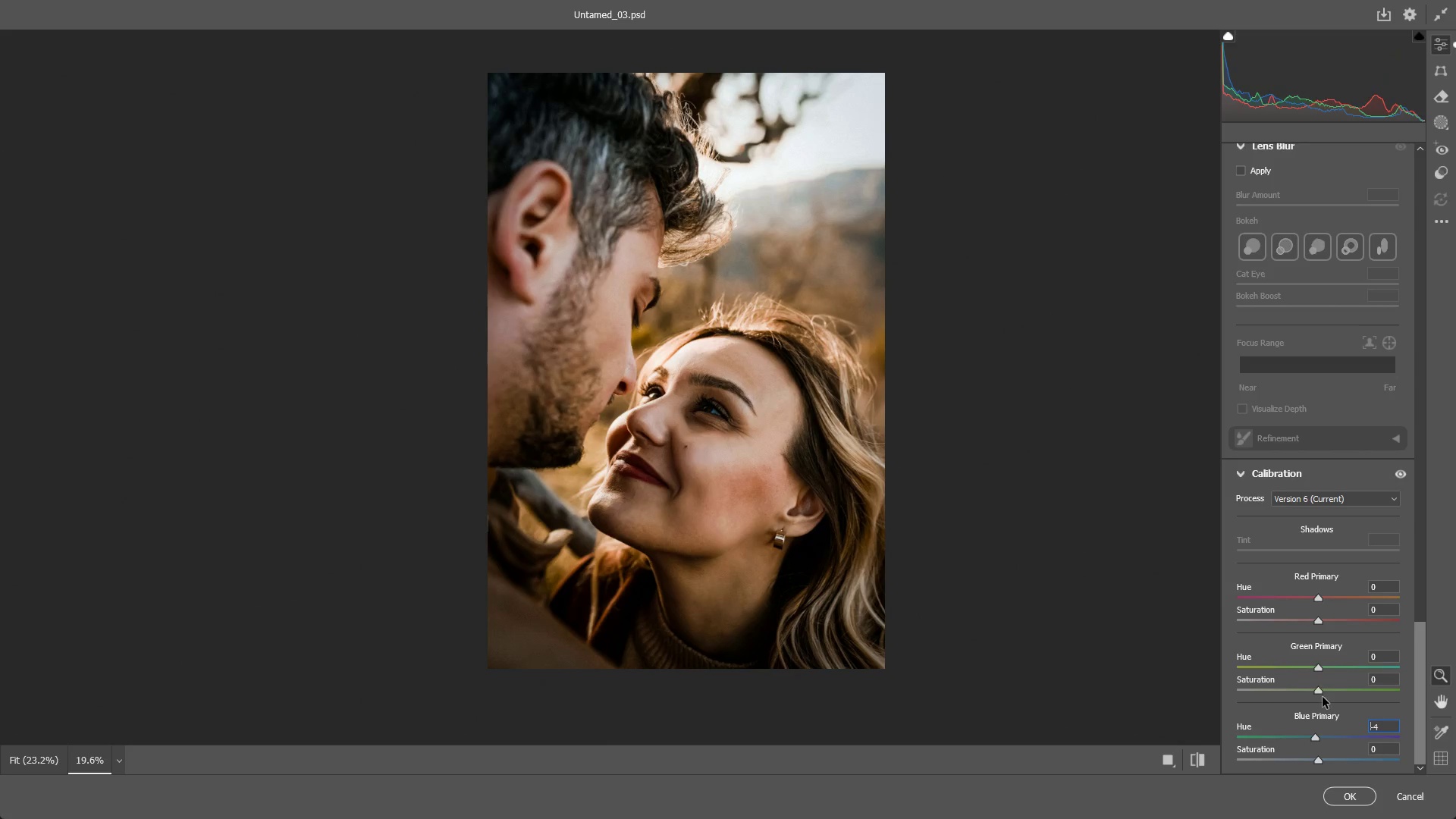 
left_click_drag(start_coordinate=[1319, 665], to_coordinate=[1268, 675])
 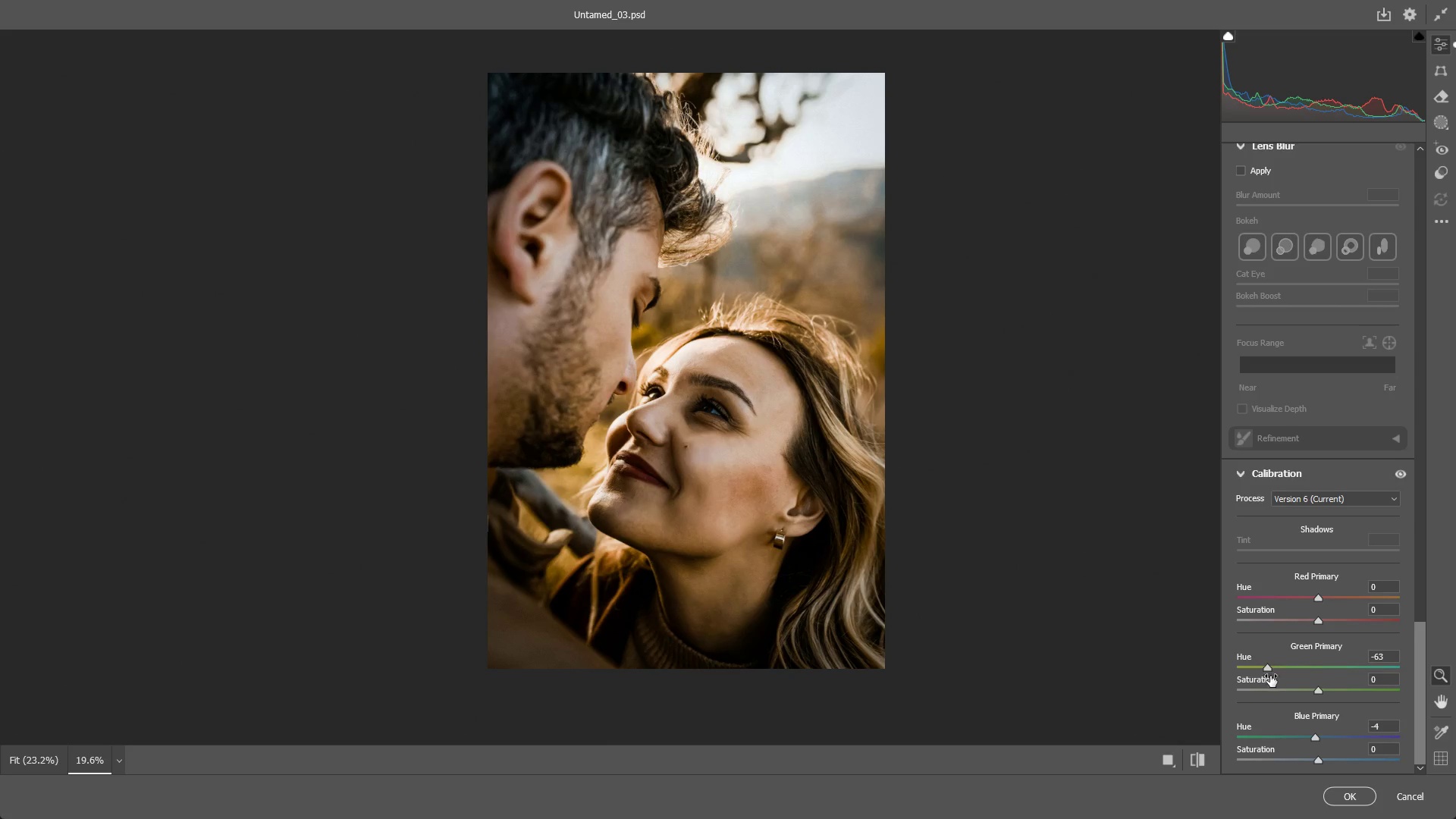 
key(Control+ControlLeft)
 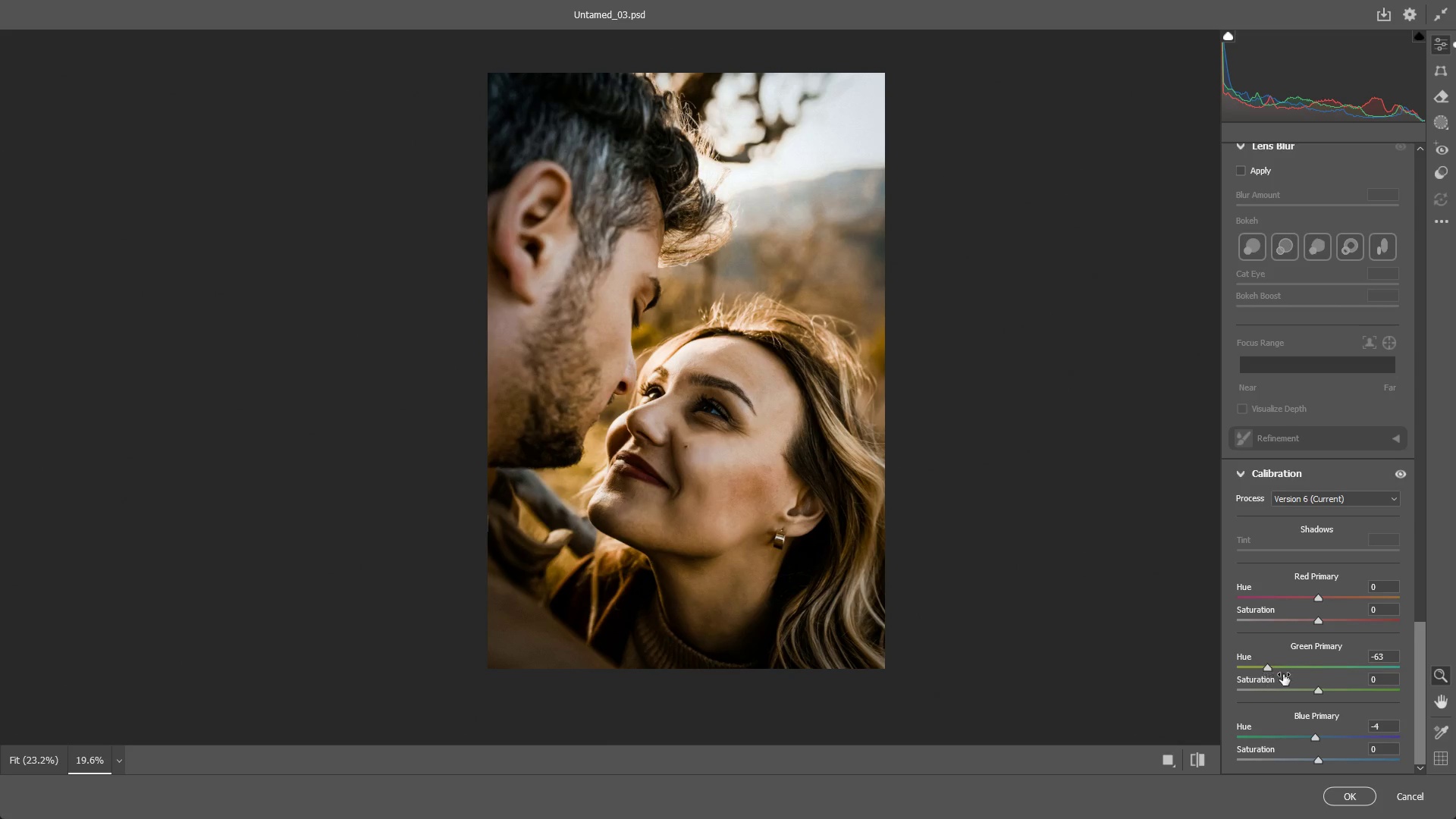 
key(Control+Z)
 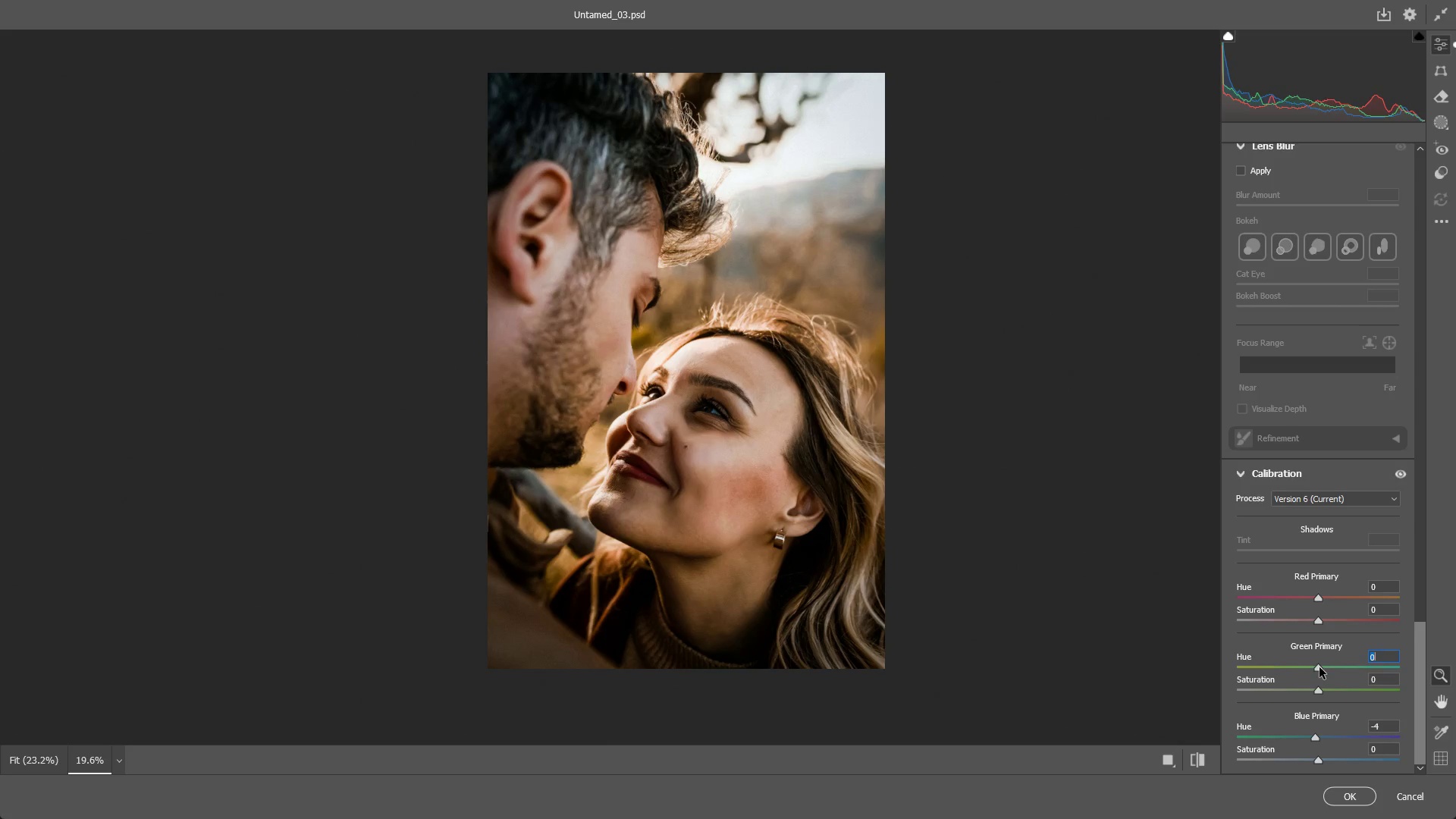 
left_click_drag(start_coordinate=[1321, 667], to_coordinate=[1304, 670])
 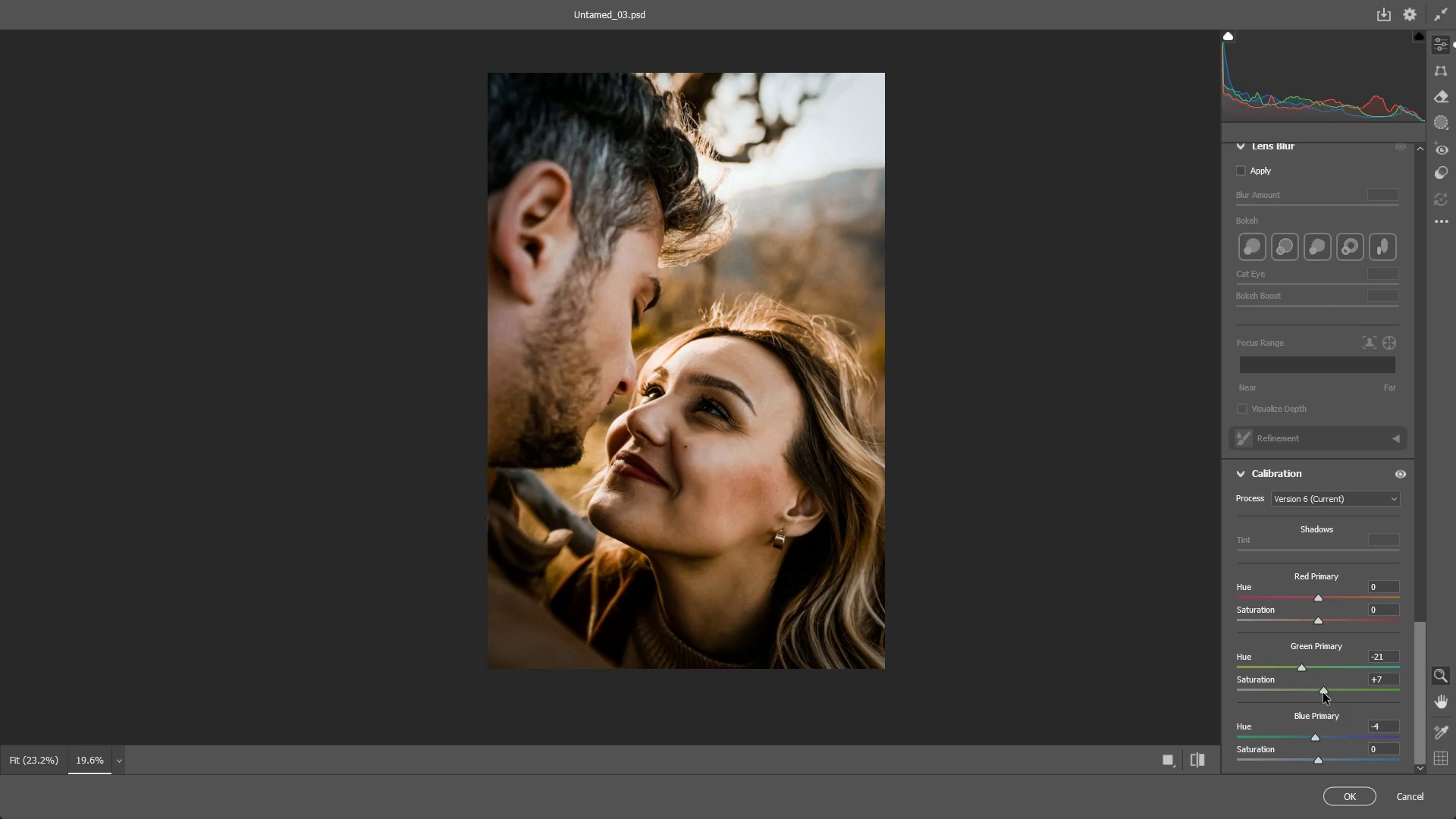 
left_click_drag(start_coordinate=[770, 454], to_coordinate=[730, 481])
 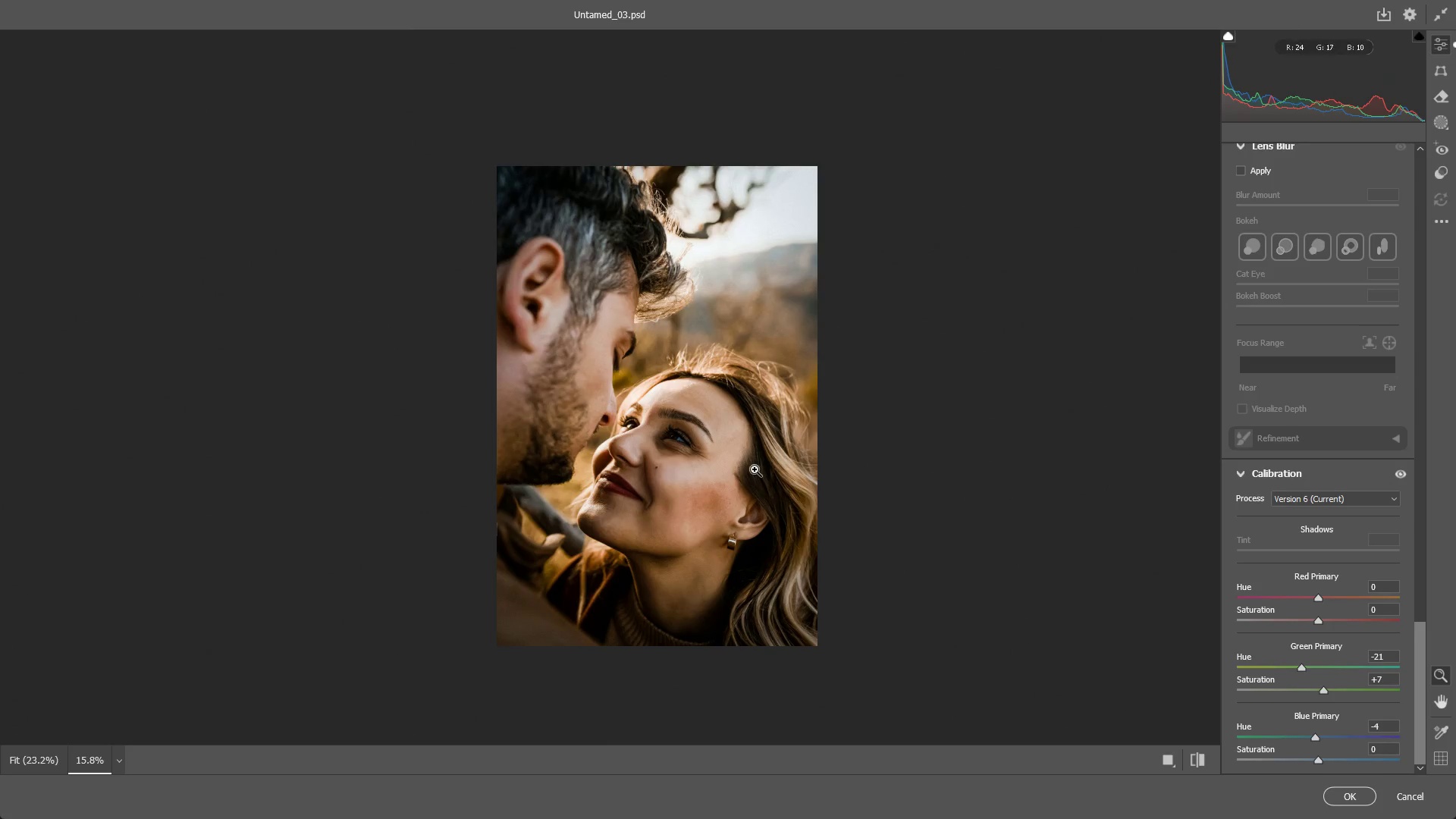 
scroll: coordinate [773, 400], scroll_direction: down, amount: 1.0
 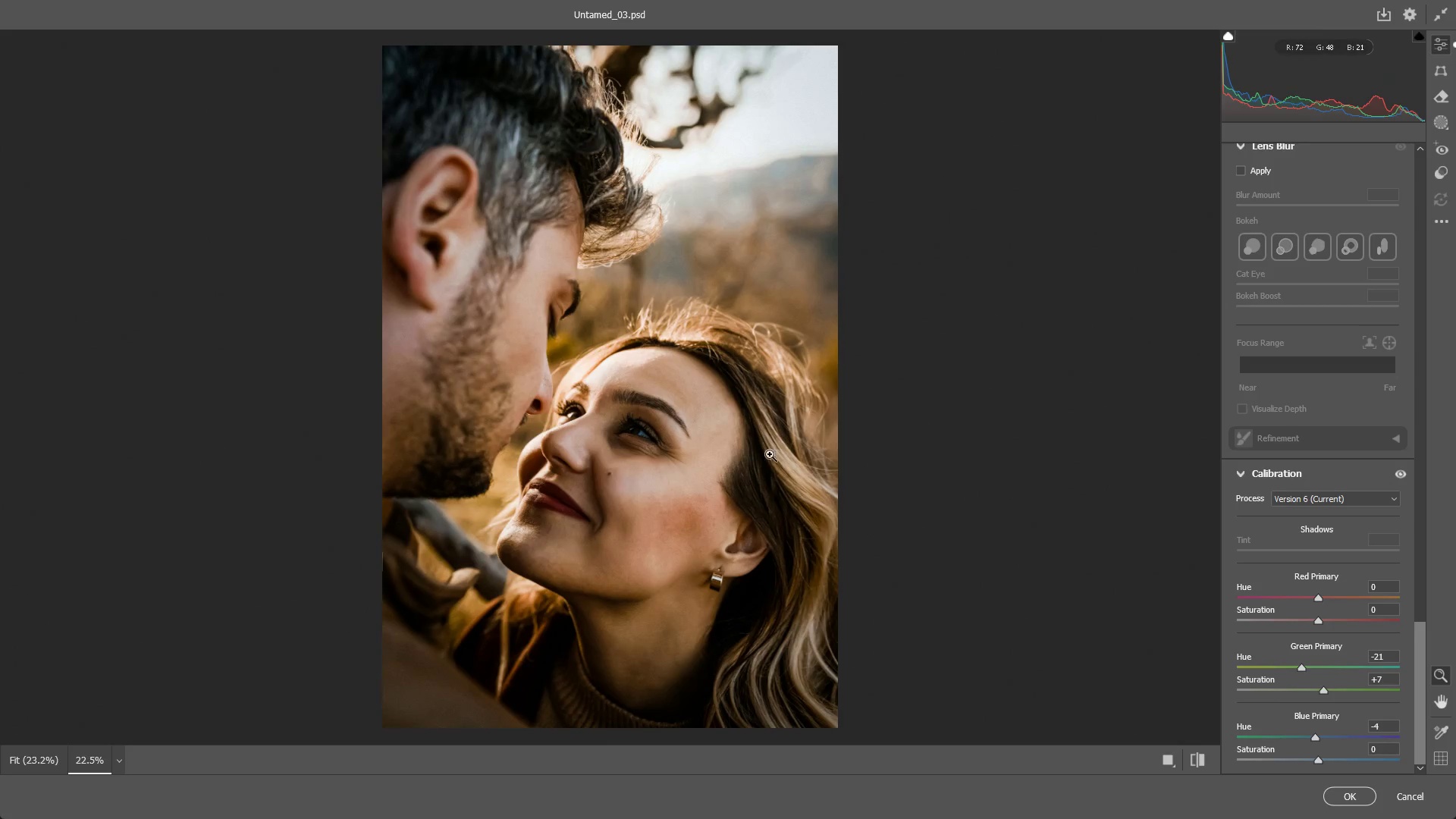 
scroll: coordinate [752, 469], scroll_direction: up, amount: 3.0
 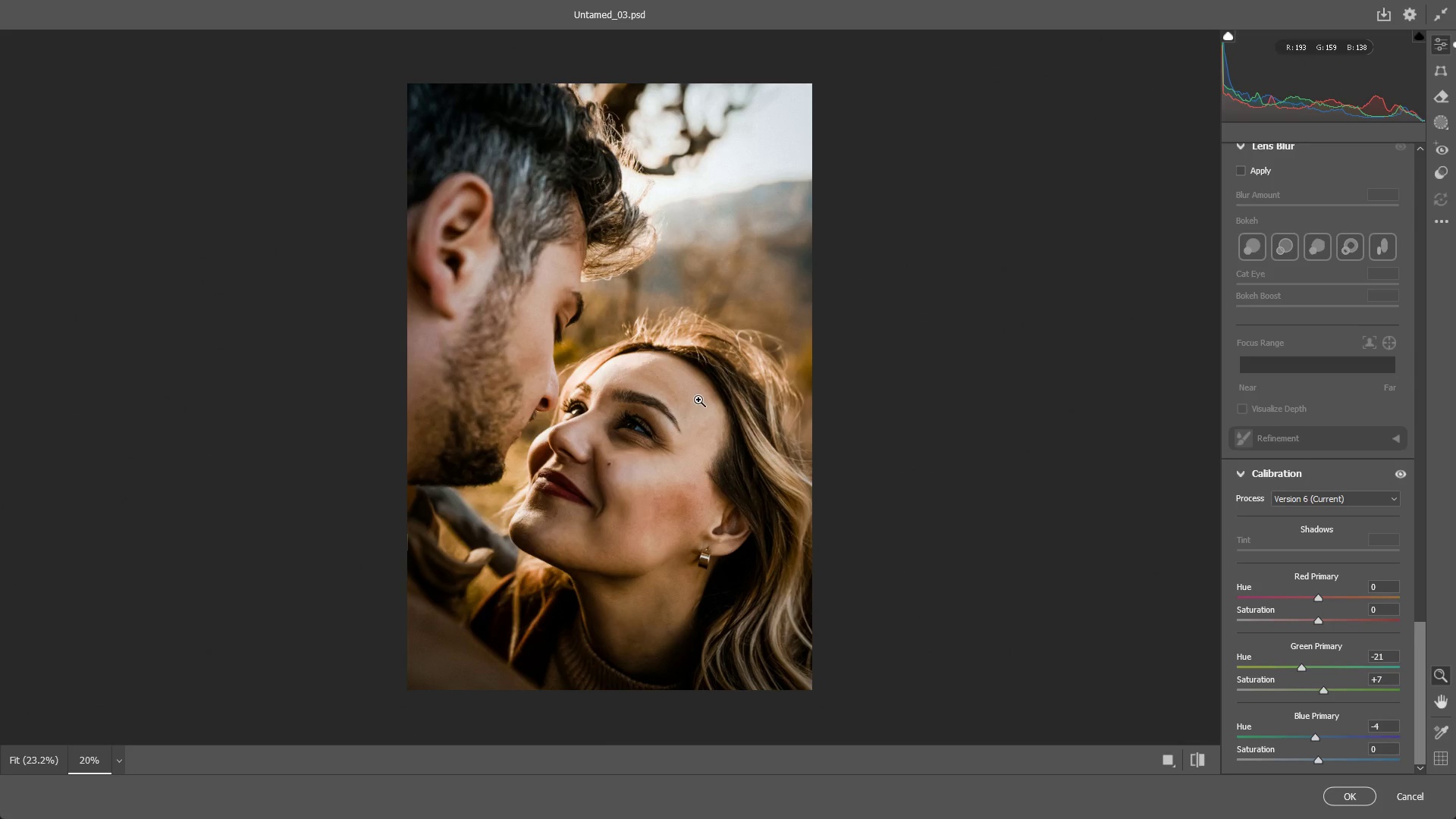 
left_click_drag(start_coordinate=[698, 395], to_coordinate=[729, 388])
 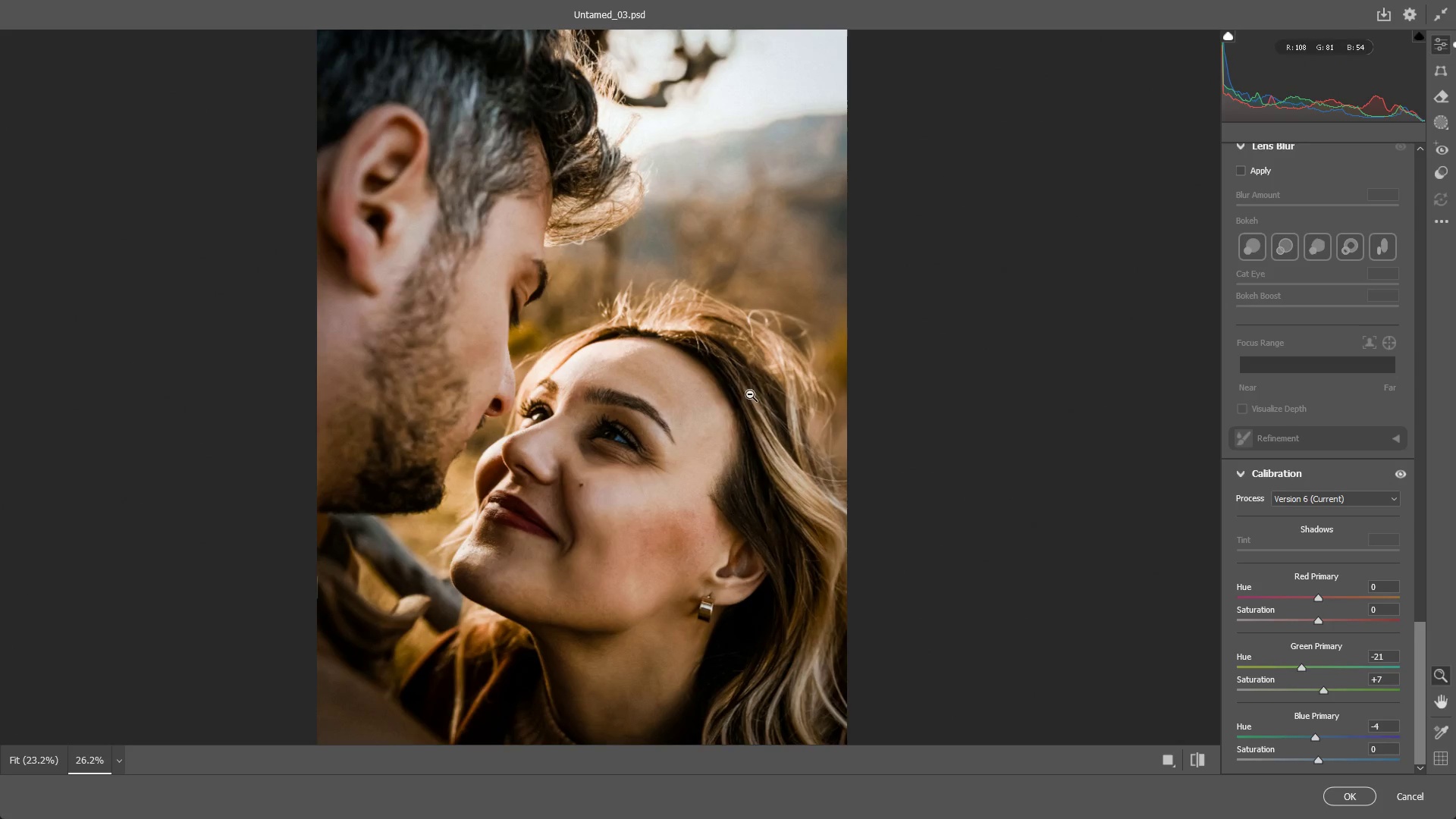 
hold_key(key=Space, duration=0.73)
 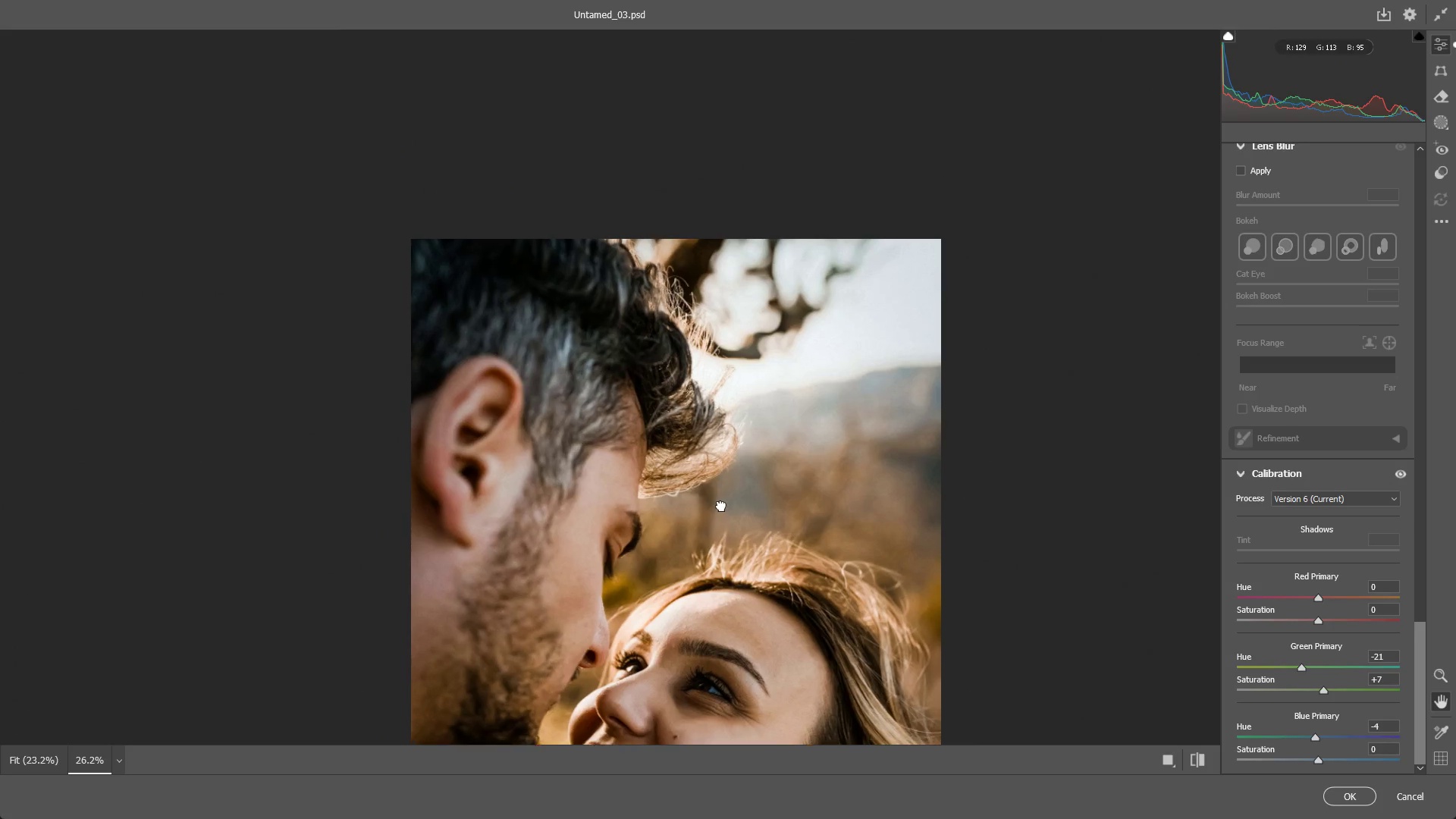 
left_click_drag(start_coordinate=[695, 359], to_coordinate=[755, 531])
 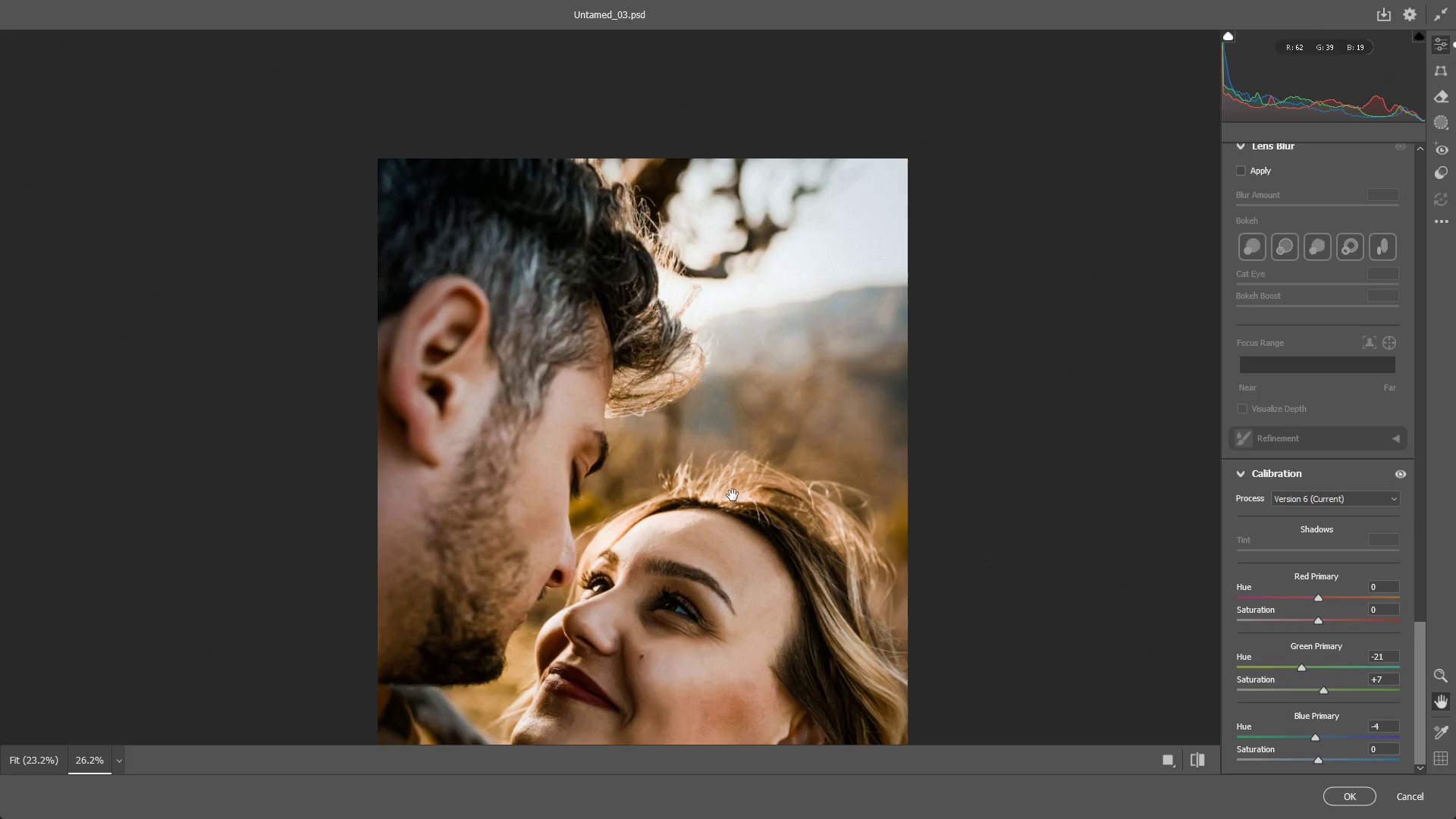 
hold_key(key=Space, duration=1.06)
 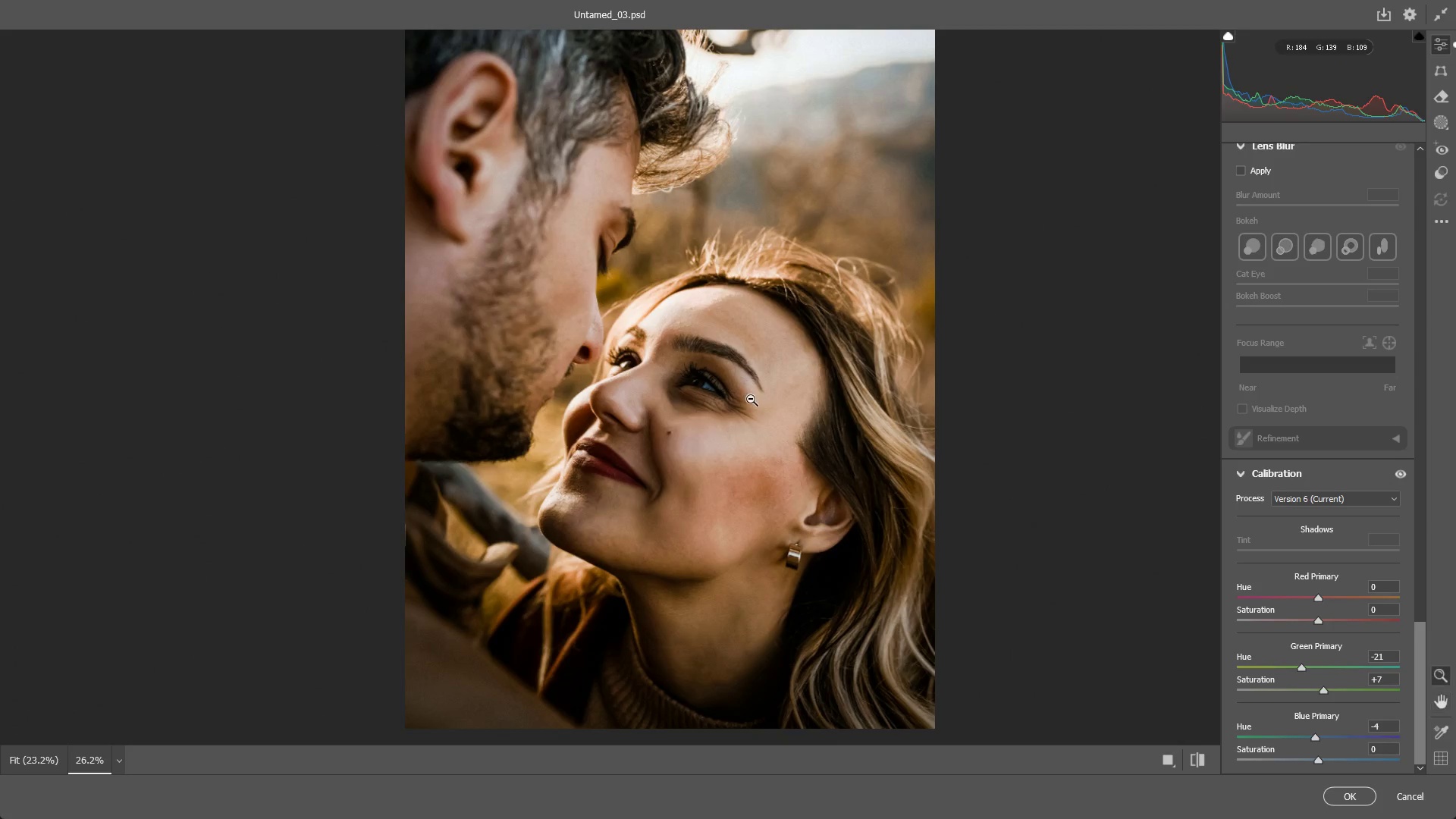 
left_click_drag(start_coordinate=[688, 425], to_coordinate=[720, 283])
 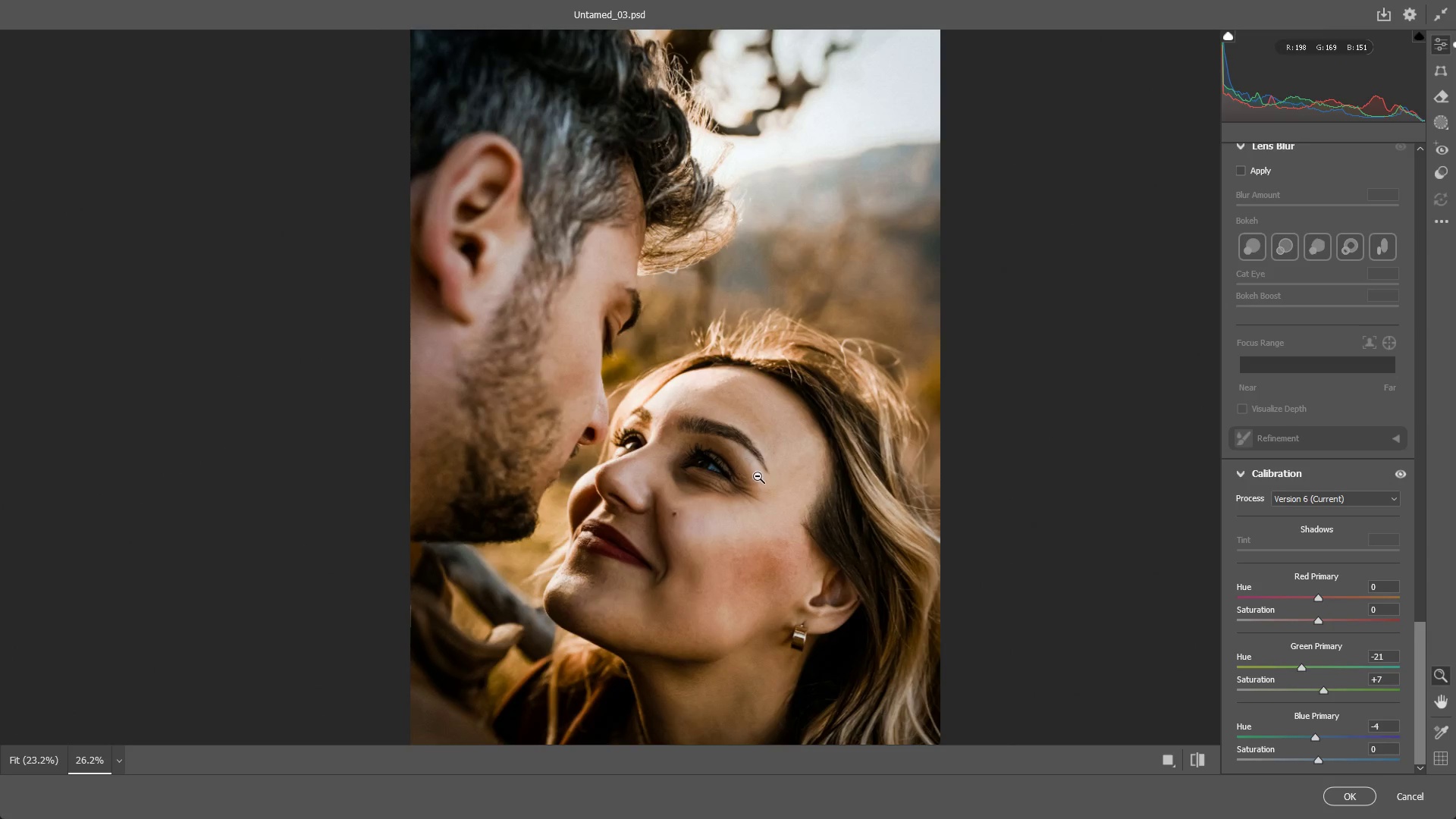 
hold_key(key=Space, duration=0.39)
 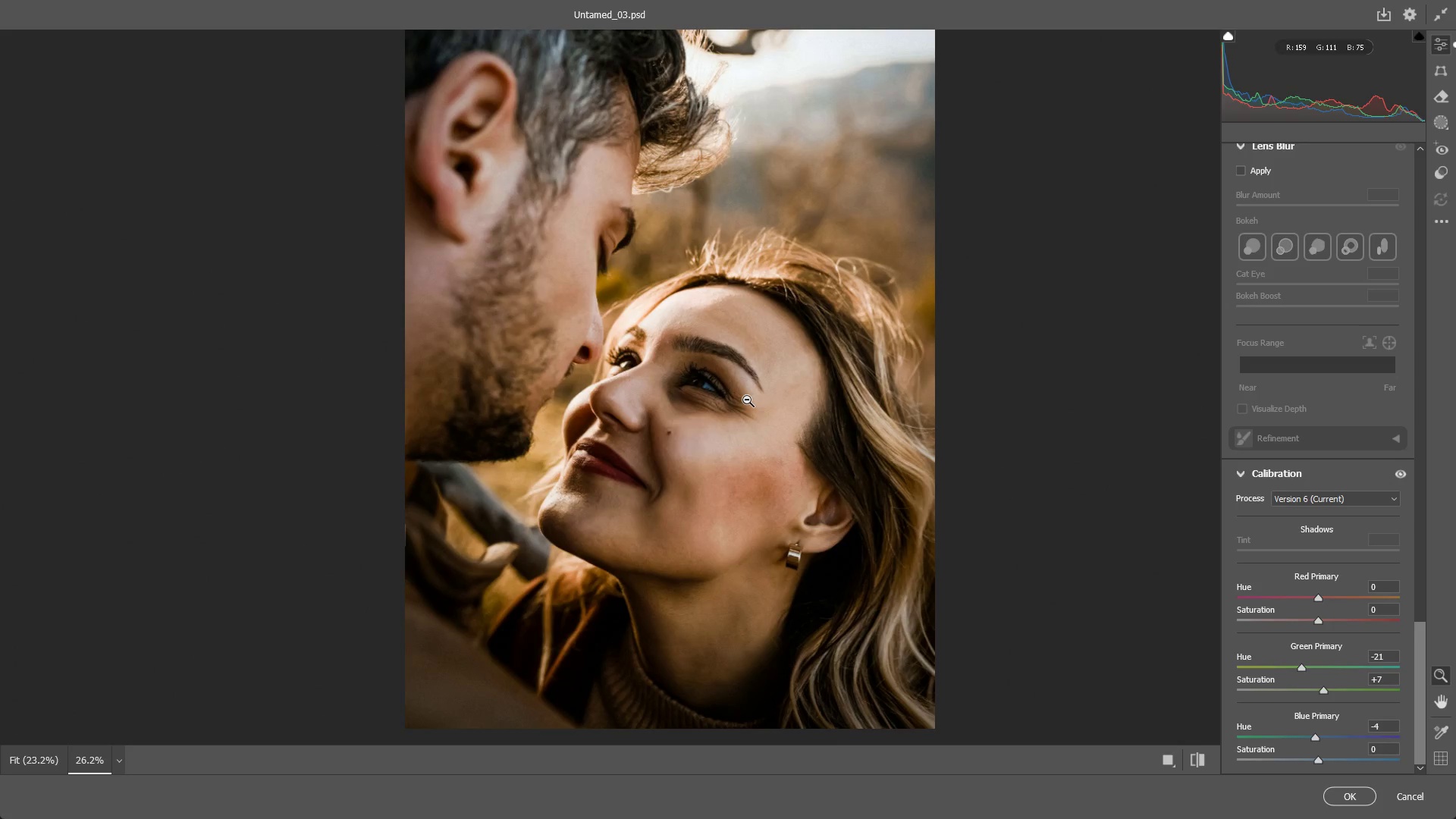 
left_click_drag(start_coordinate=[756, 480], to_coordinate=[751, 399])
 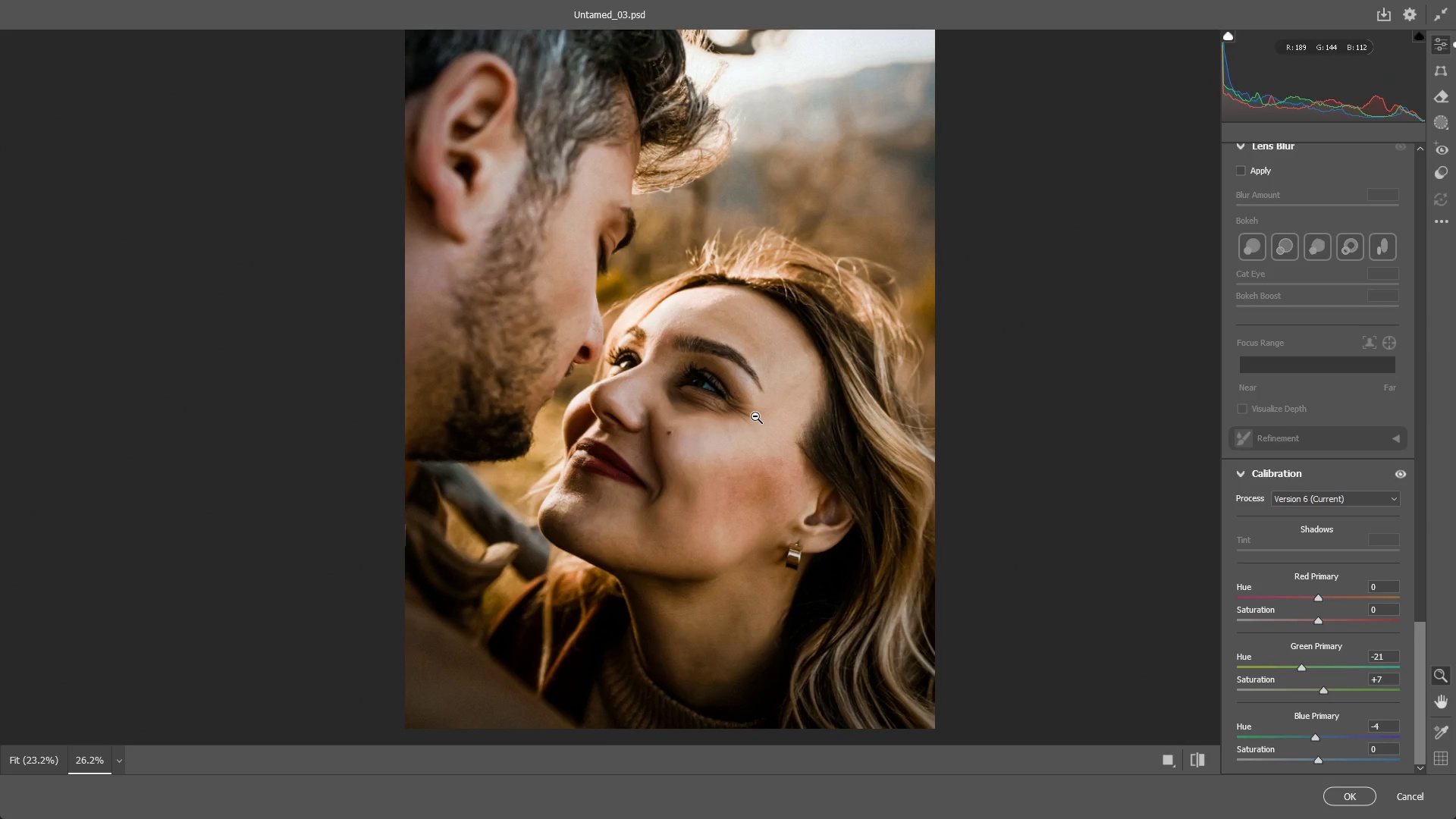 
wait(5.67)
 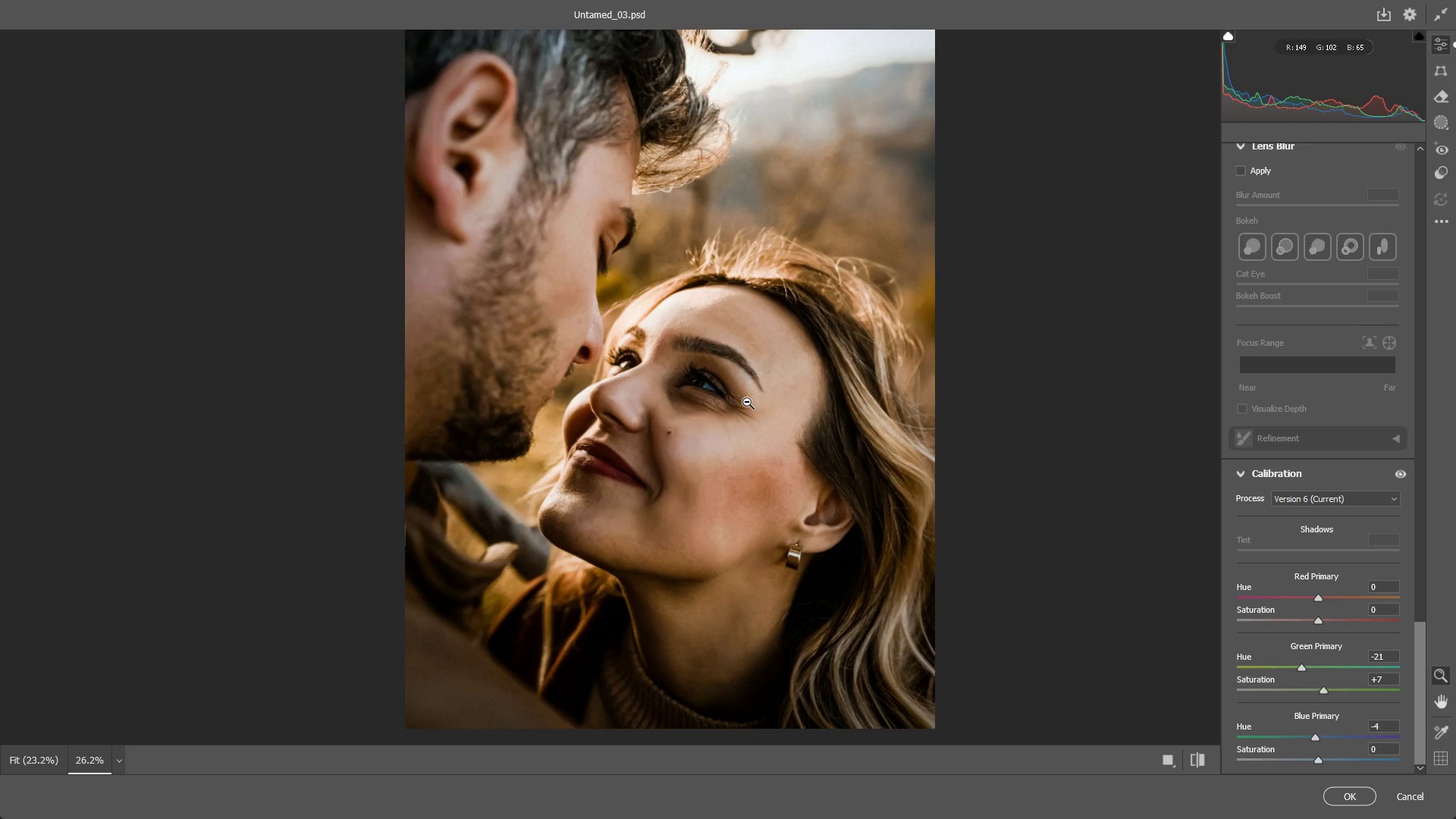 
left_click_drag(start_coordinate=[730, 374], to_coordinate=[751, 366])
 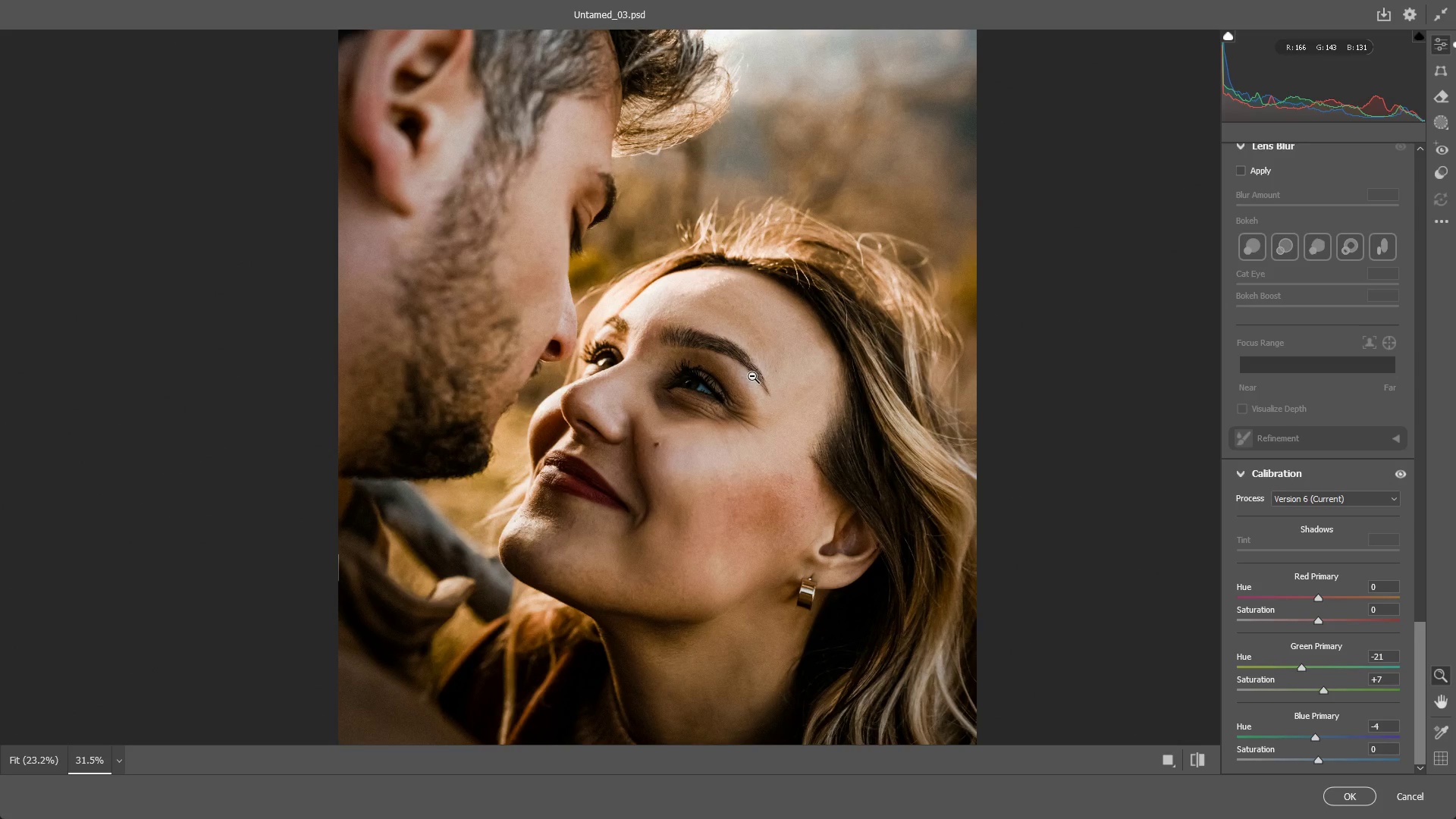 
wait(5.33)
 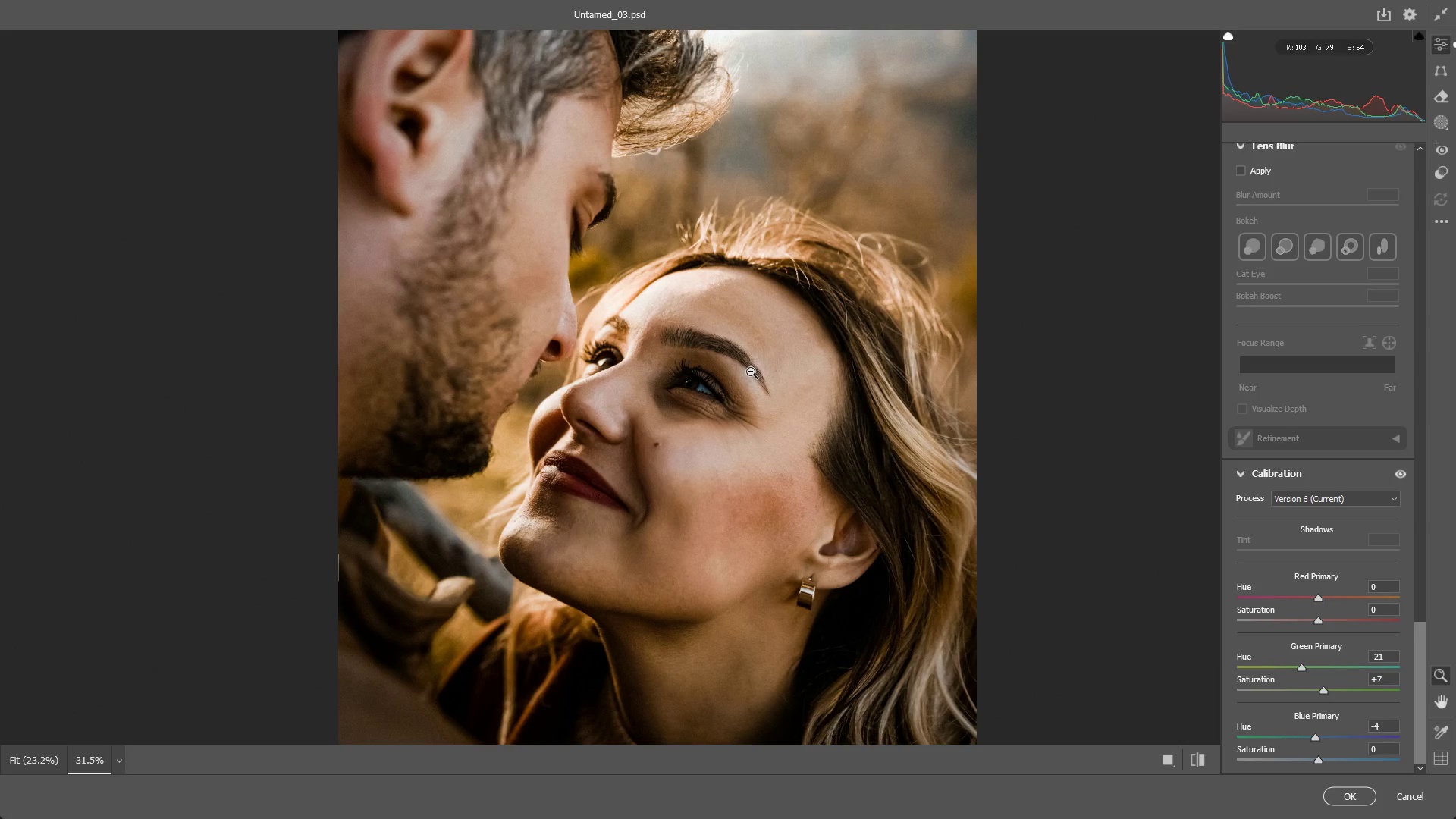 
left_click_drag(start_coordinate=[741, 373], to_coordinate=[792, 356])
 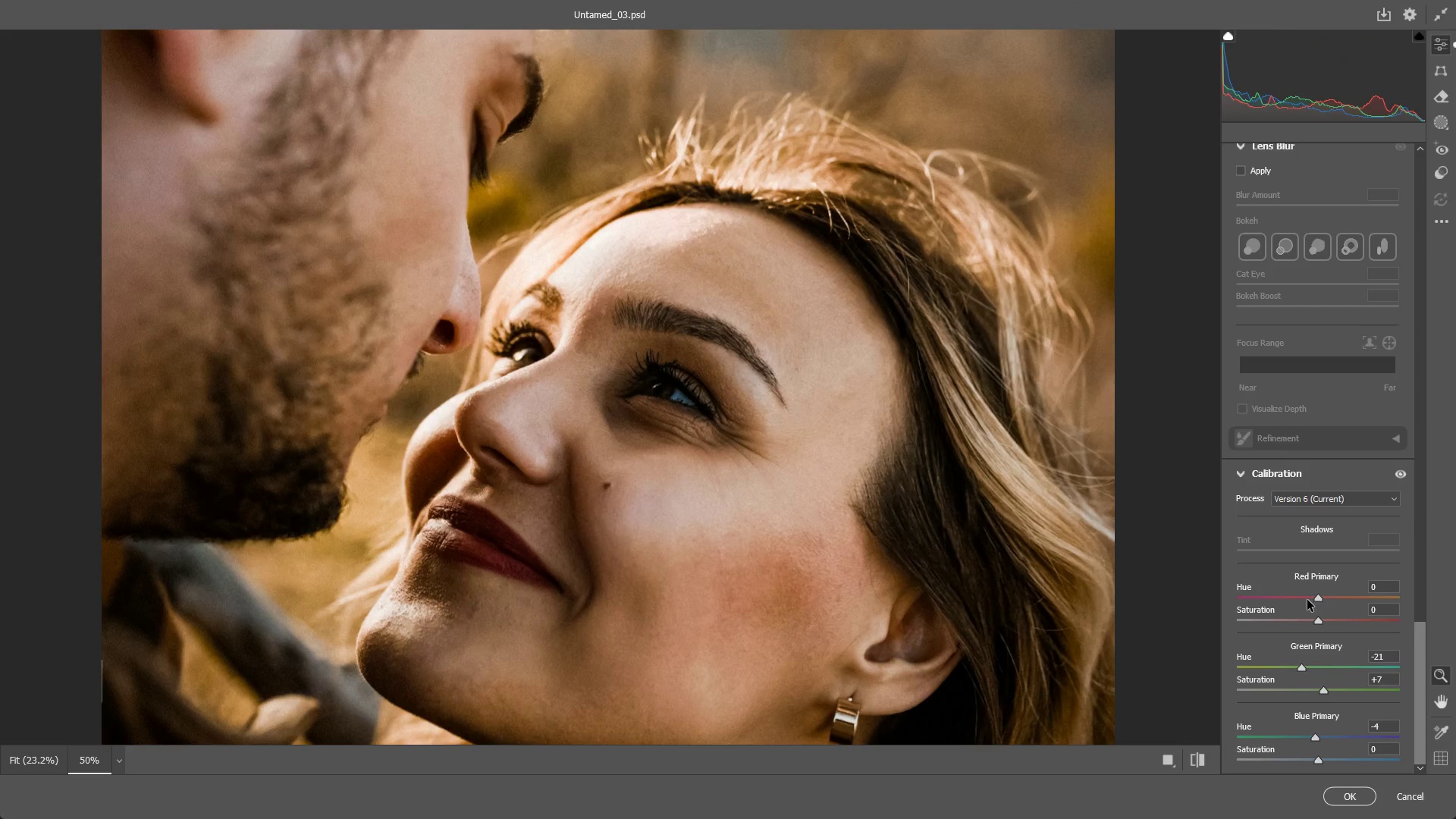 
left_click_drag(start_coordinate=[1315, 601], to_coordinate=[1306, 587])
 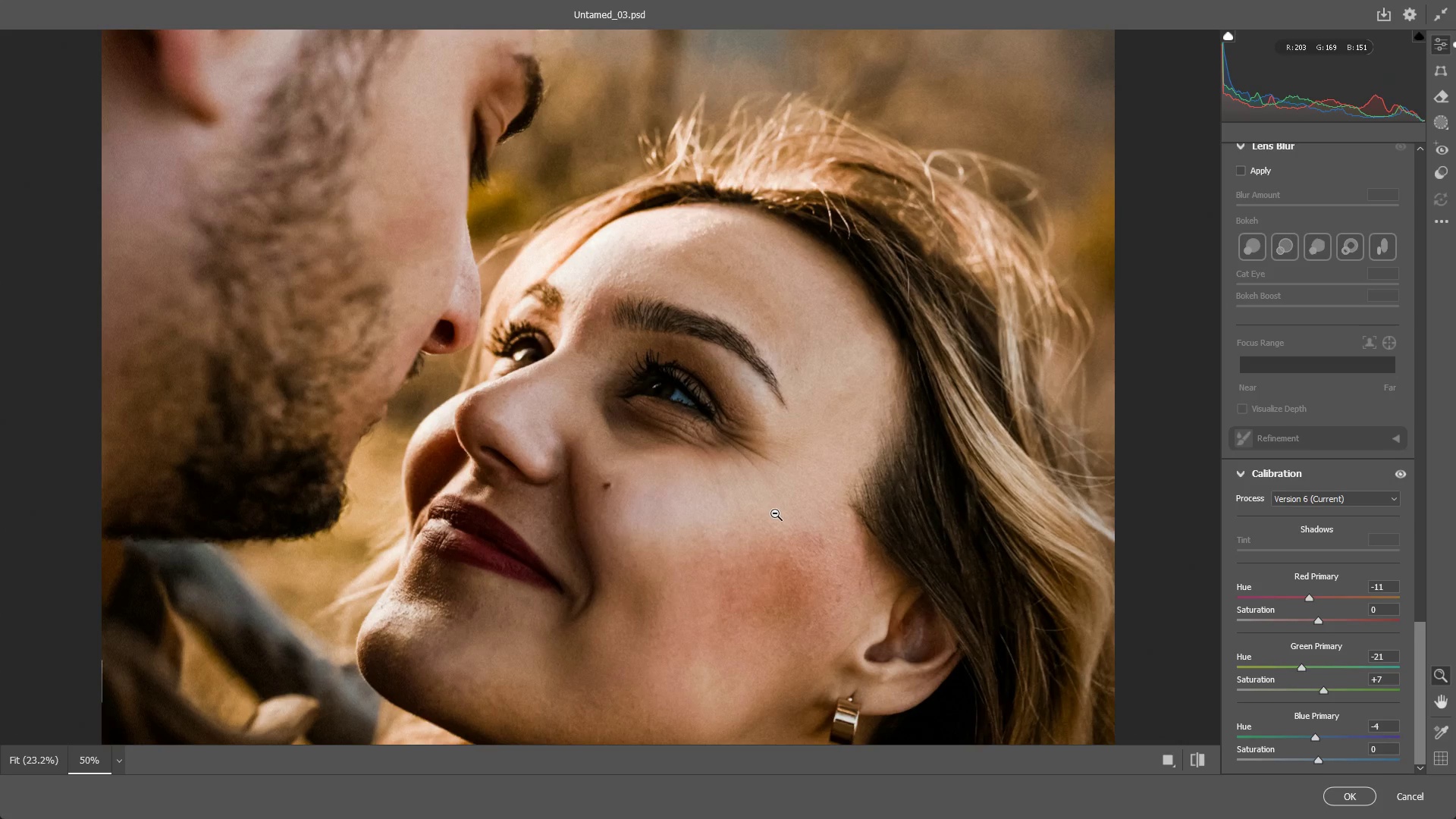 
hold_key(key=Space, duration=0.41)
 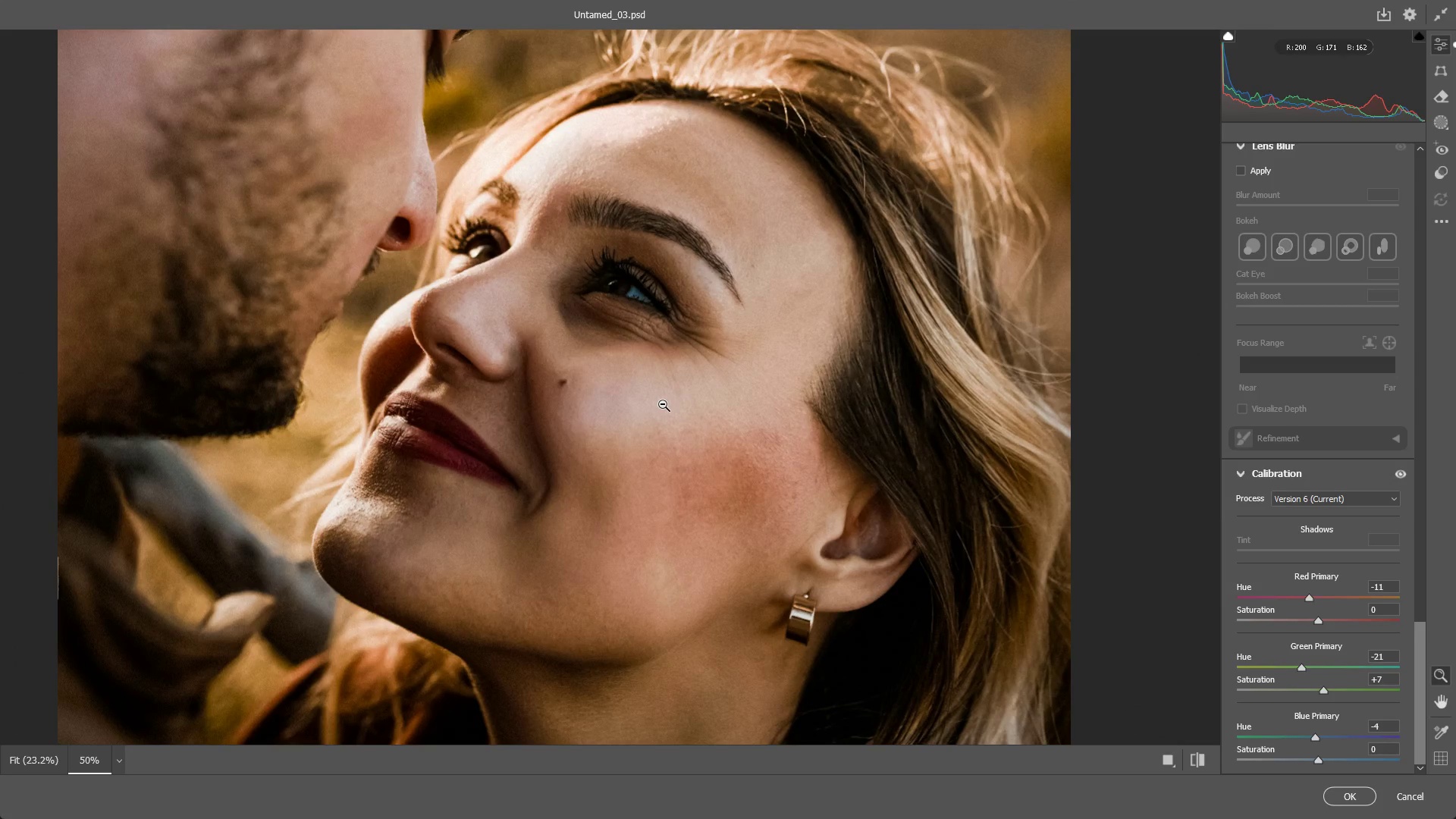 
left_click_drag(start_coordinate=[708, 506], to_coordinate=[664, 403])
 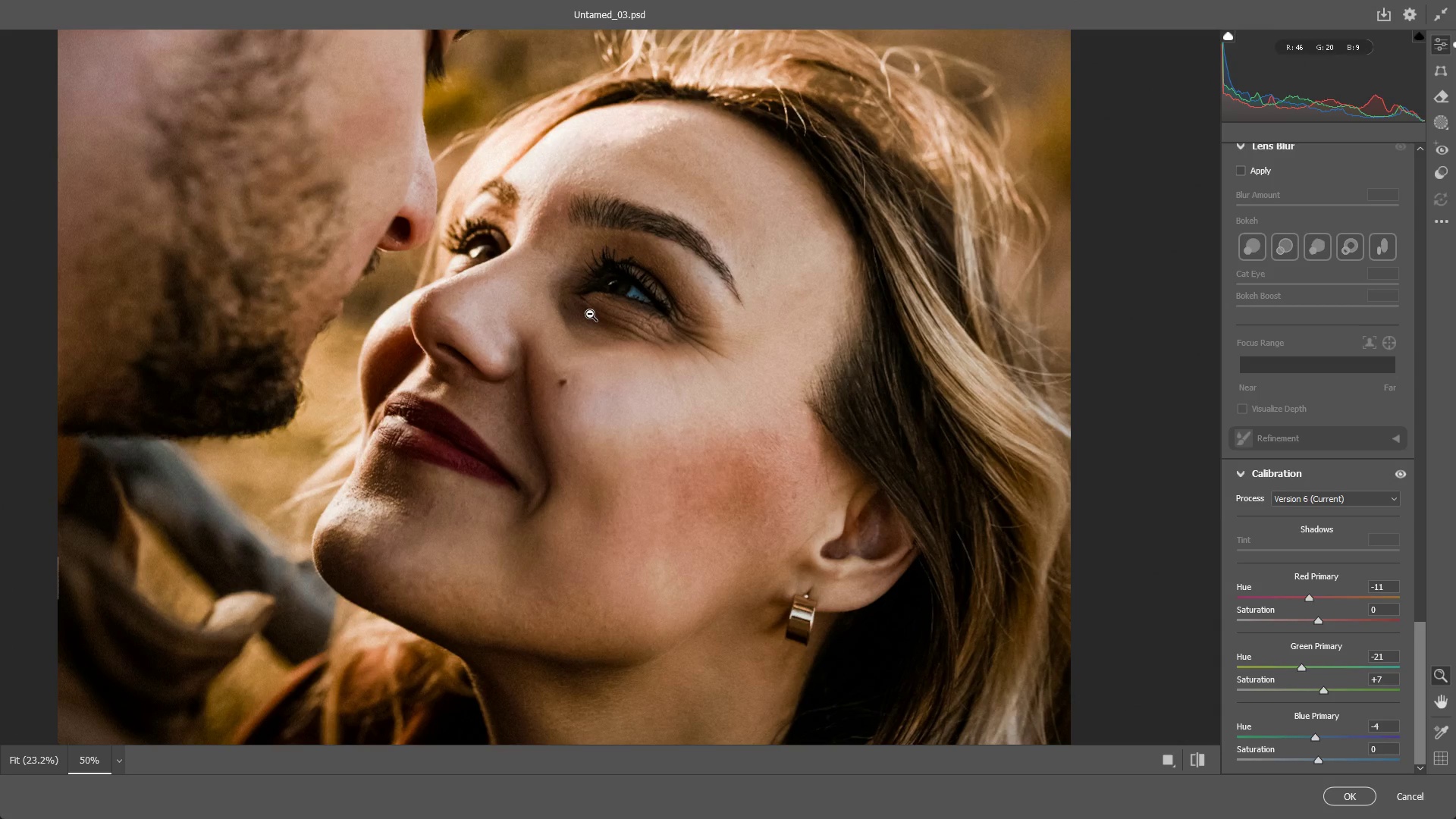 
left_click_drag(start_coordinate=[644, 325], to_coordinate=[601, 328])
 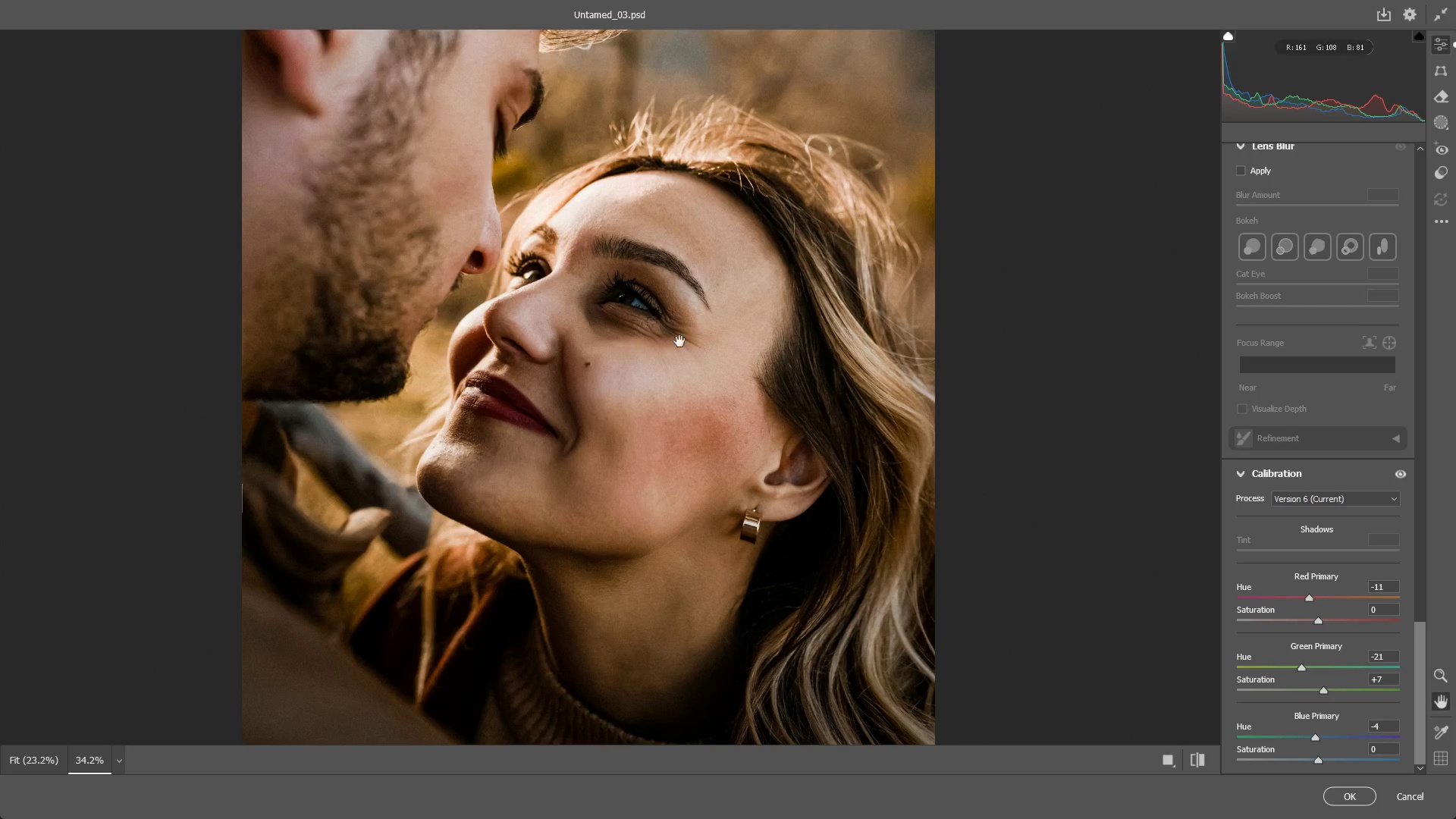 
hold_key(key=Space, duration=0.55)
 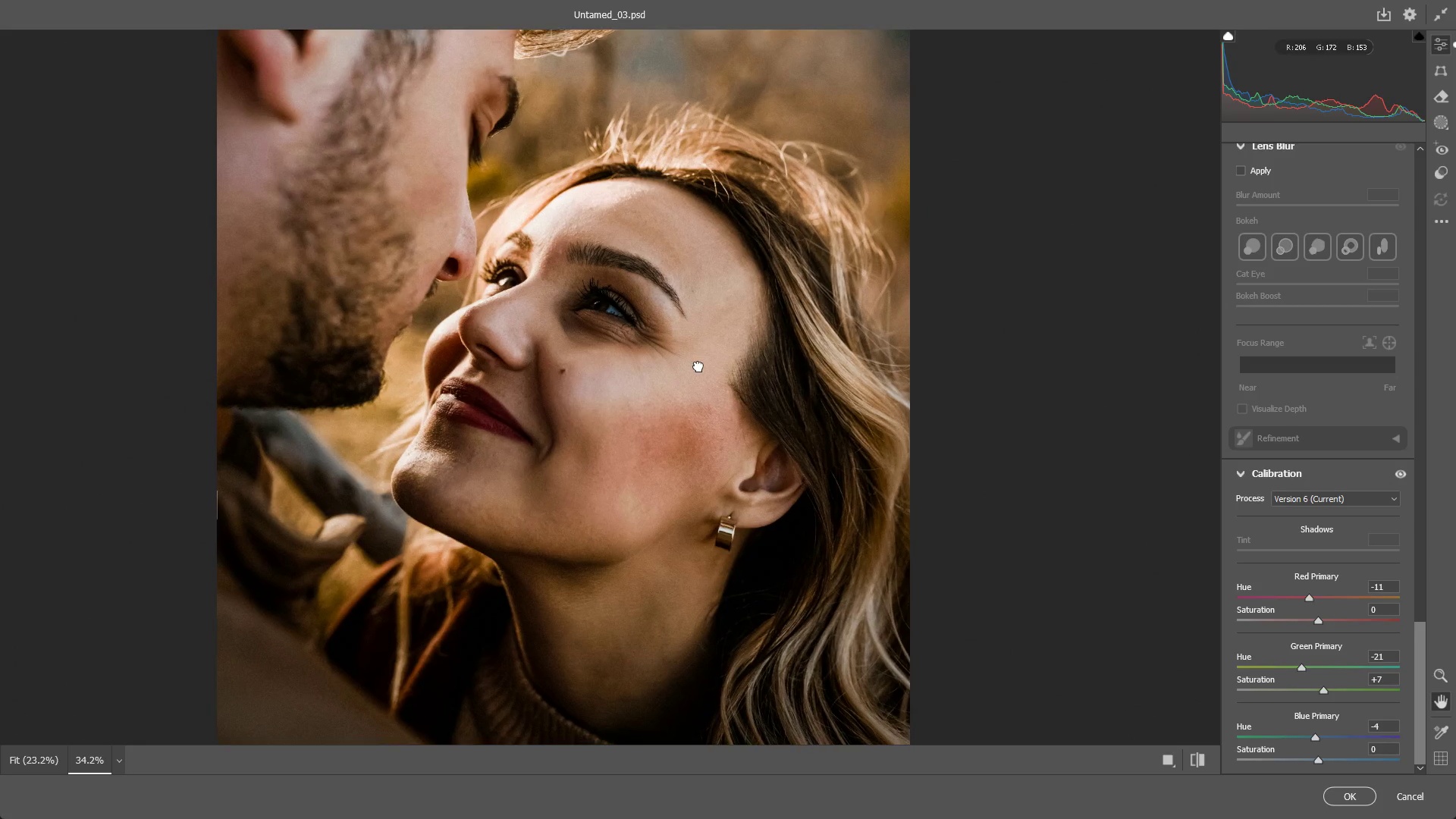 
left_click_drag(start_coordinate=[684, 319], to_coordinate=[682, 369])
 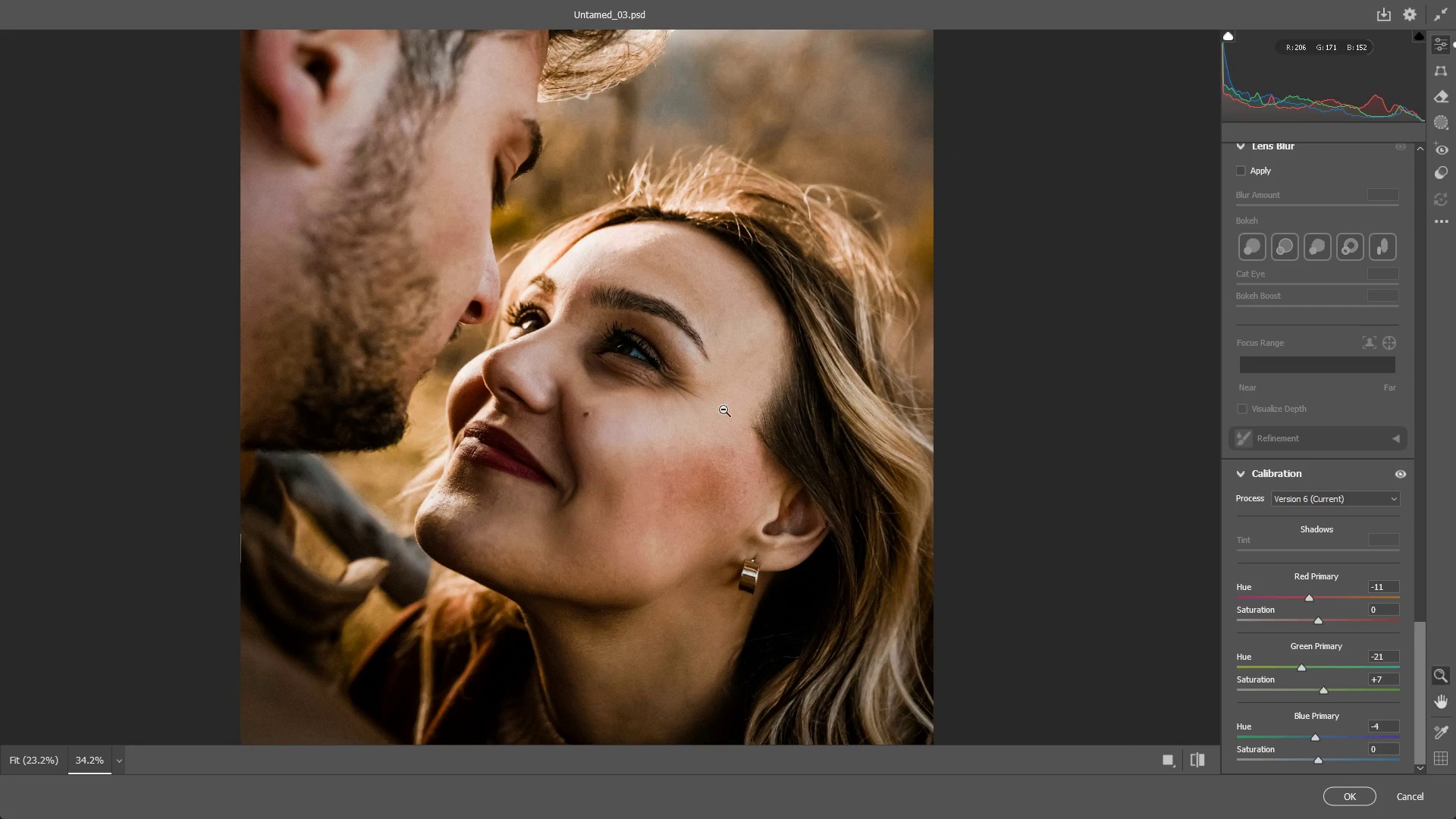 
hold_key(key=Space, duration=0.77)
 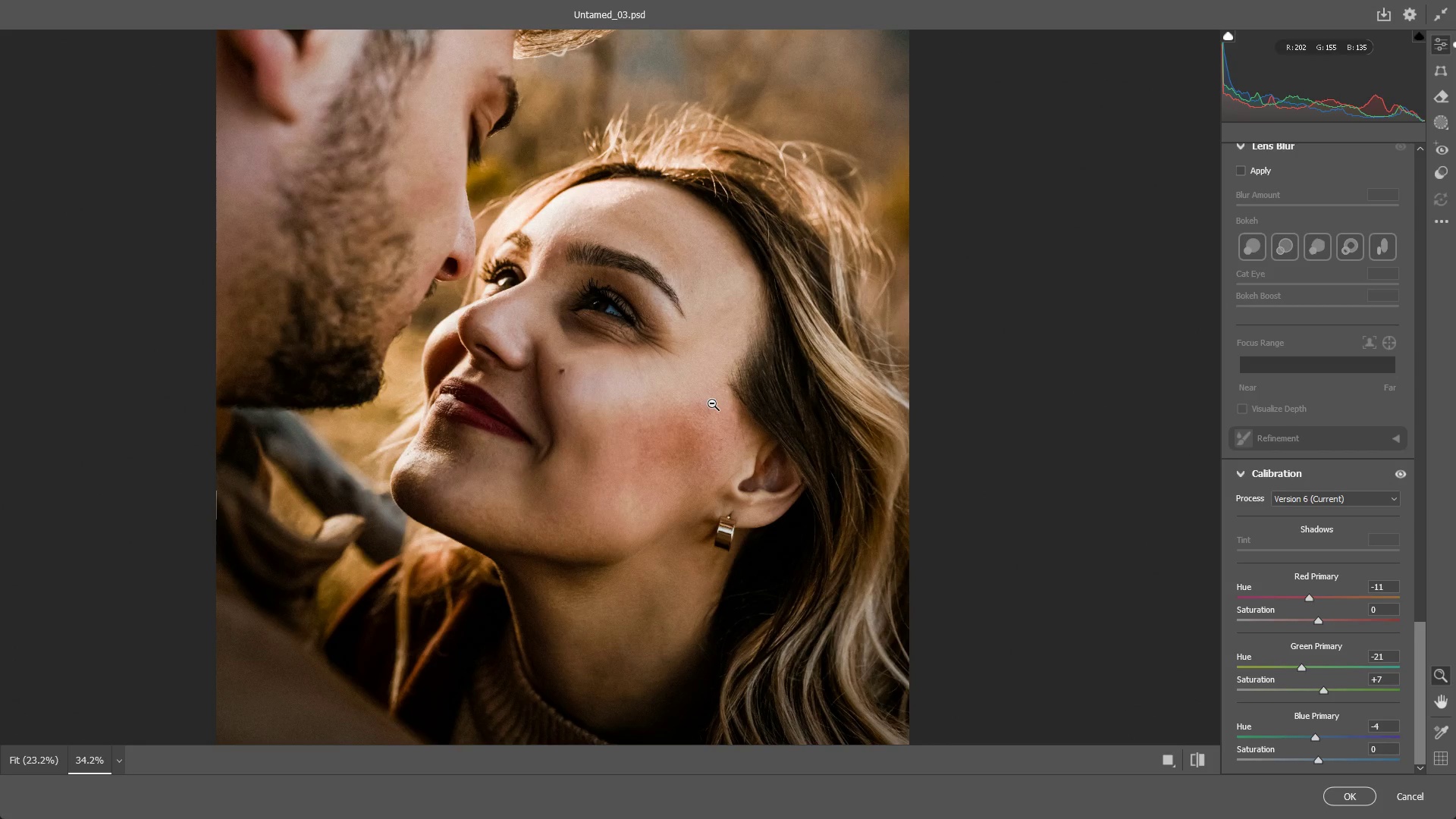 
left_click_drag(start_coordinate=[722, 410], to_coordinate=[698, 366])
 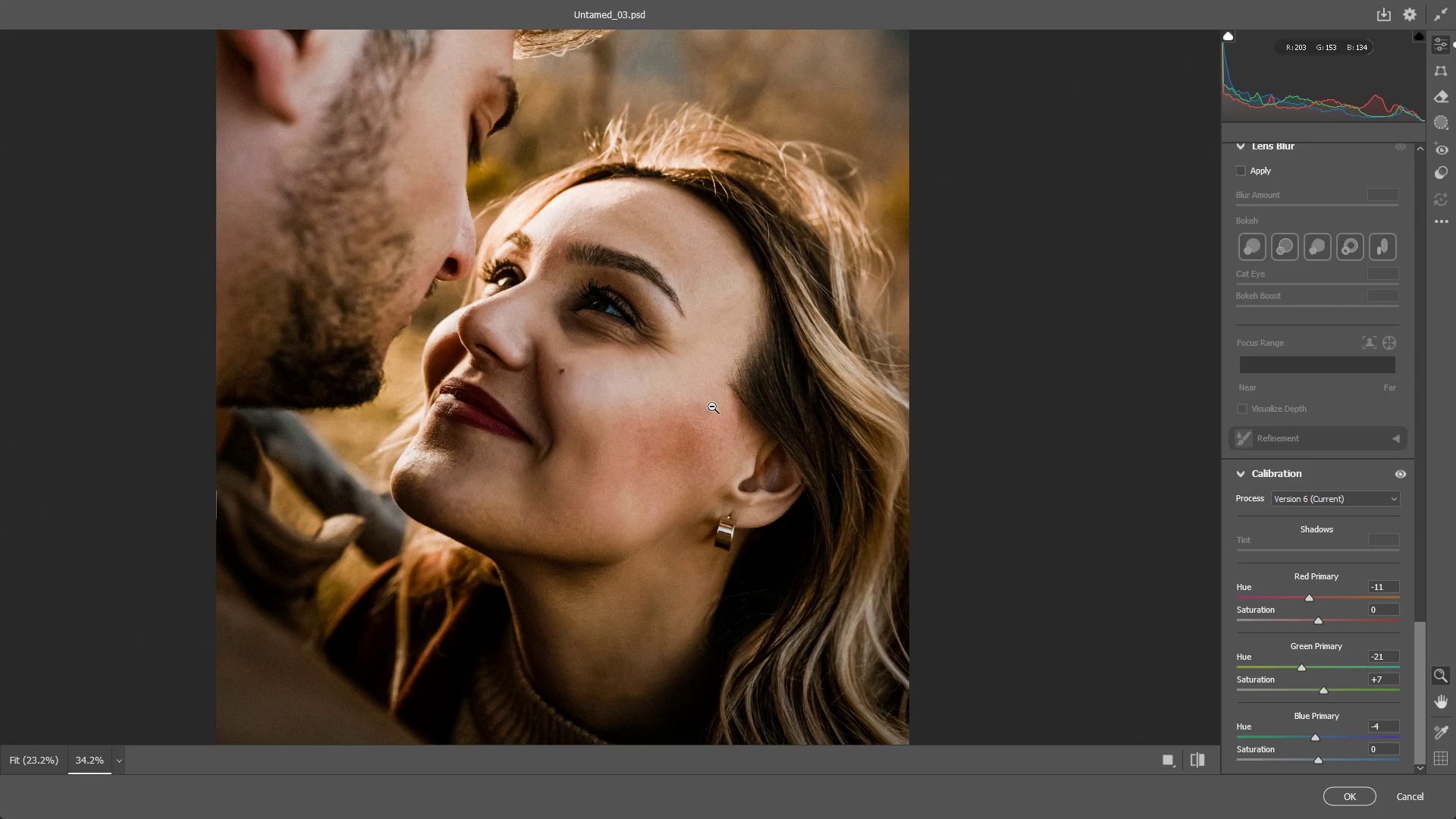 
wait(7.48)
 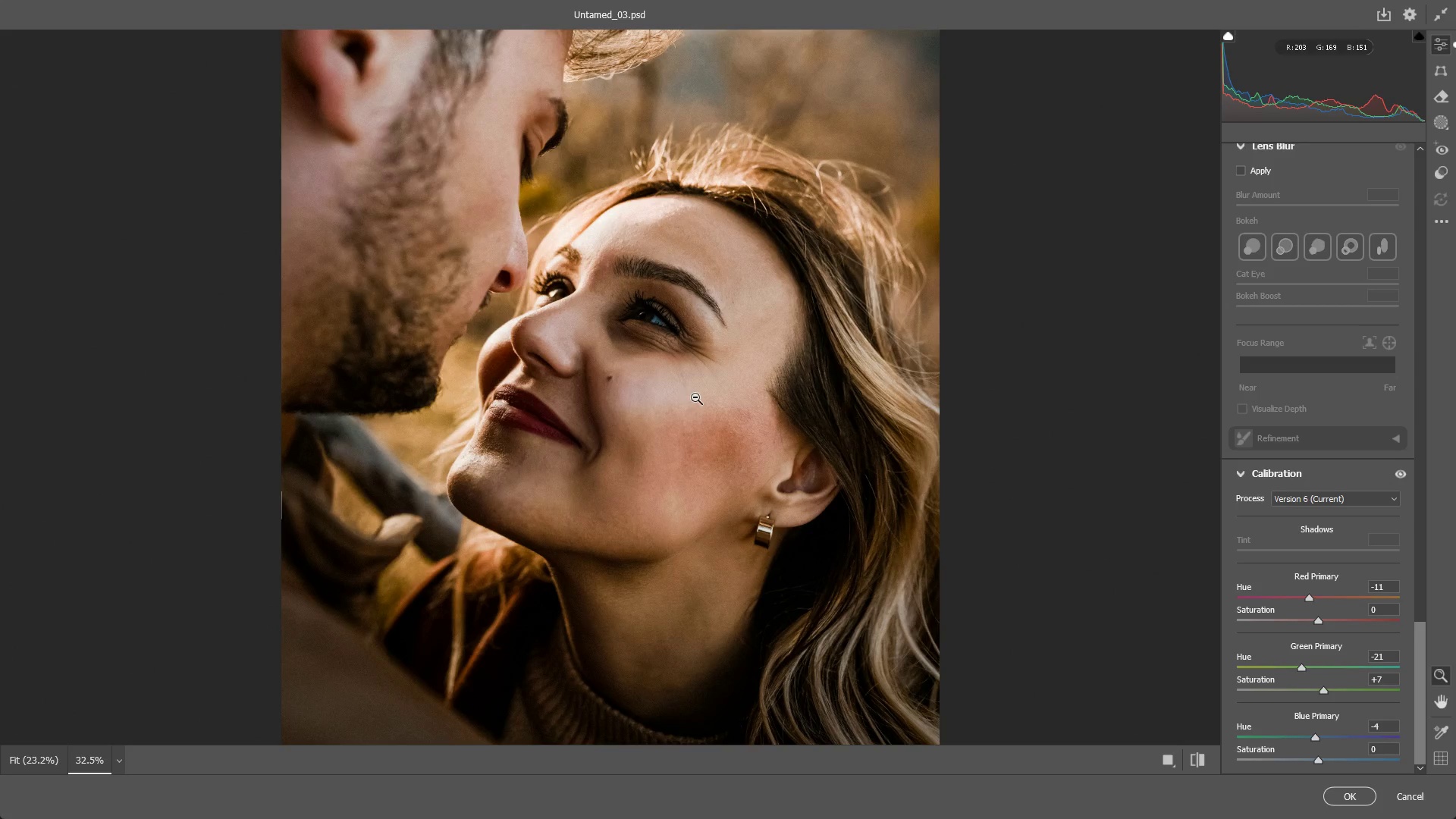 
hold_key(key=Space, duration=0.31)
 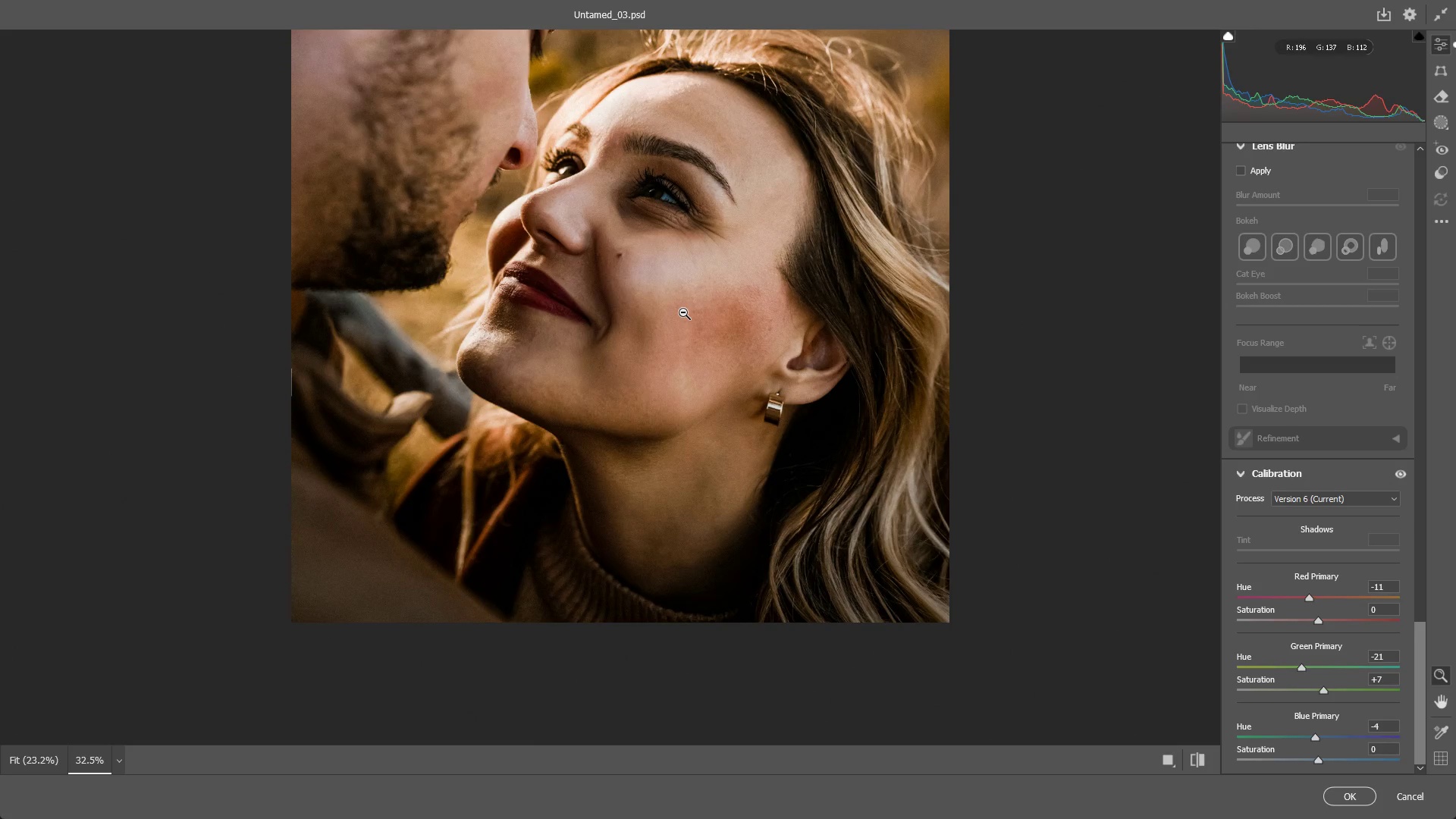 
left_click_drag(start_coordinate=[676, 422], to_coordinate=[686, 300])
 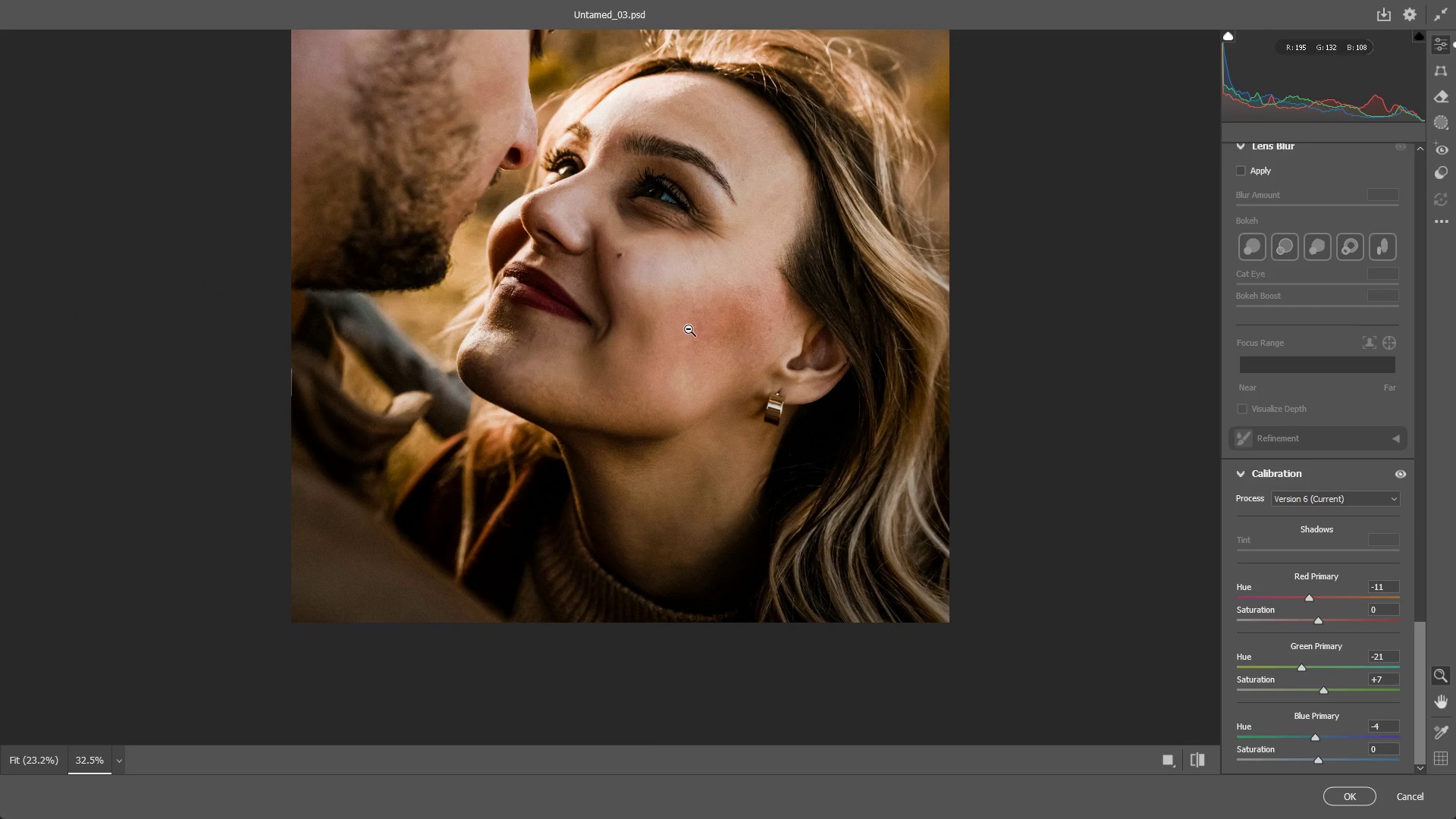 
scroll: coordinate [696, 397], scroll_direction: down, amount: 2.0
 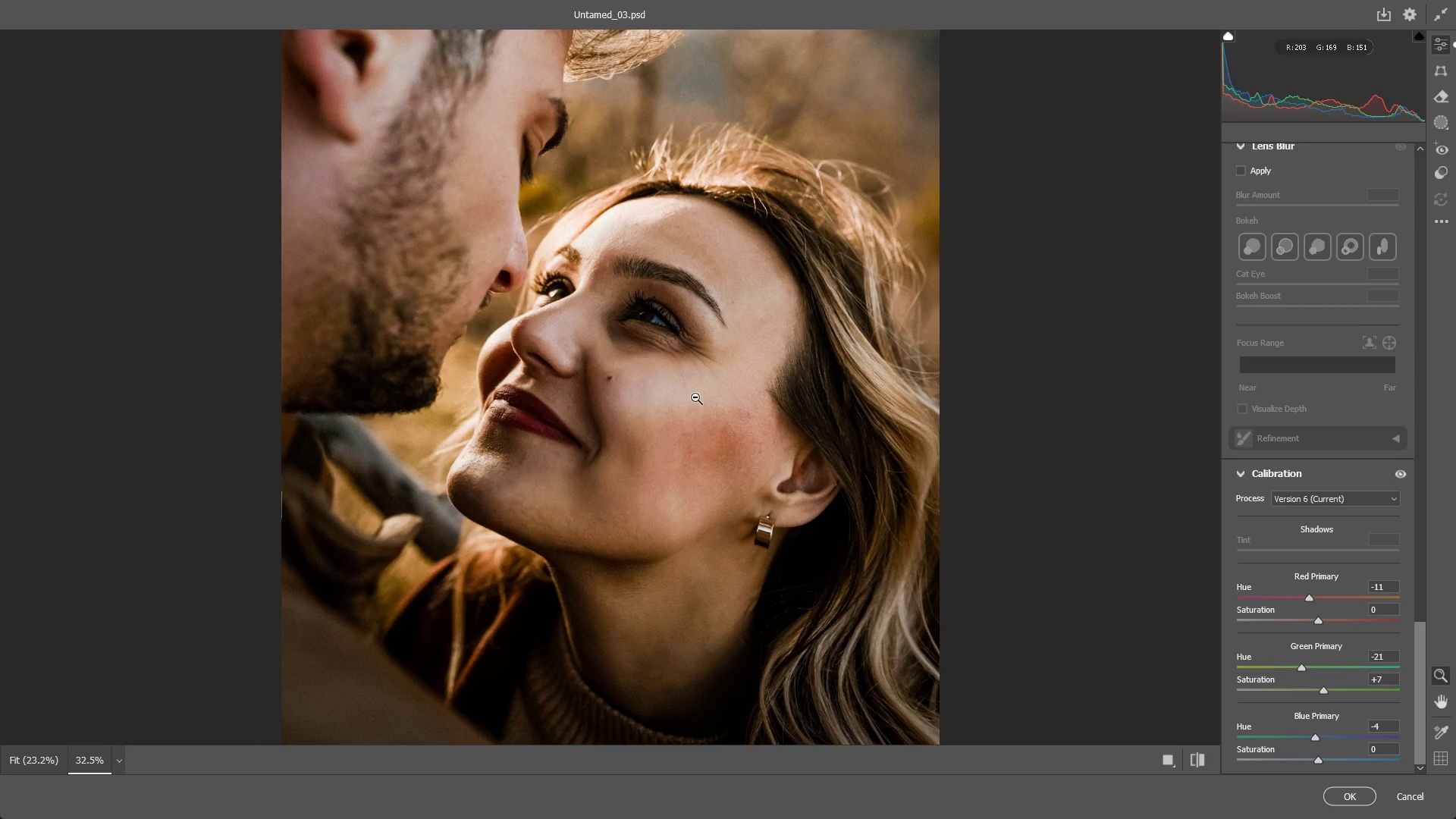 
wait(7.56)
 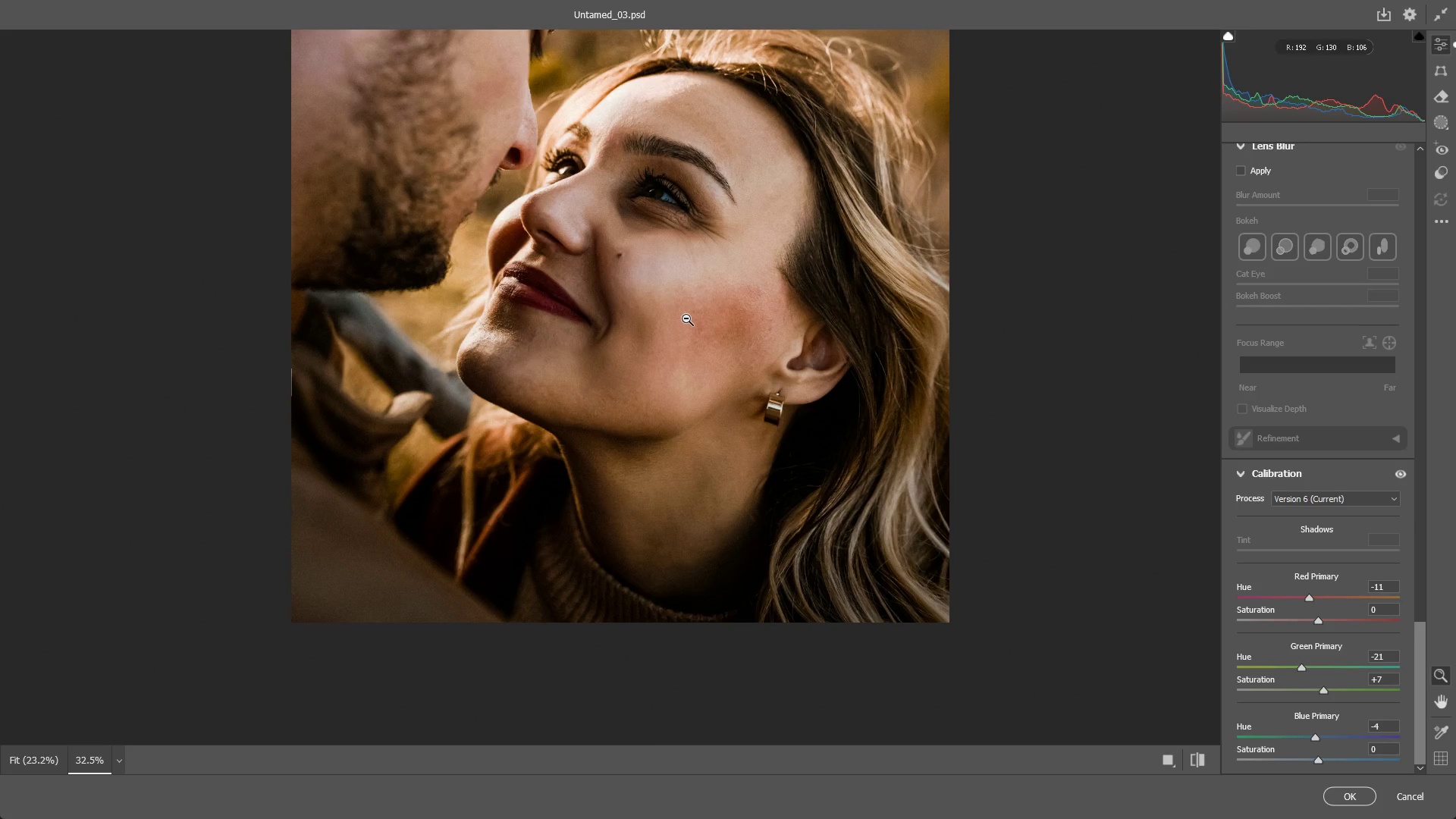 
hold_key(key=Space, duration=0.8)
 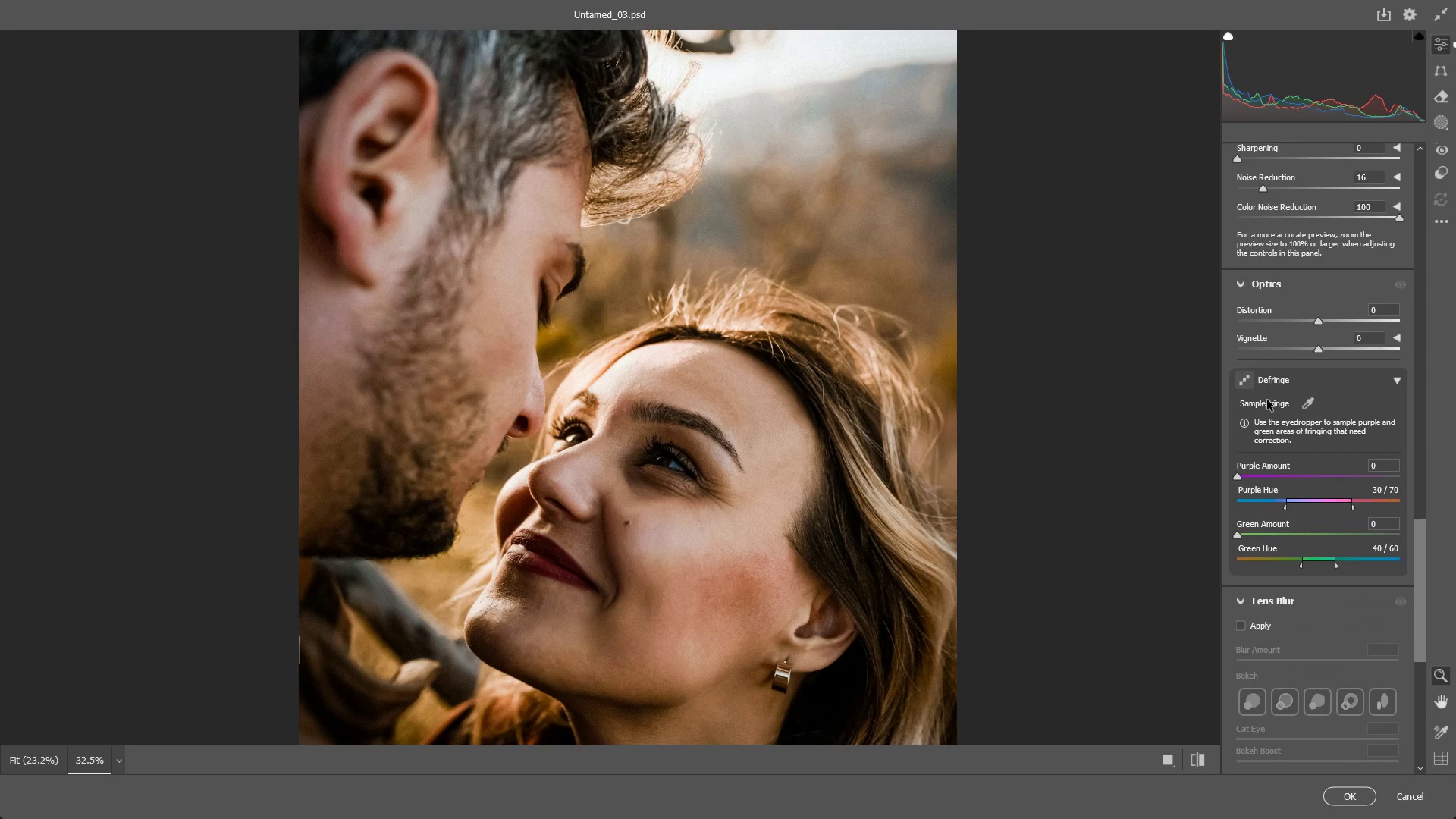 
left_click_drag(start_coordinate=[601, 278], to_coordinate=[609, 545])
 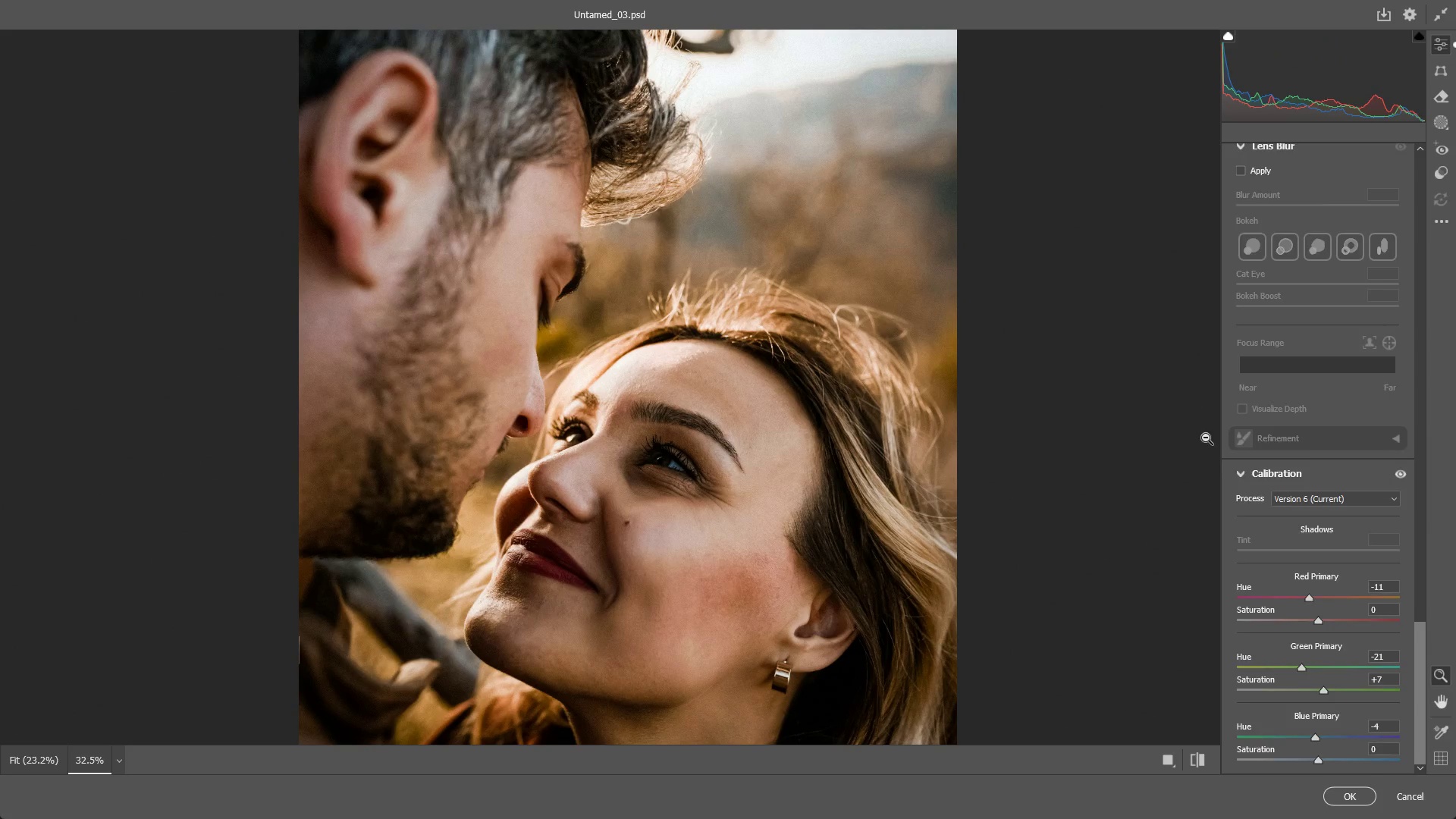 
scroll: coordinate [1287, 440], scroll_direction: up, amount: 11.0
 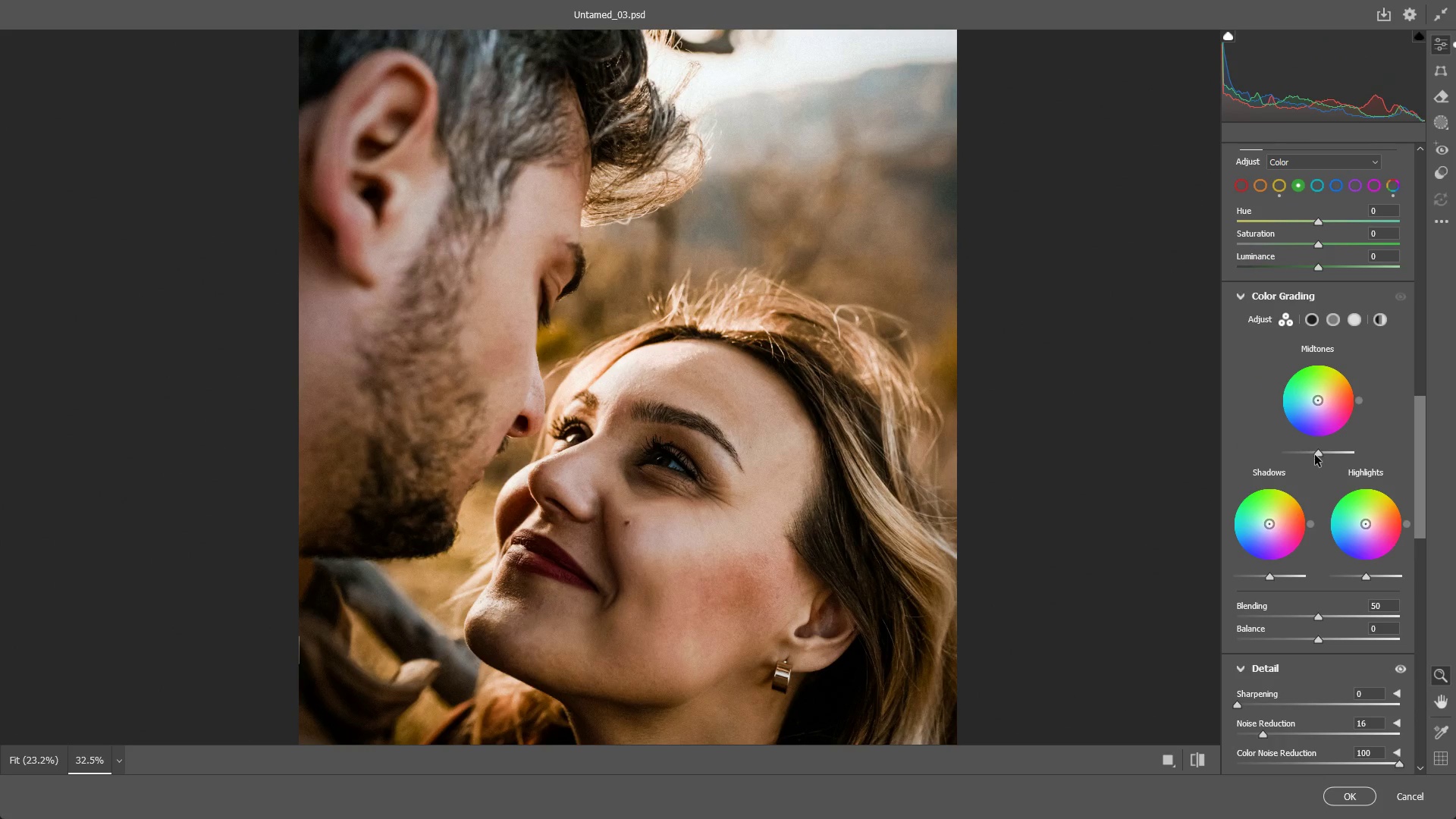 
left_click_drag(start_coordinate=[1317, 455], to_coordinate=[1314, 463])
 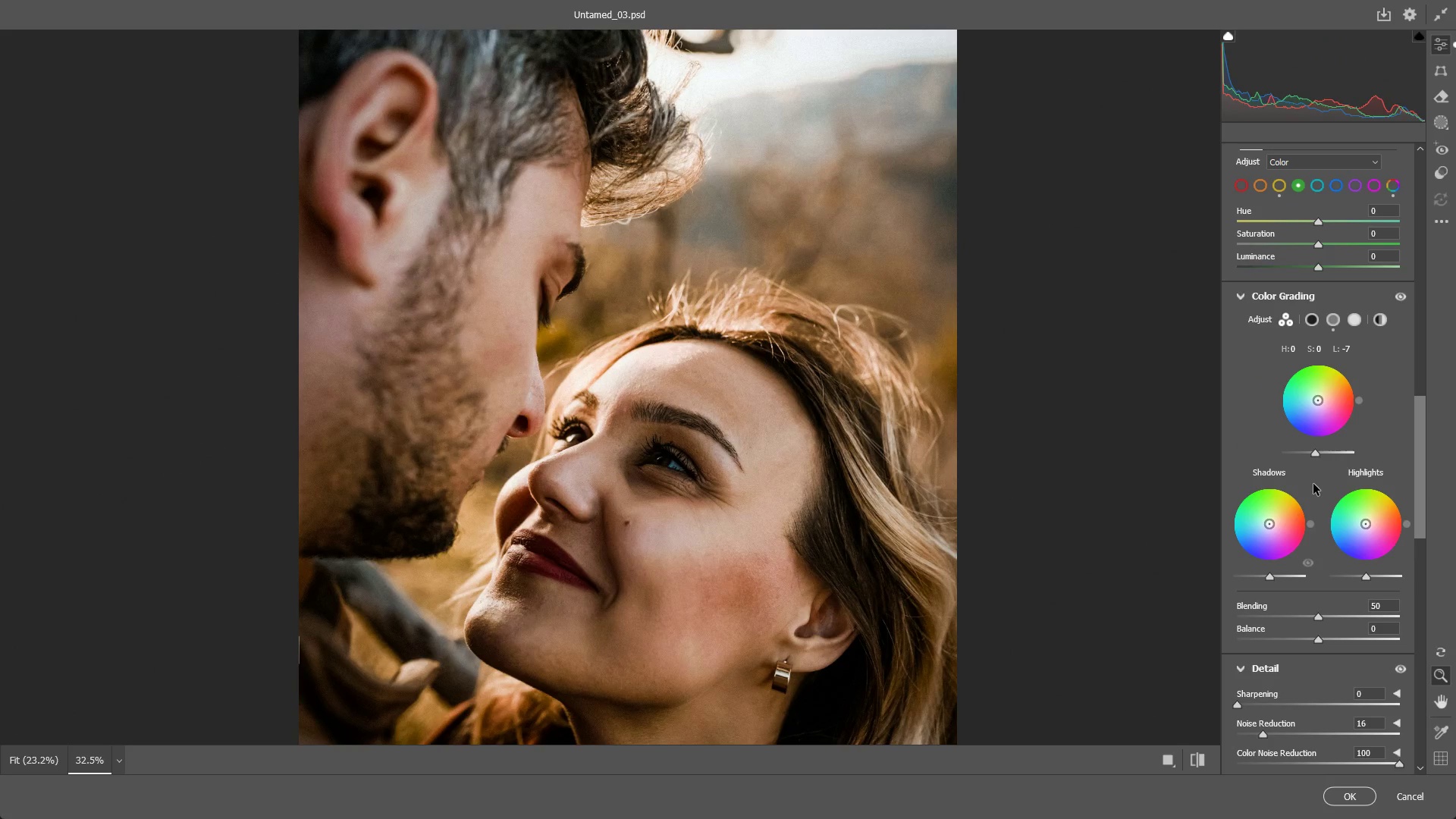 
key(Control+ControlLeft)
 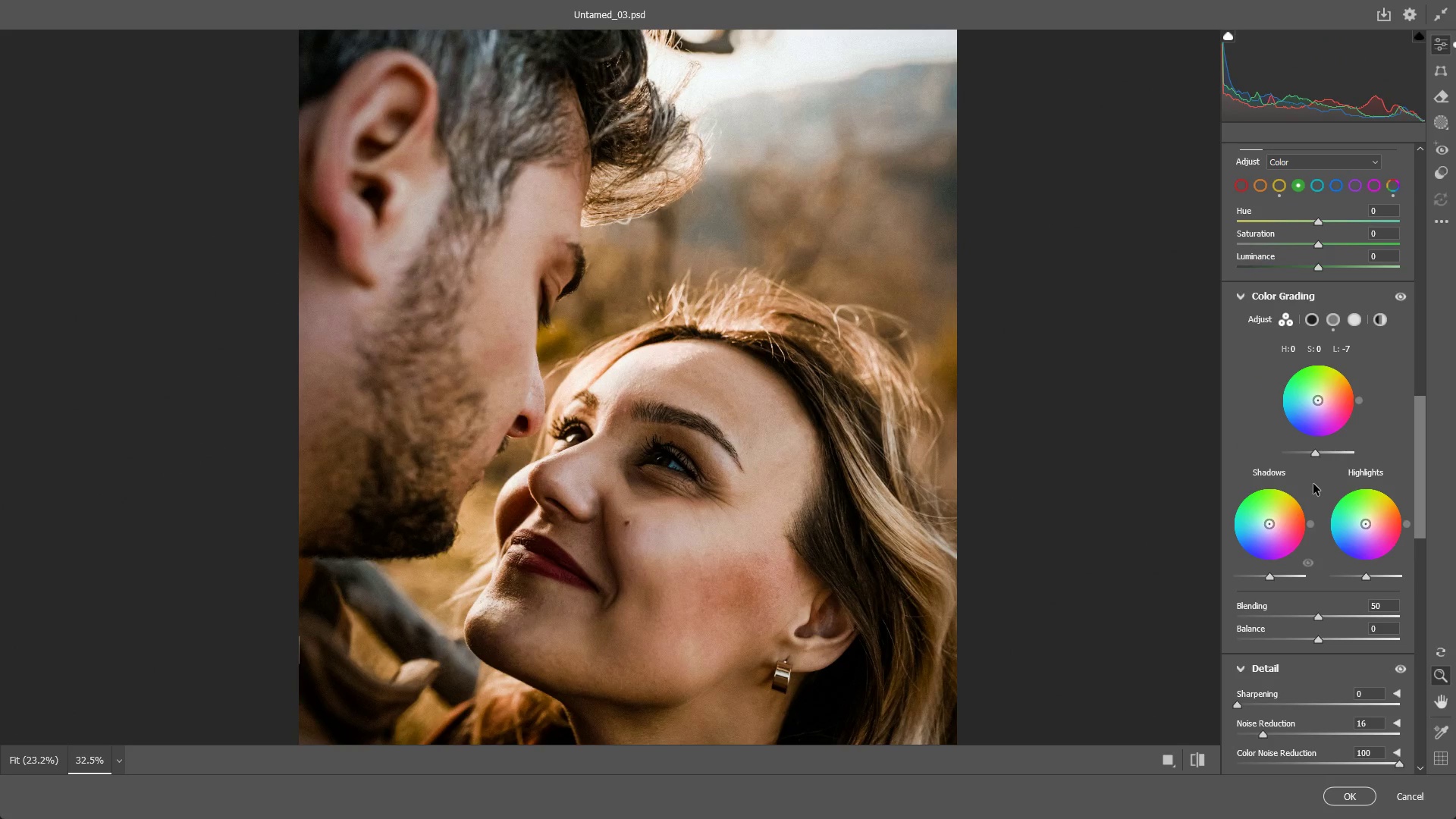 
key(Control+Z)
 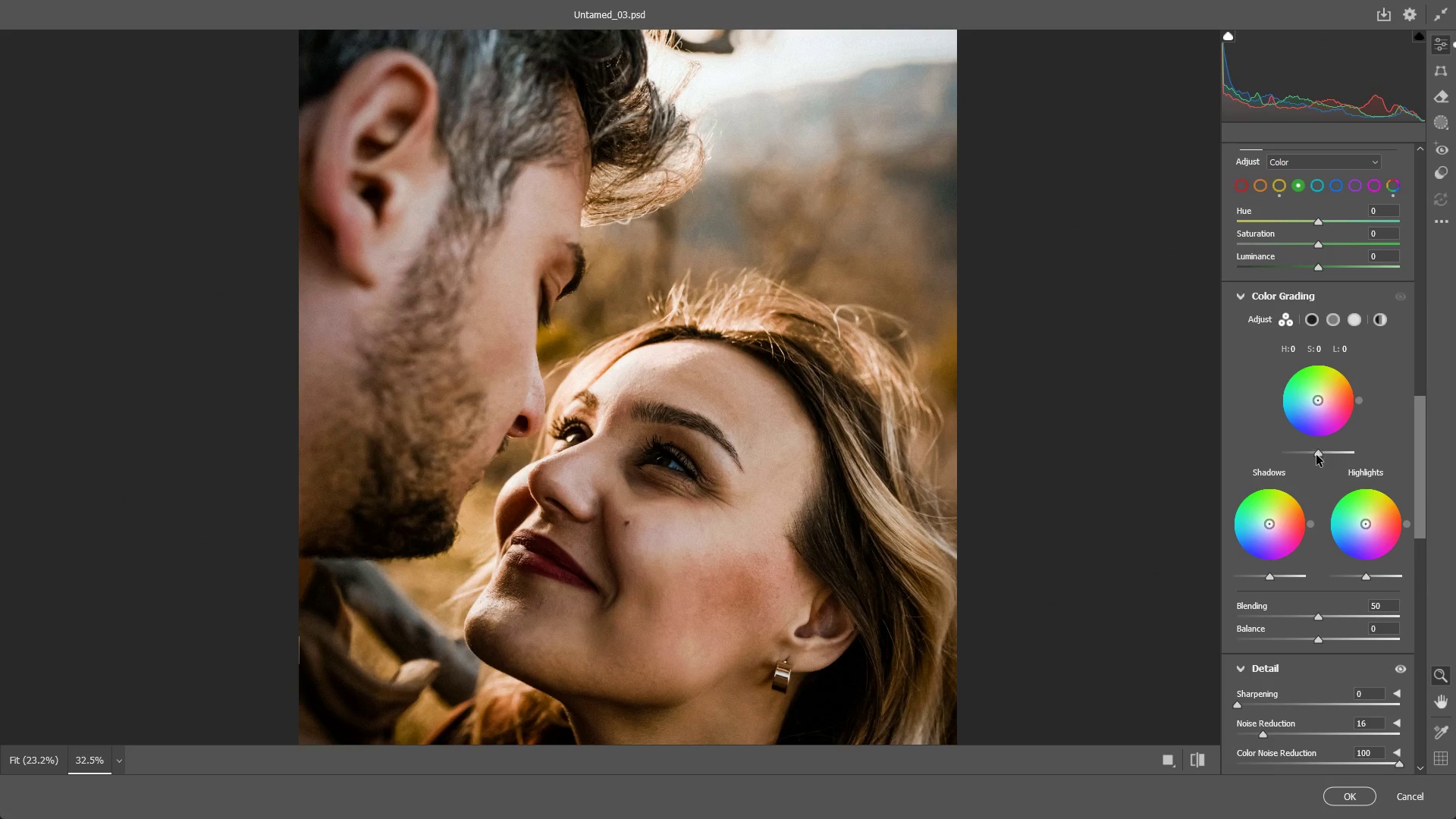 
left_click_drag(start_coordinate=[1316, 456], to_coordinate=[1308, 459])
 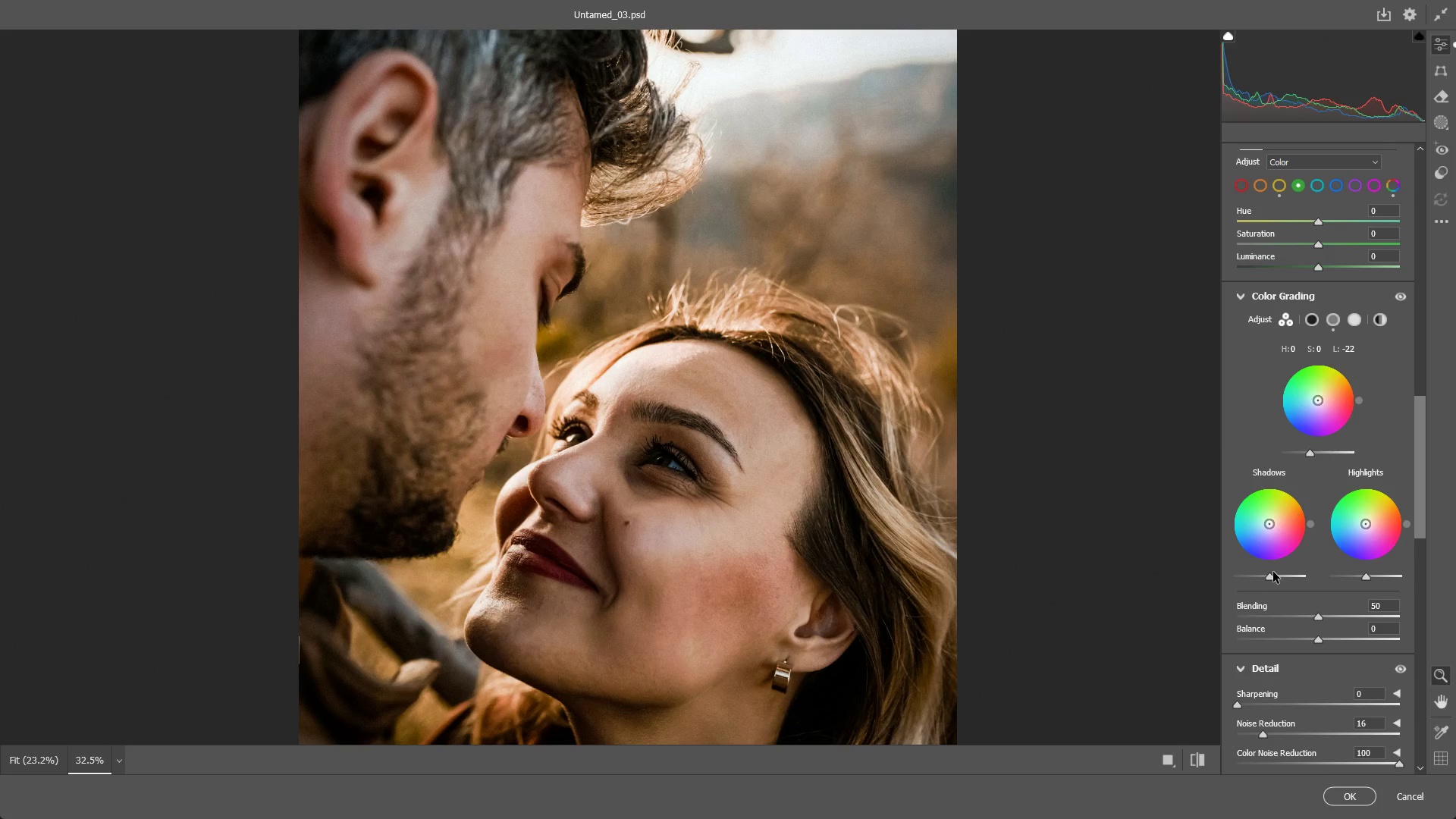 
left_click_drag(start_coordinate=[1273, 578], to_coordinate=[1251, 576])
 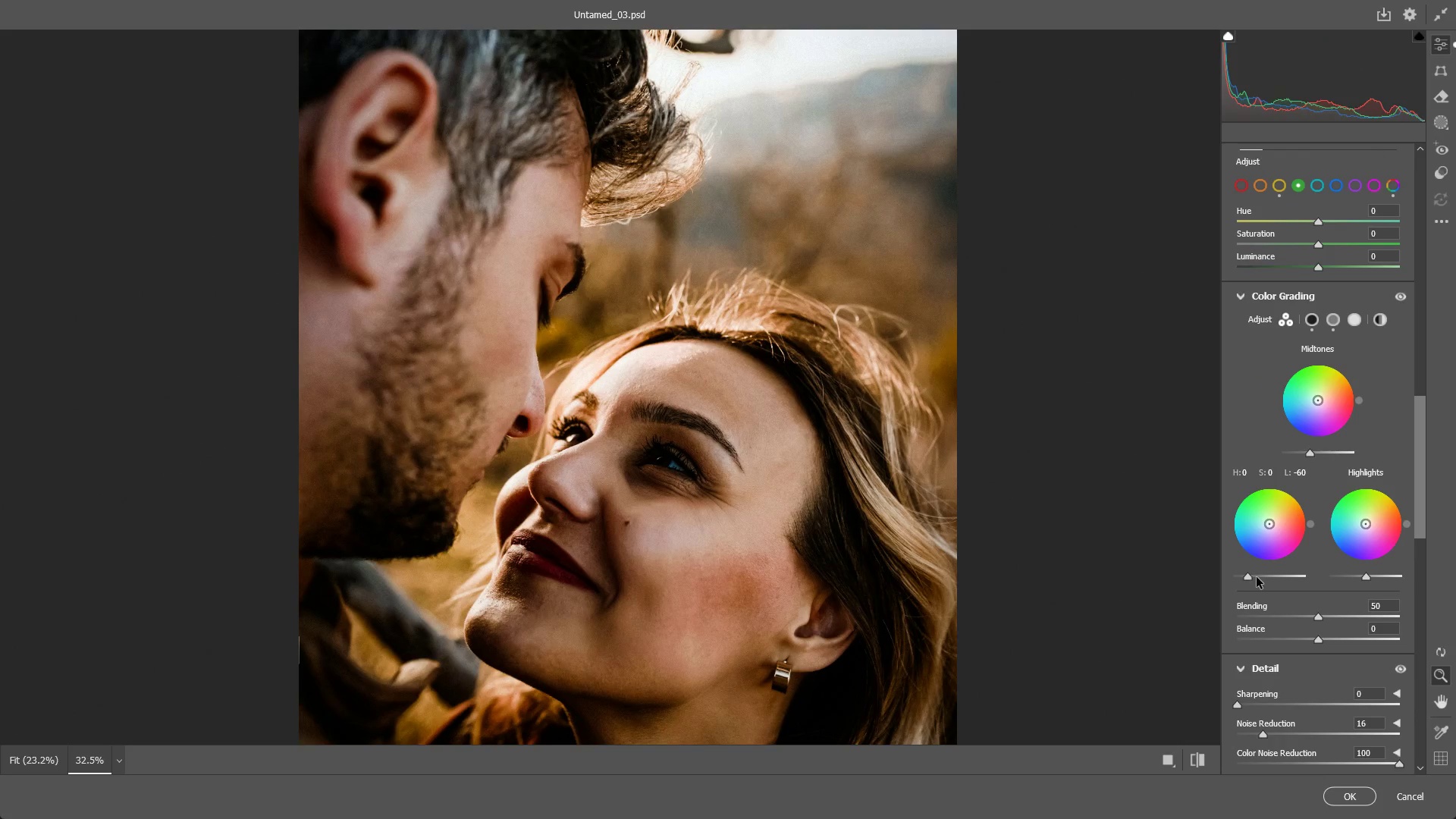 
key(Control+ControlLeft)
 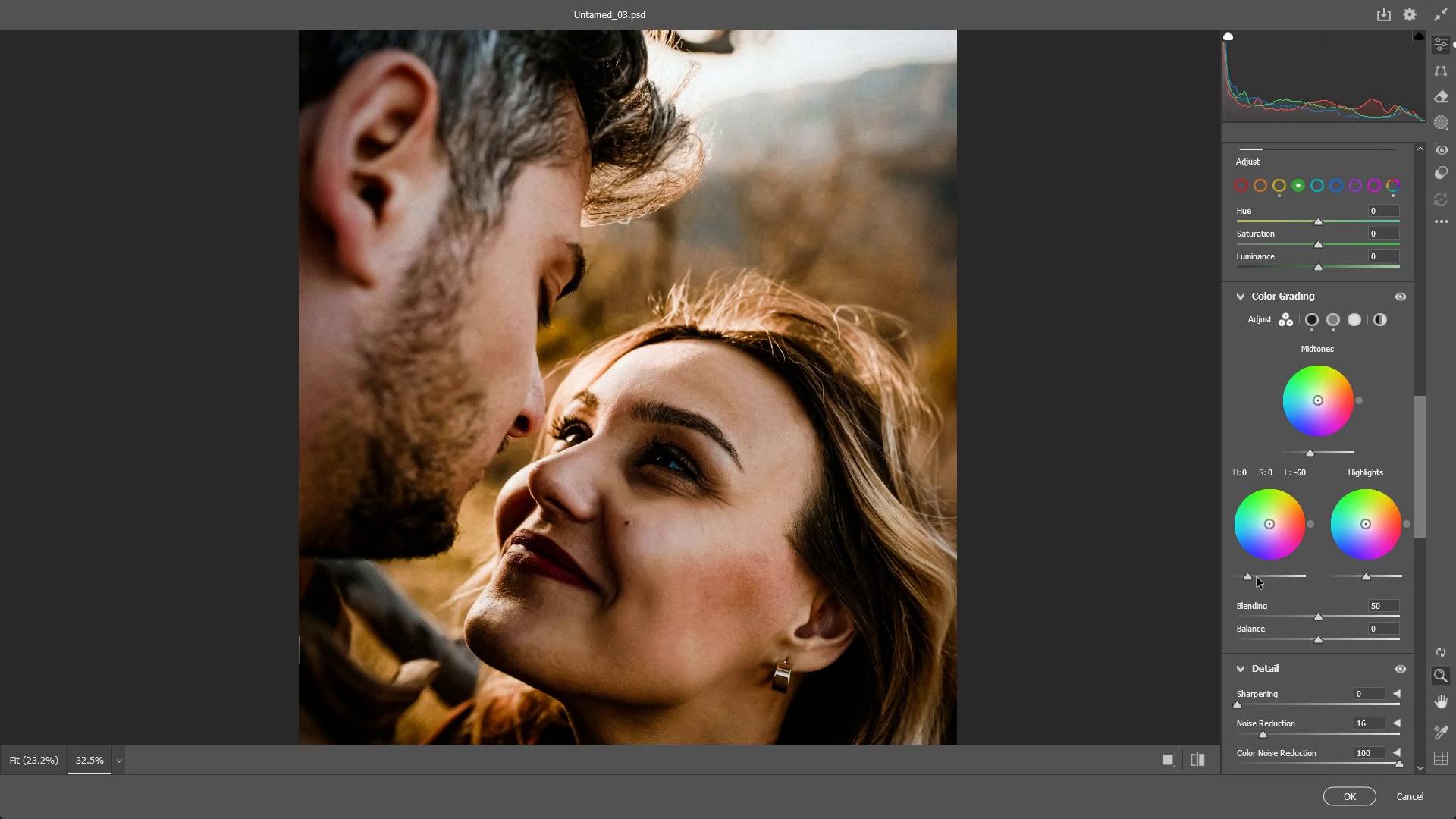 
key(Control+Z)
 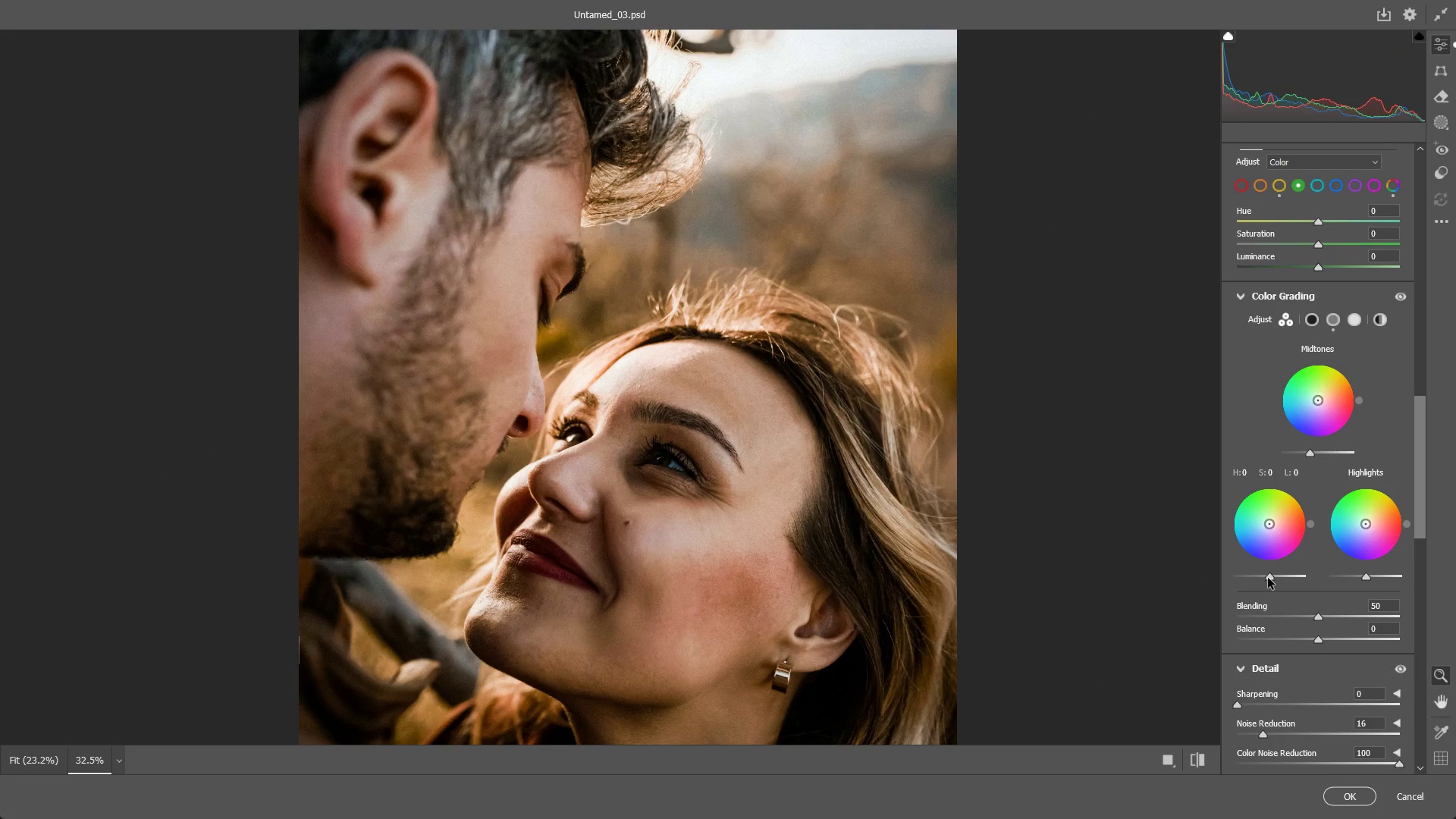 
left_click_drag(start_coordinate=[1269, 577], to_coordinate=[1260, 579])
 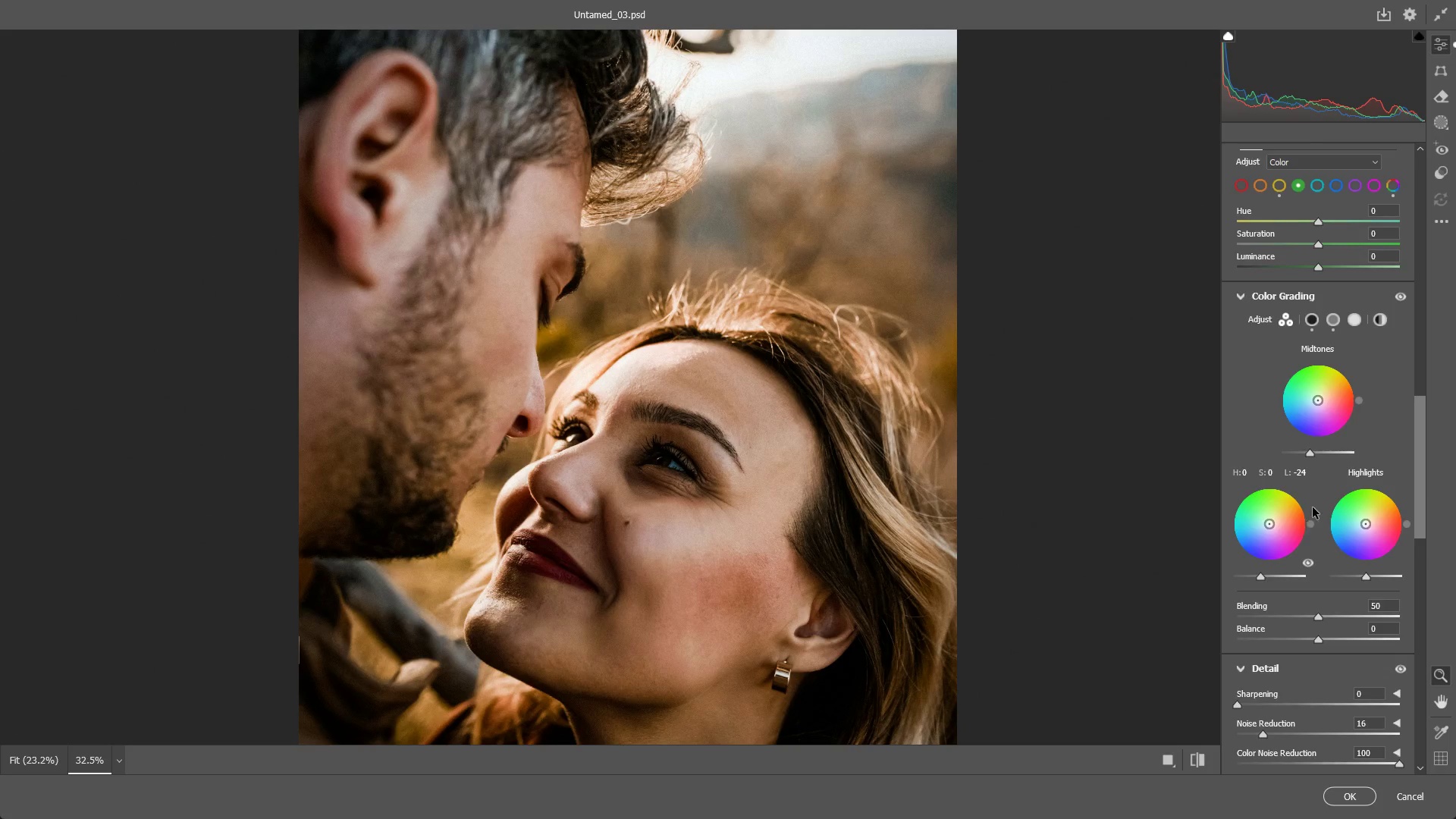 
scroll: coordinate [1314, 494], scroll_direction: up, amount: 3.0
 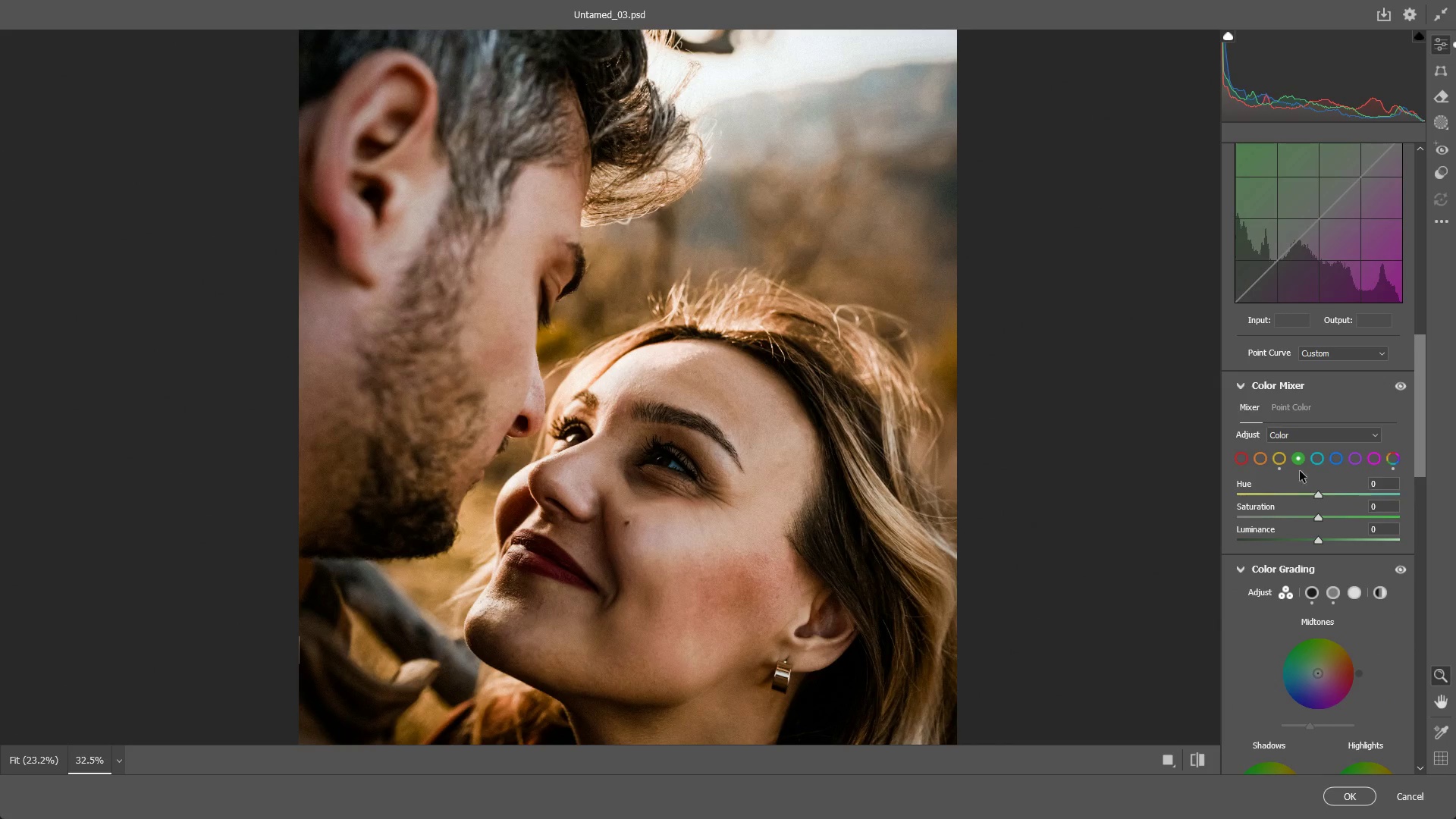 
left_click([1300, 463])
 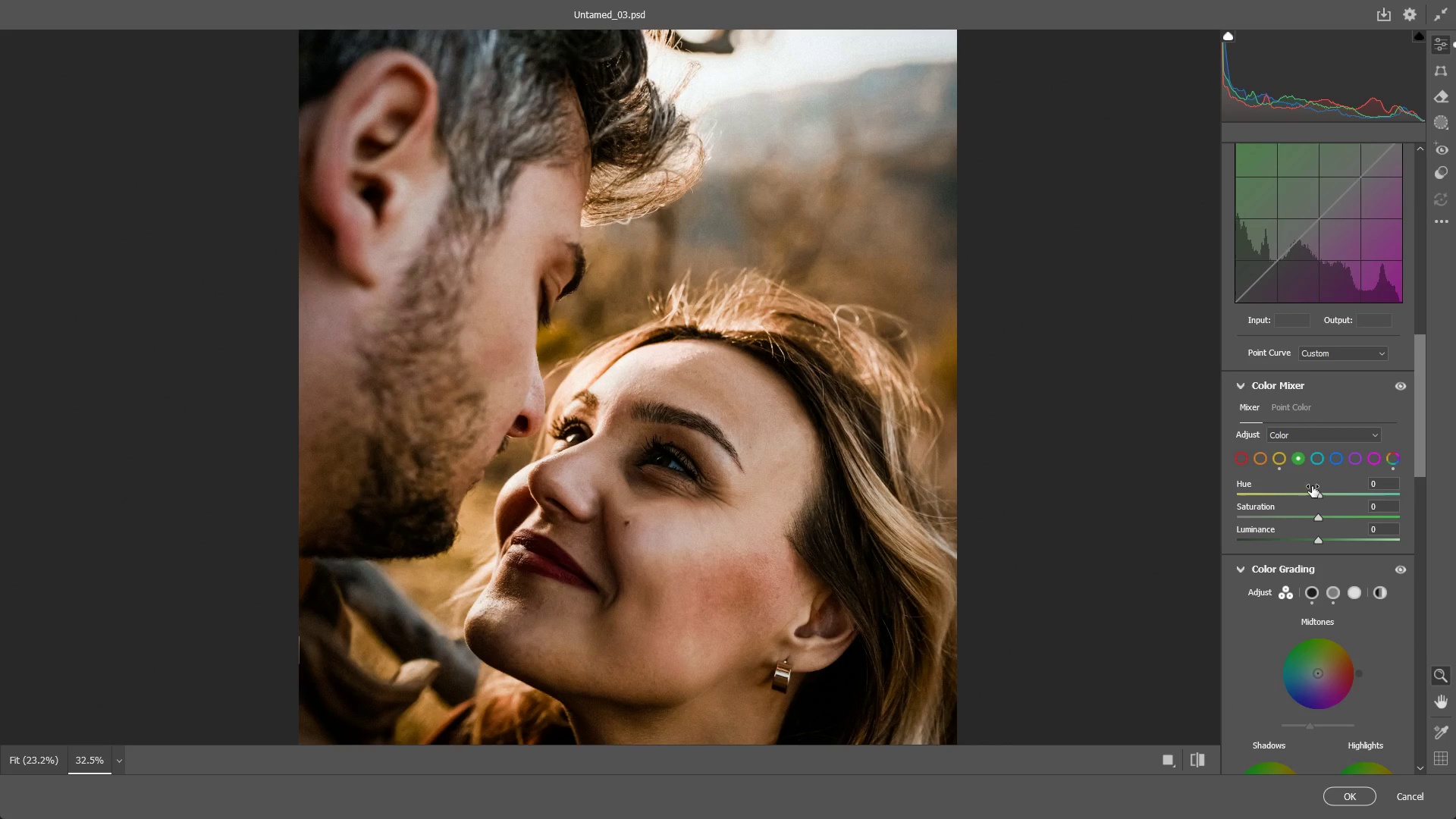 
left_click([1297, 462])
 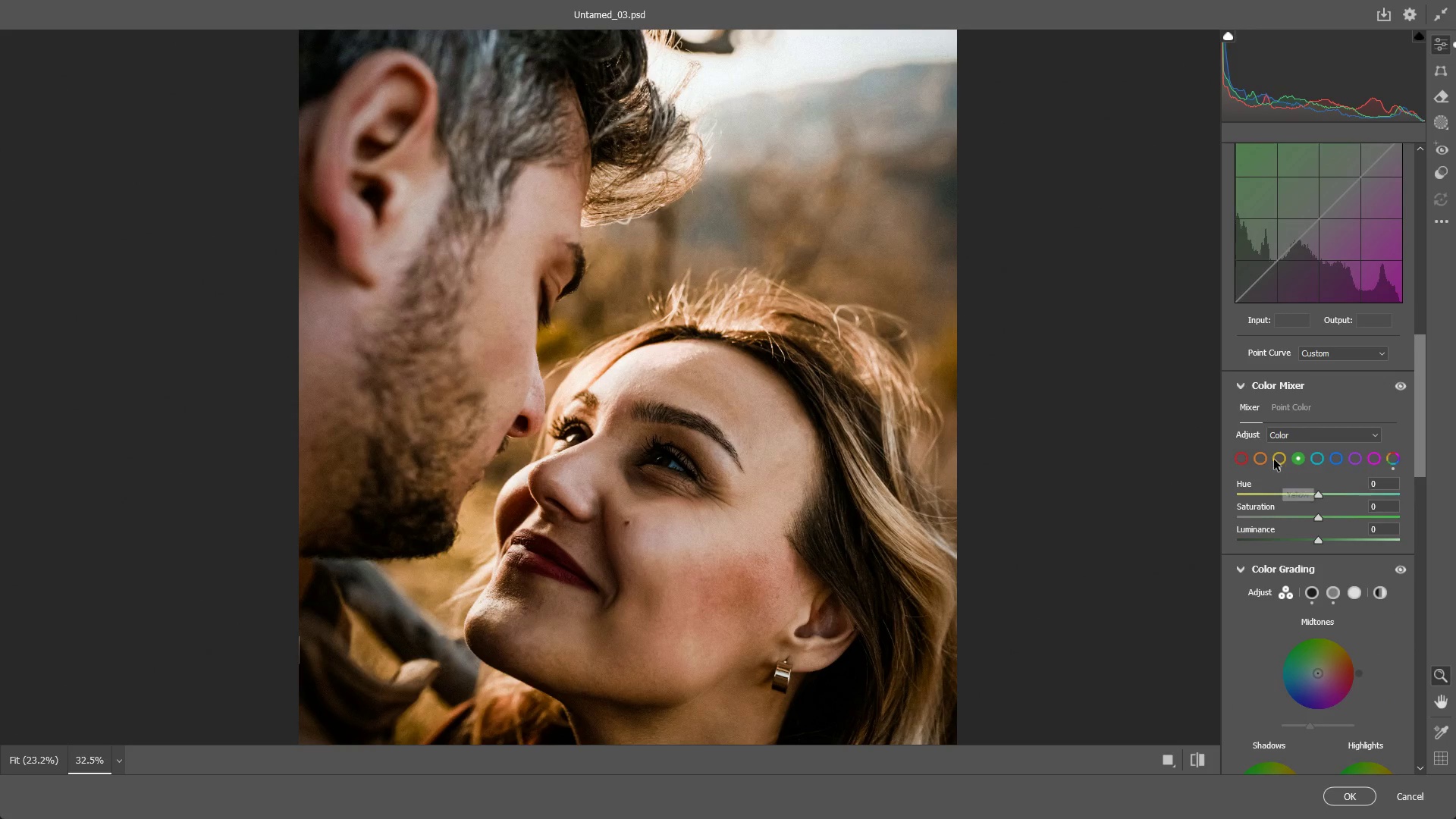 
double_click([1294, 458])
 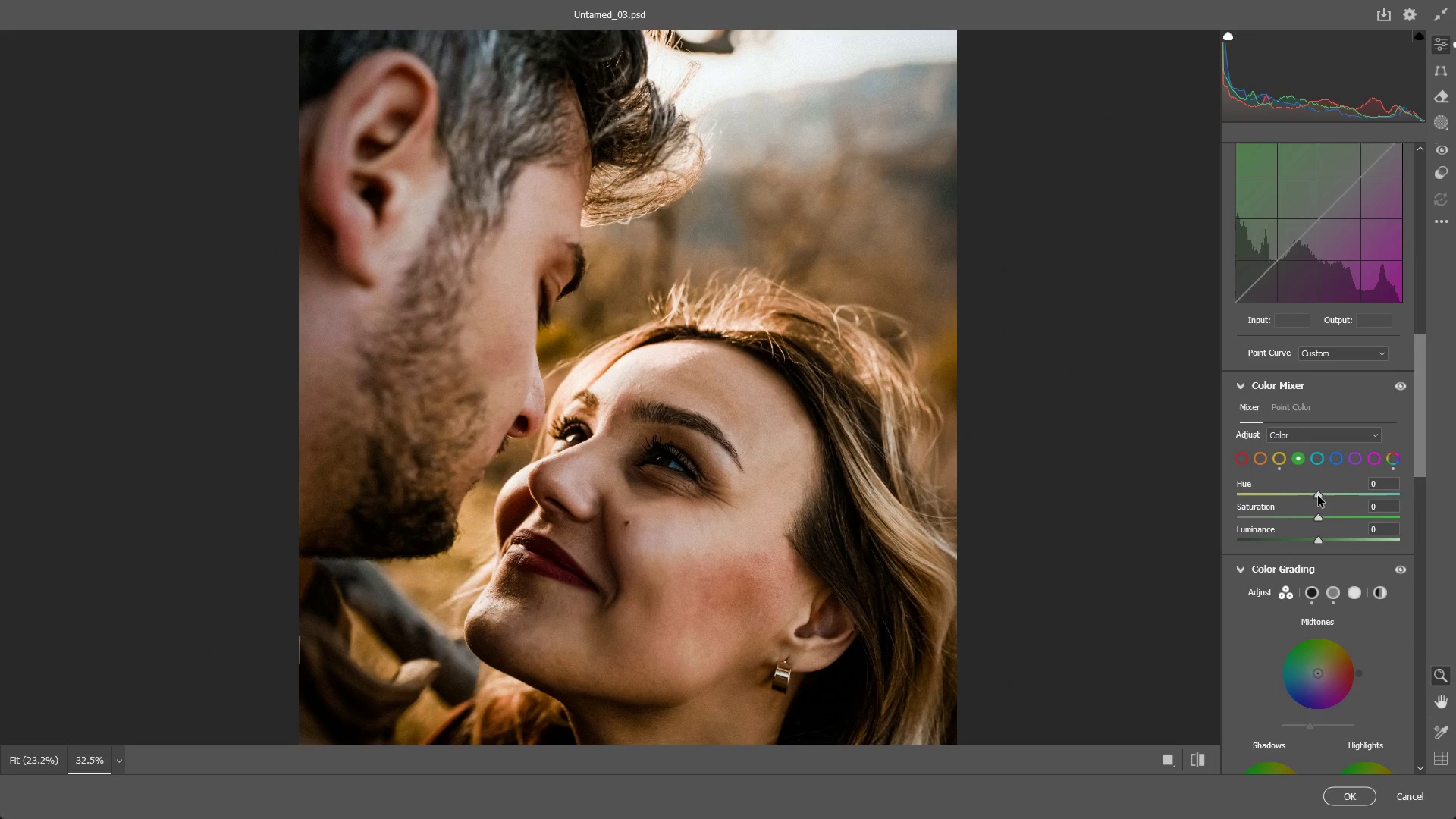 
left_click_drag(start_coordinate=[1317, 493], to_coordinate=[1283, 493])
 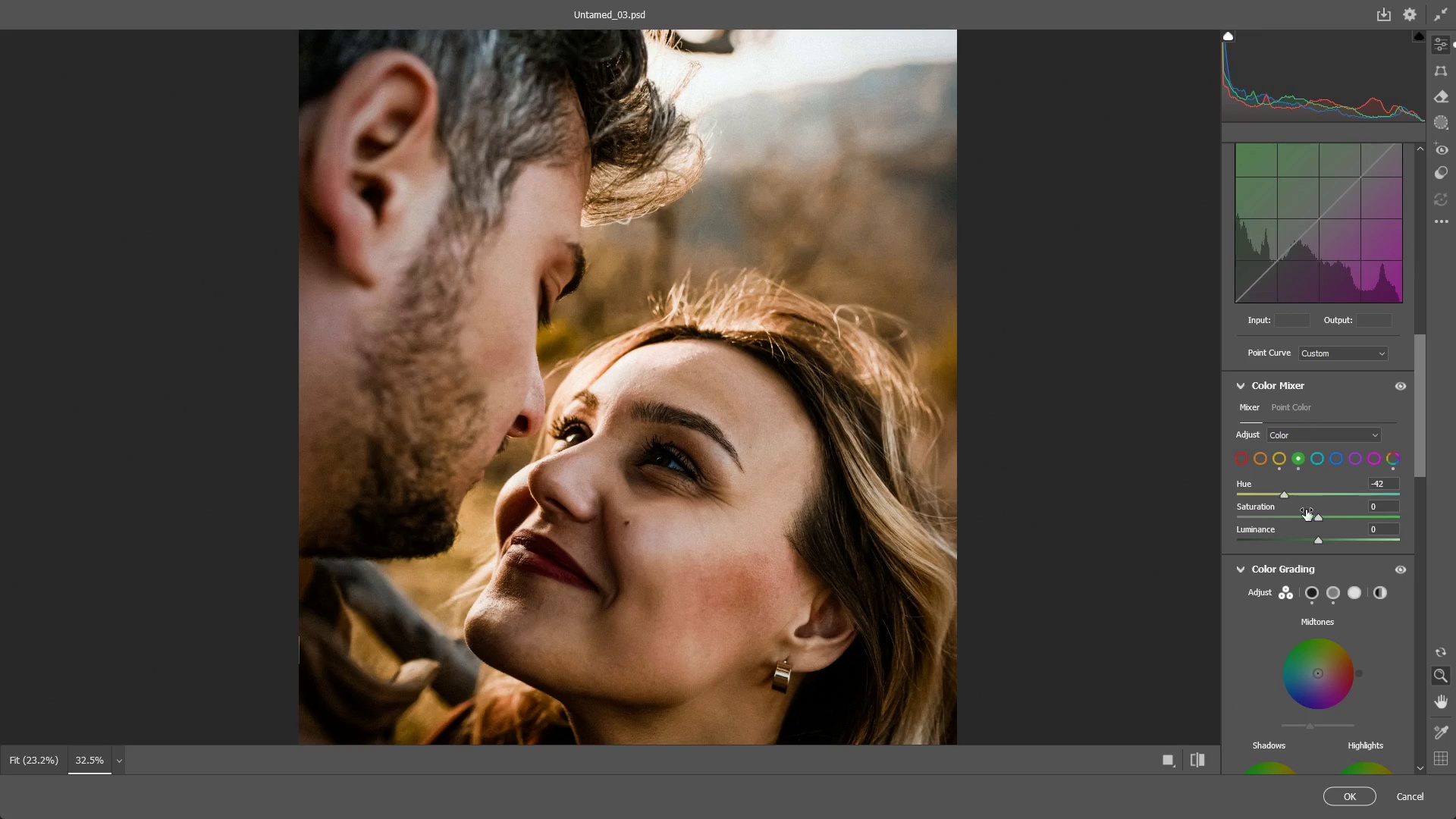 
key(Control+ControlLeft)
 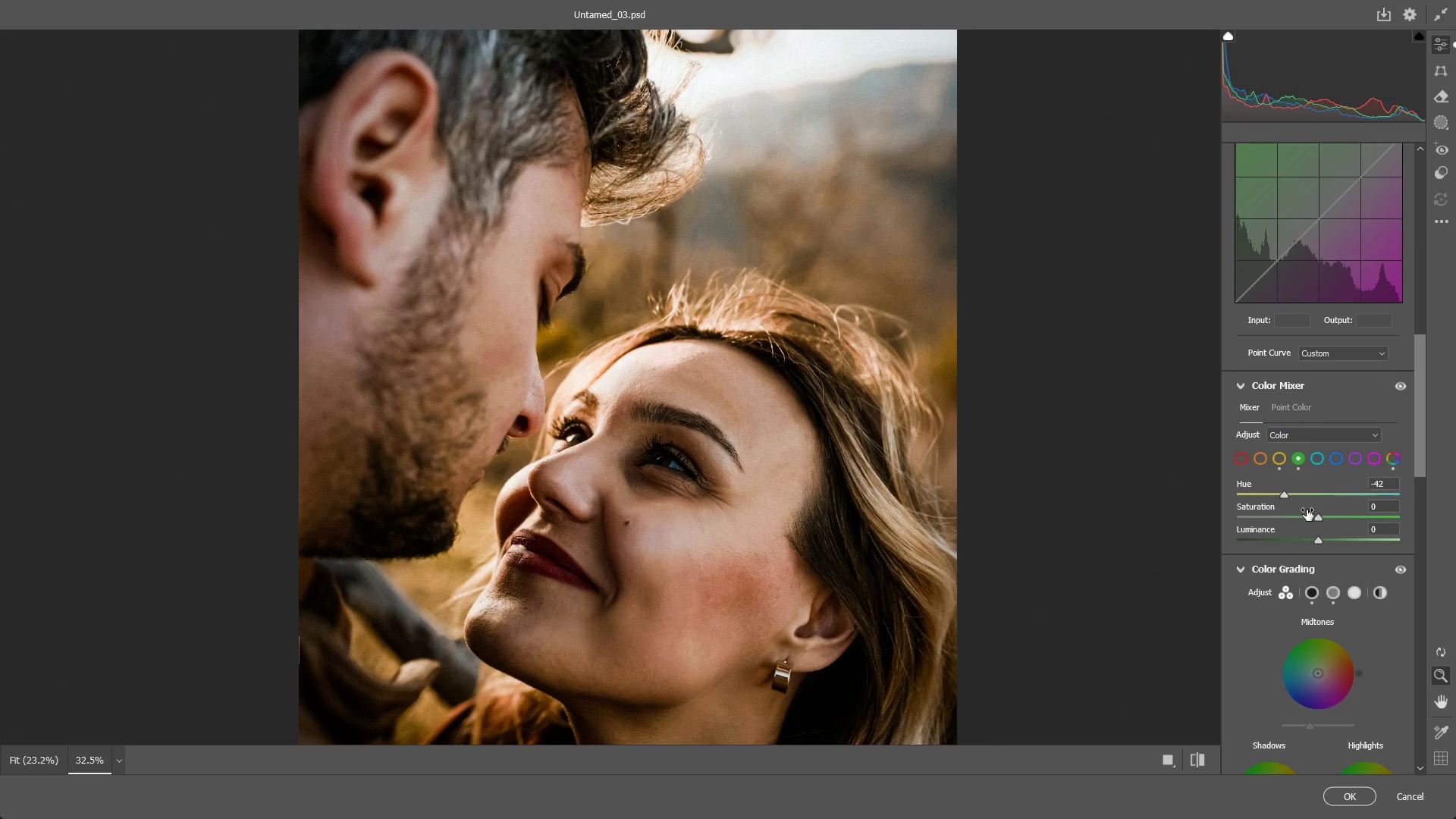 
key(Control+Z)
 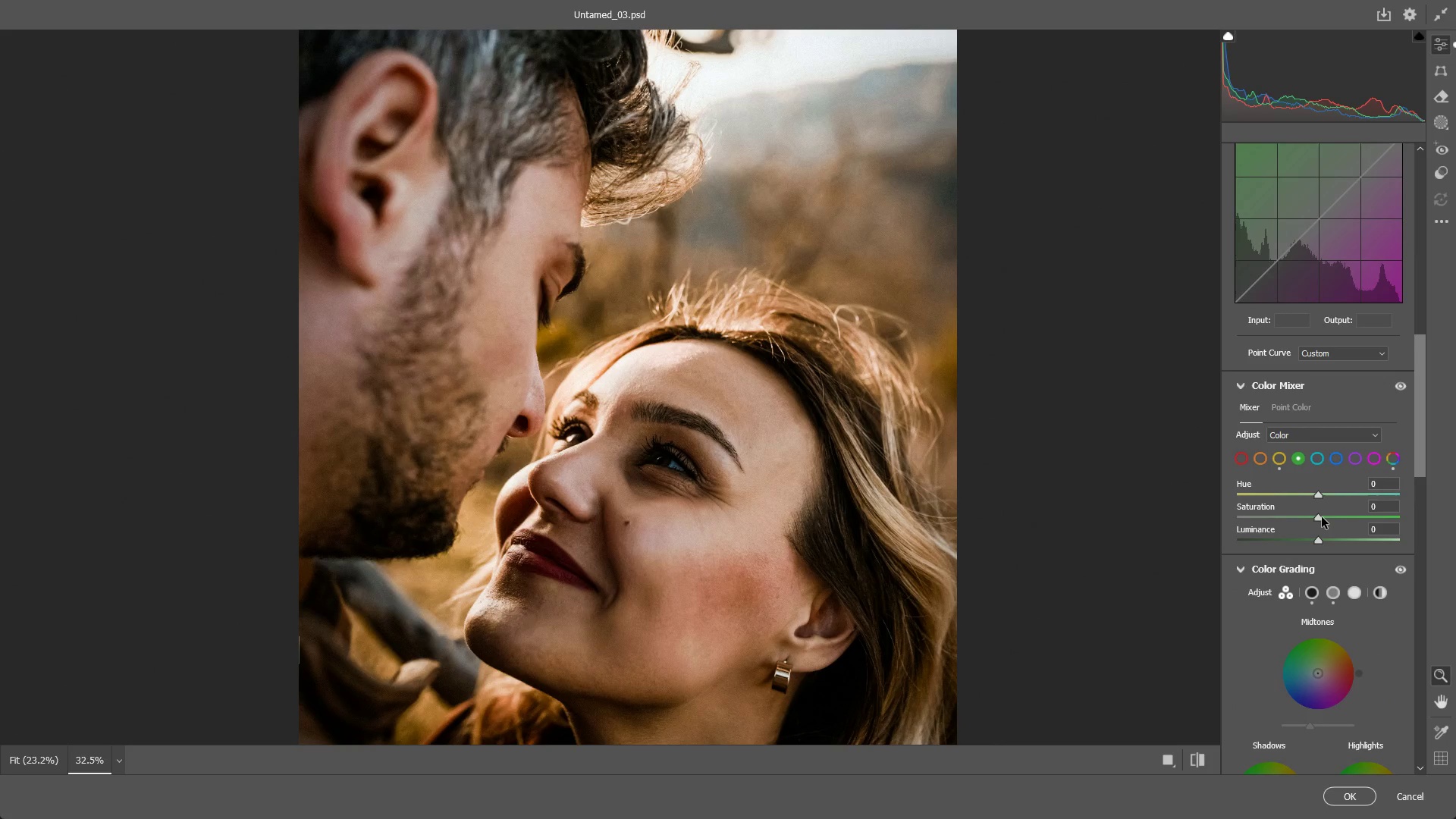 
left_click_drag(start_coordinate=[1321, 517], to_coordinate=[1332, 516])
 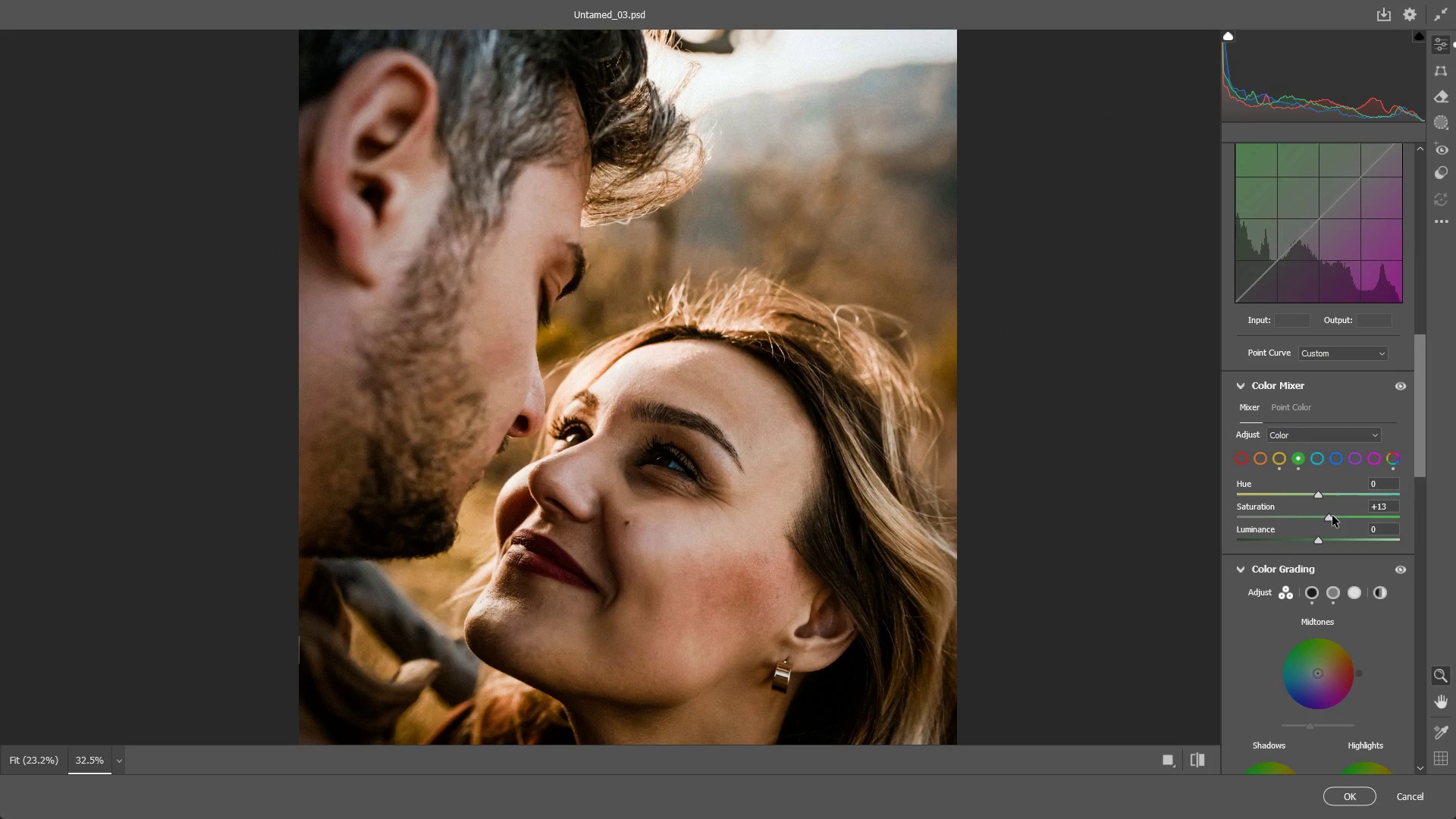 
key(Control+ControlLeft)
 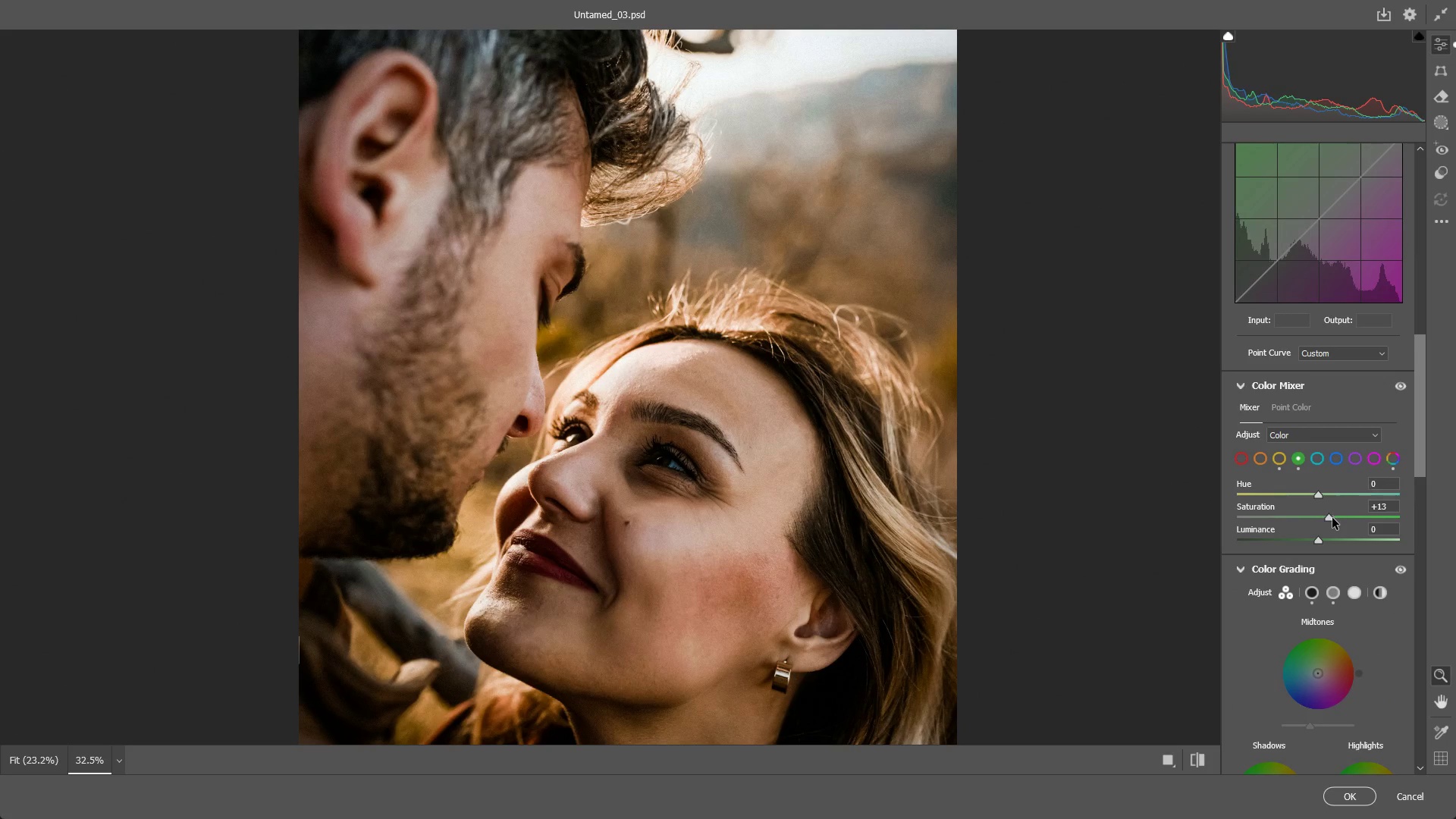 
key(Control+Z)
 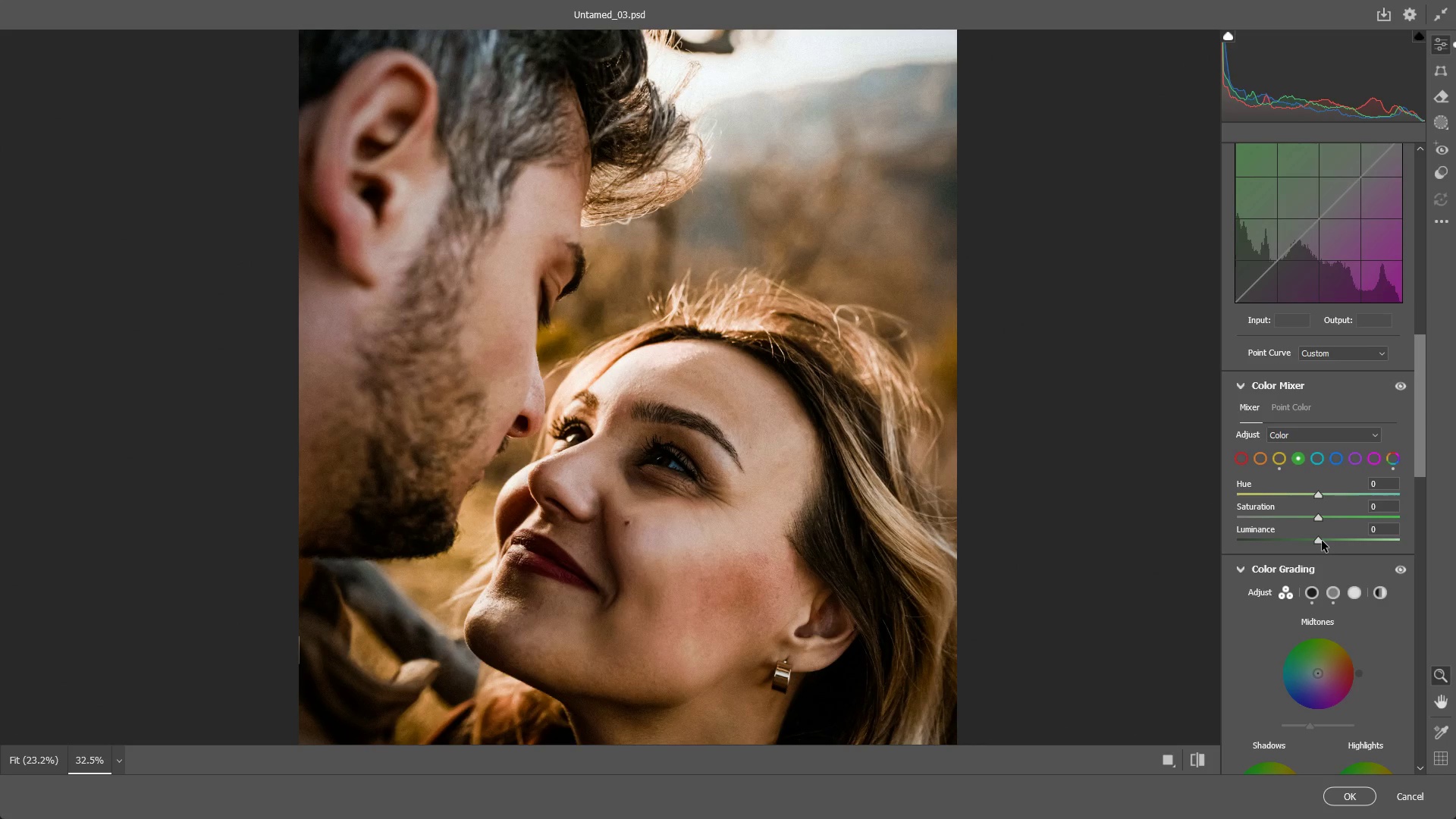 
left_click_drag(start_coordinate=[1320, 541], to_coordinate=[1293, 545])
 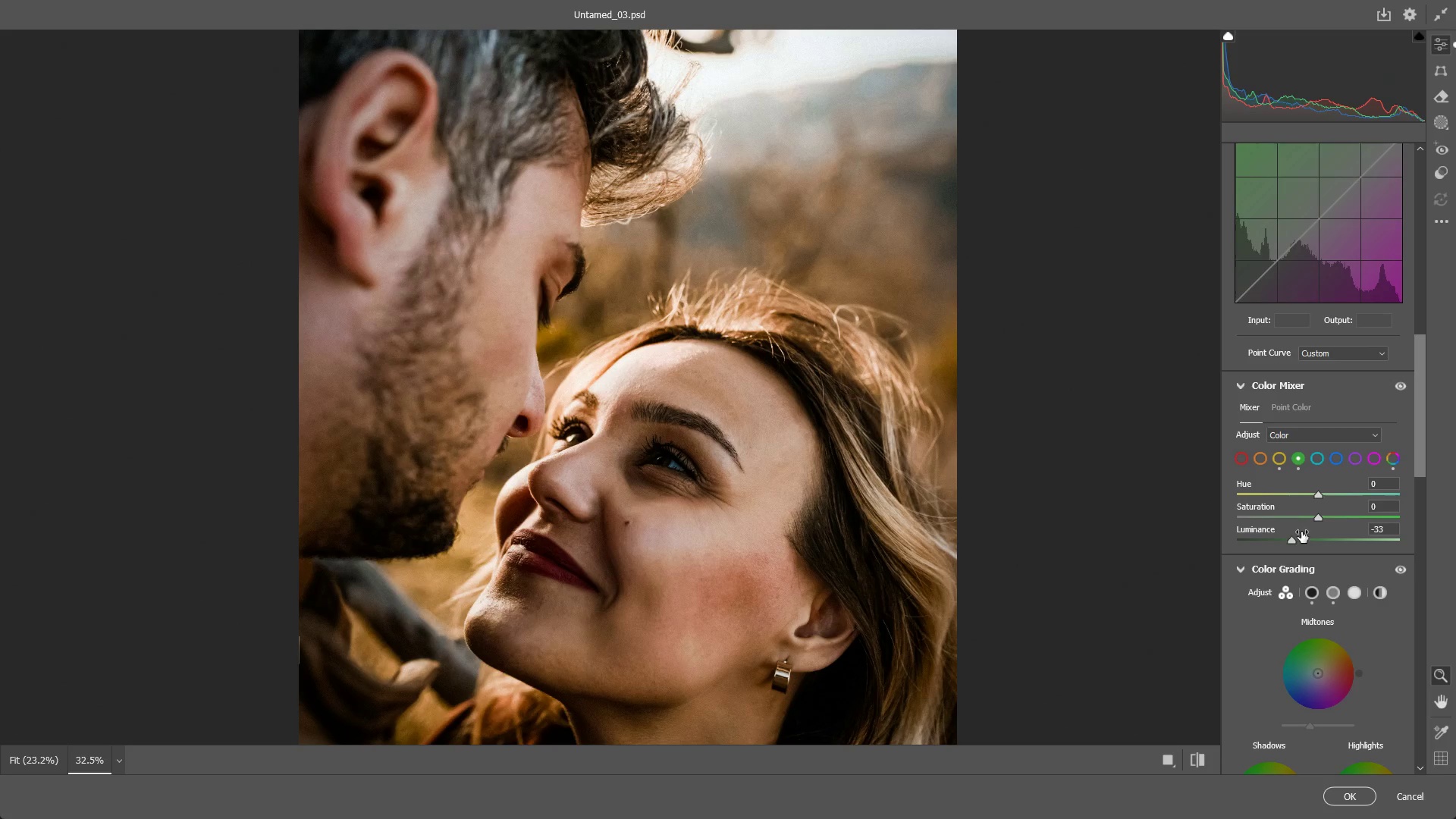 
key(Control+ControlLeft)
 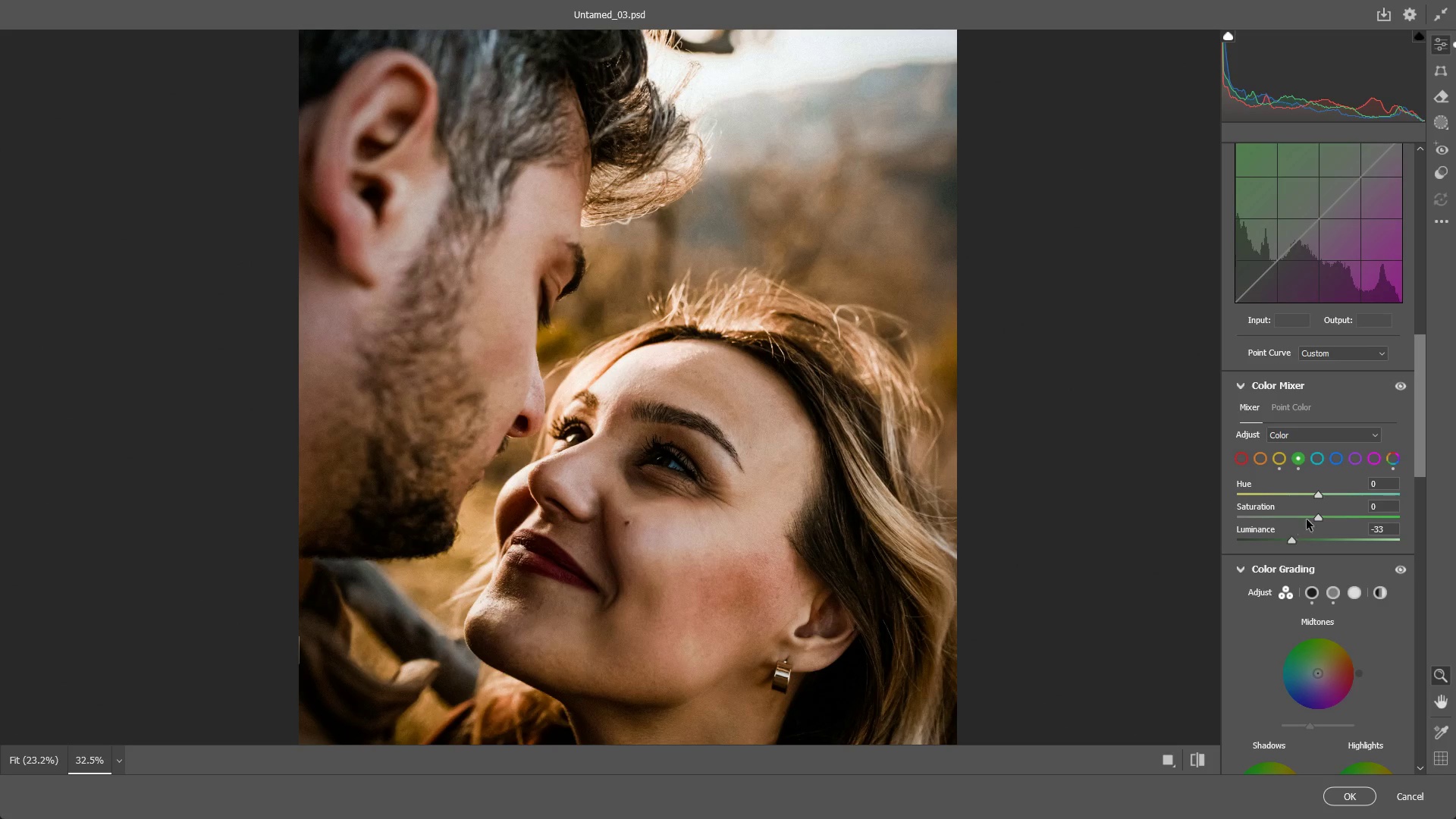 
key(Control+Z)
 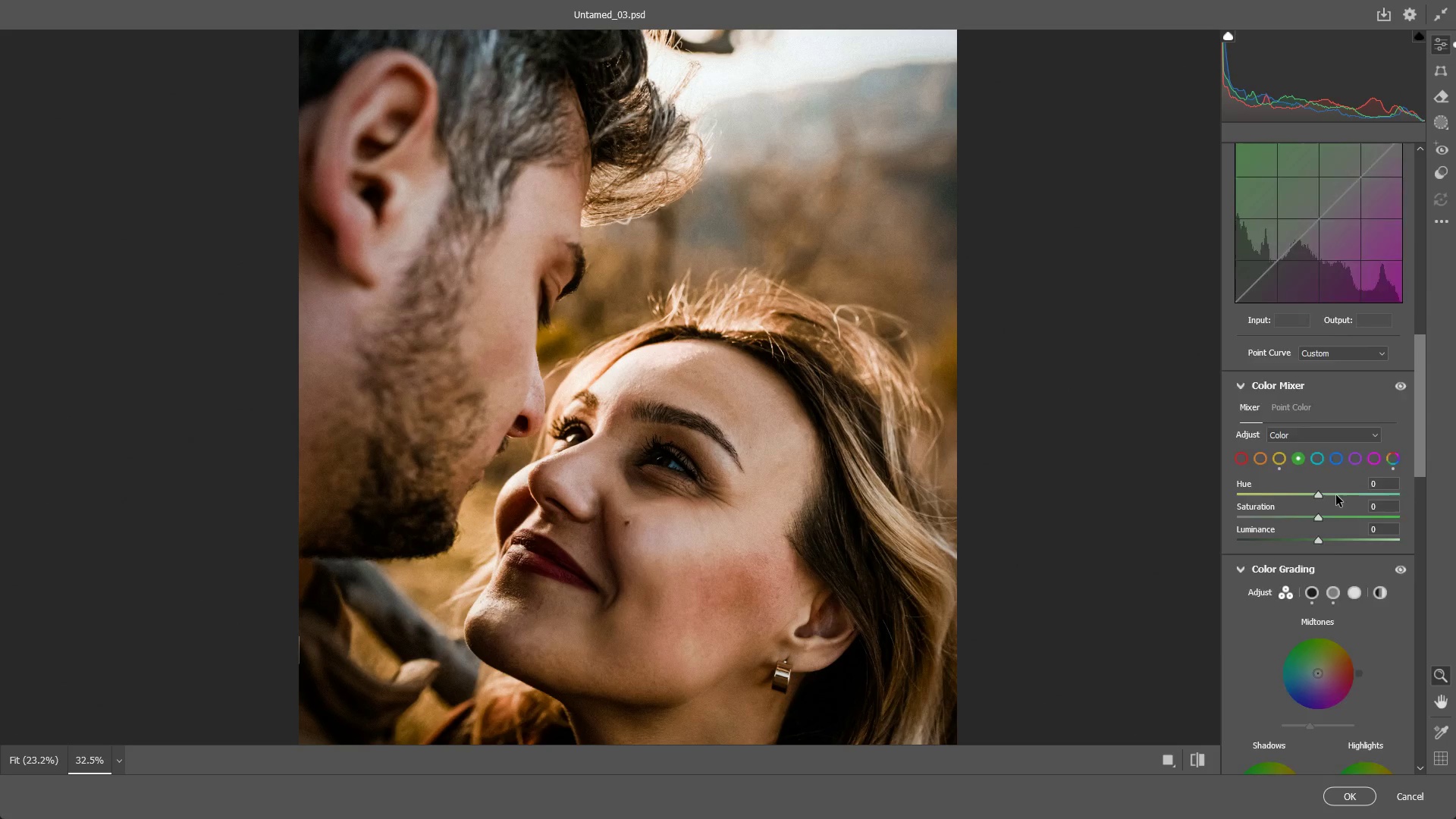 
scroll: coordinate [1316, 500], scroll_direction: up, amount: 13.0
 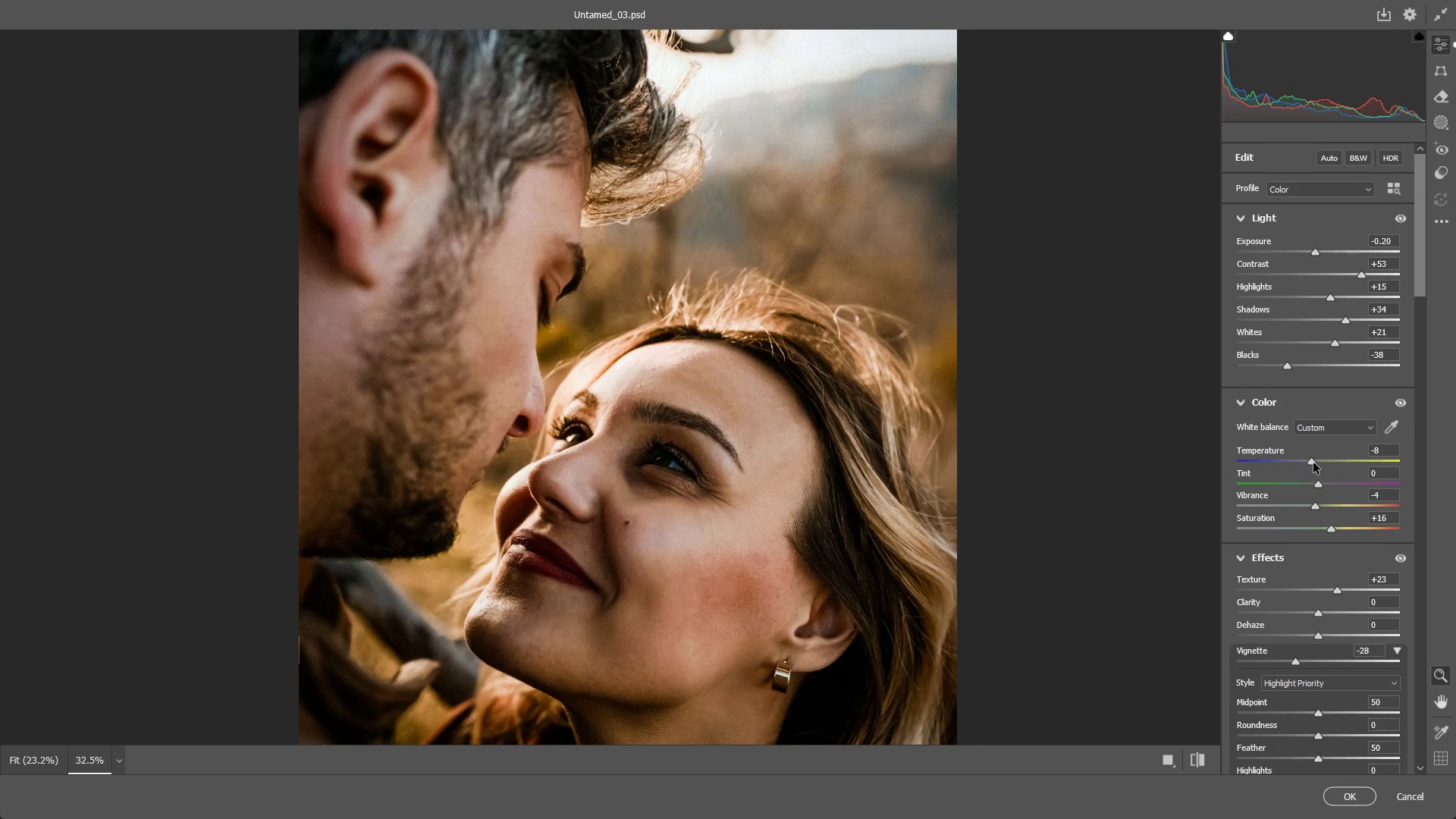 
left_click_drag(start_coordinate=[1313, 463], to_coordinate=[1305, 464])
 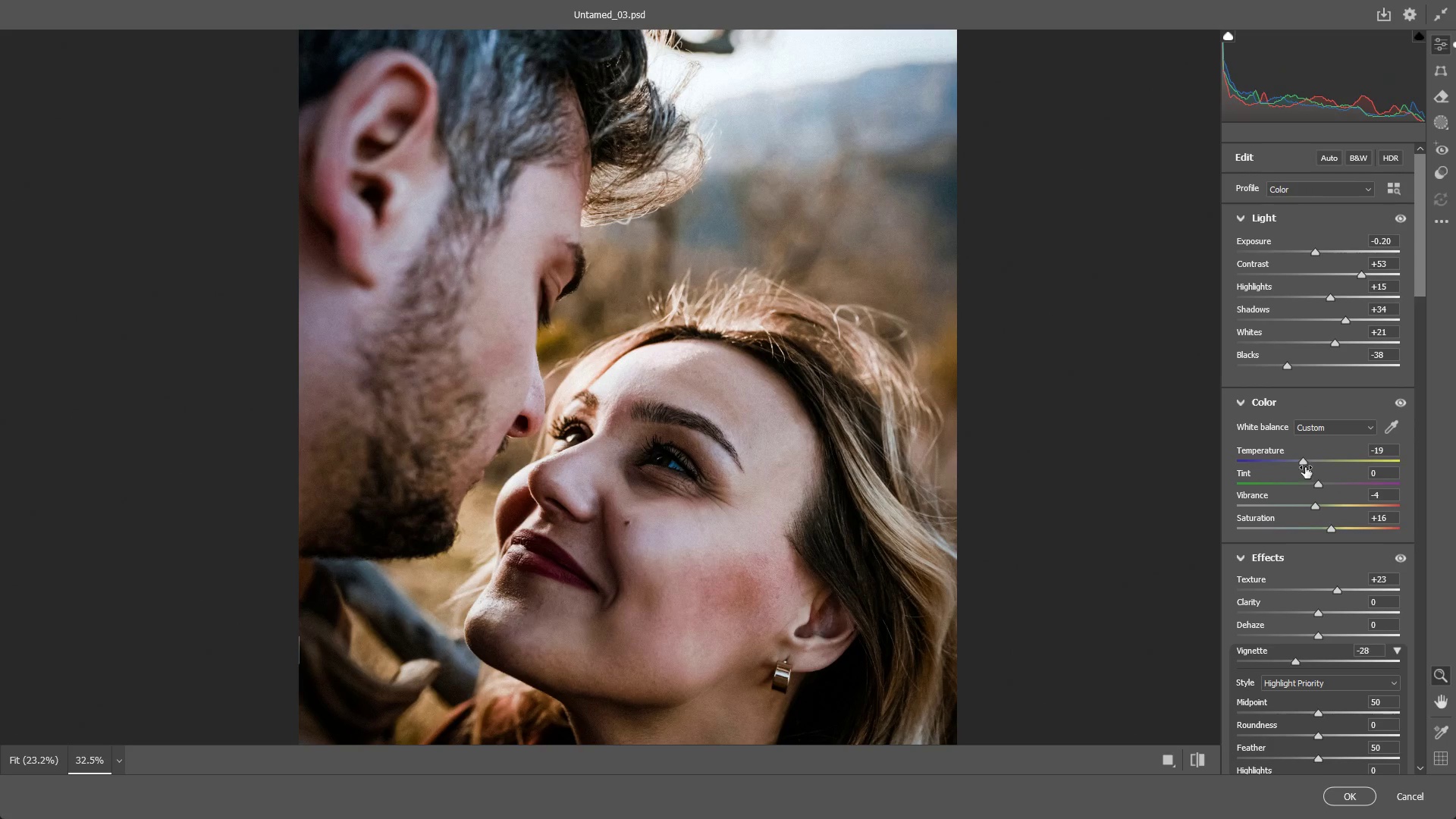 
key(Control+ControlLeft)
 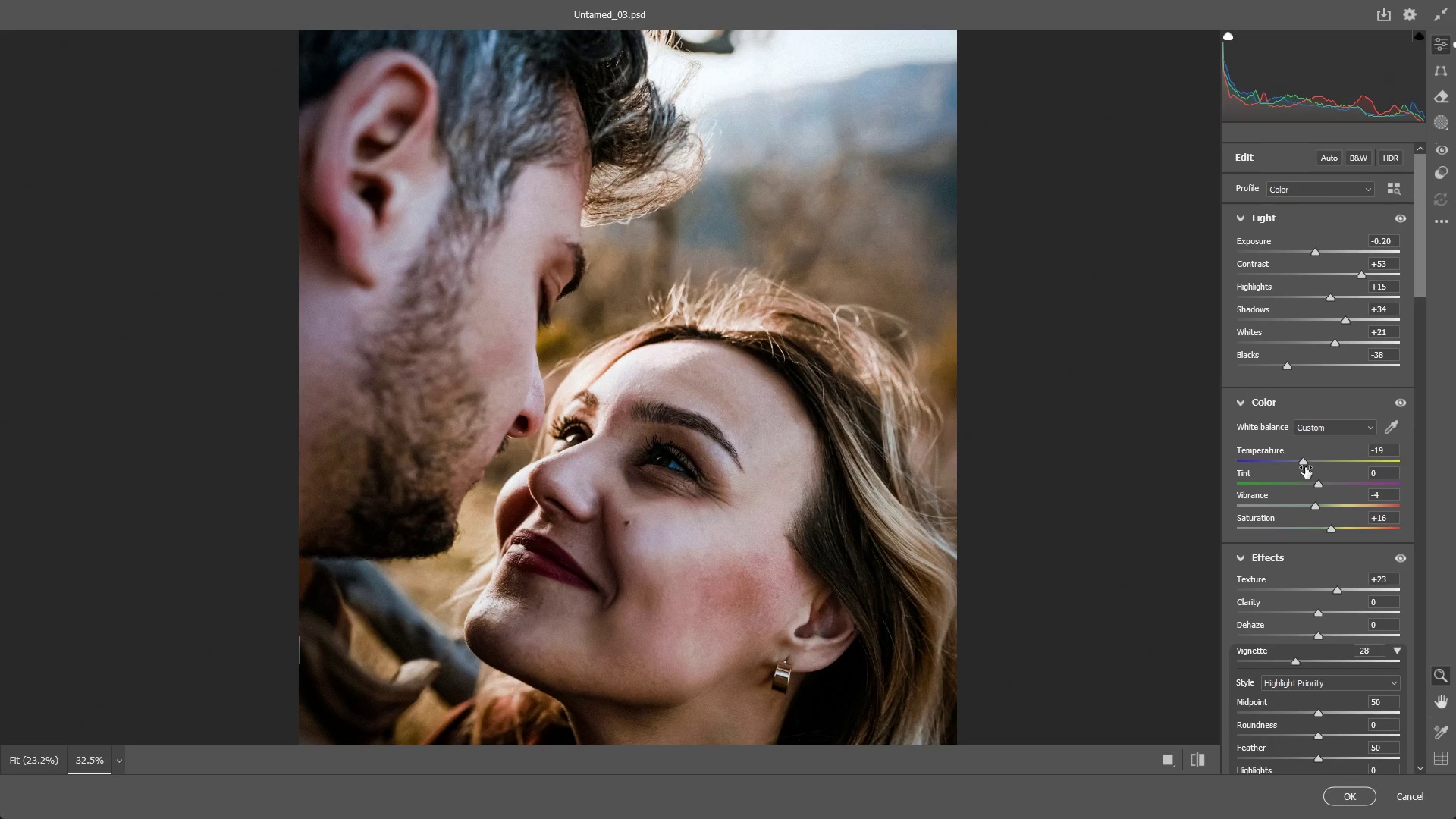 
key(Control+Z)
 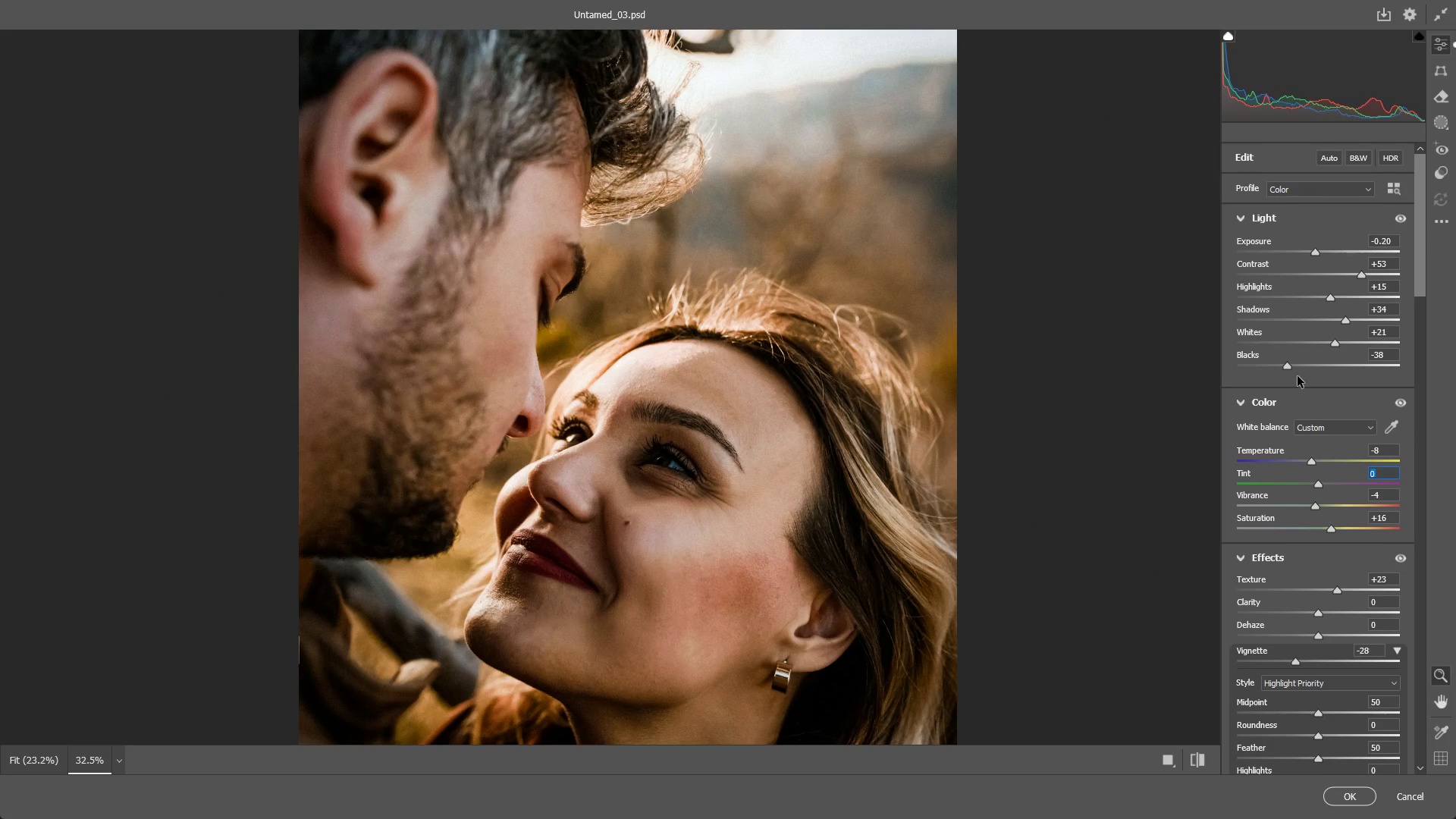 
left_click_drag(start_coordinate=[1284, 371], to_coordinate=[1255, 376])
 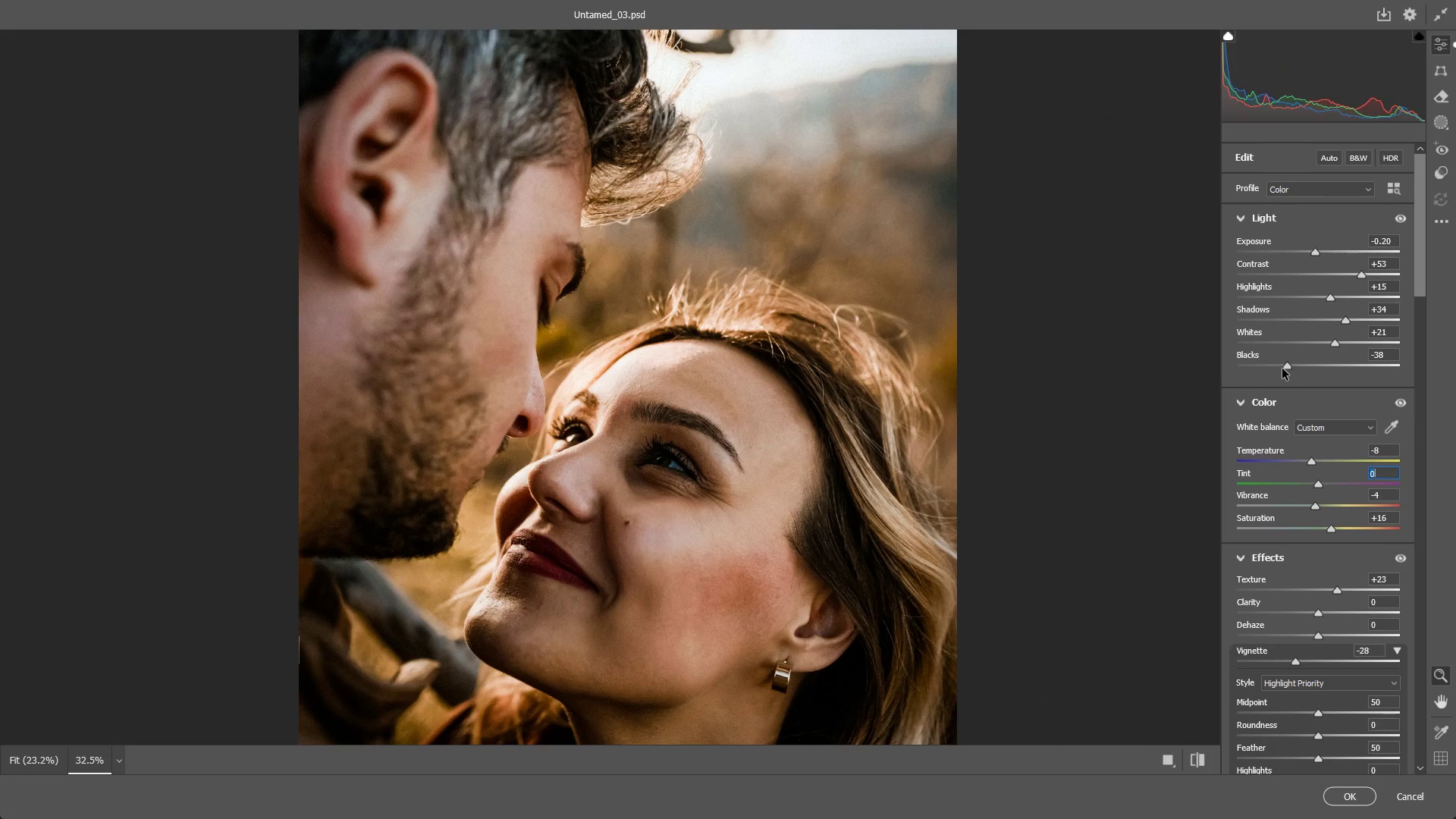 
left_click_drag(start_coordinate=[1282, 368], to_coordinate=[1275, 372])
 